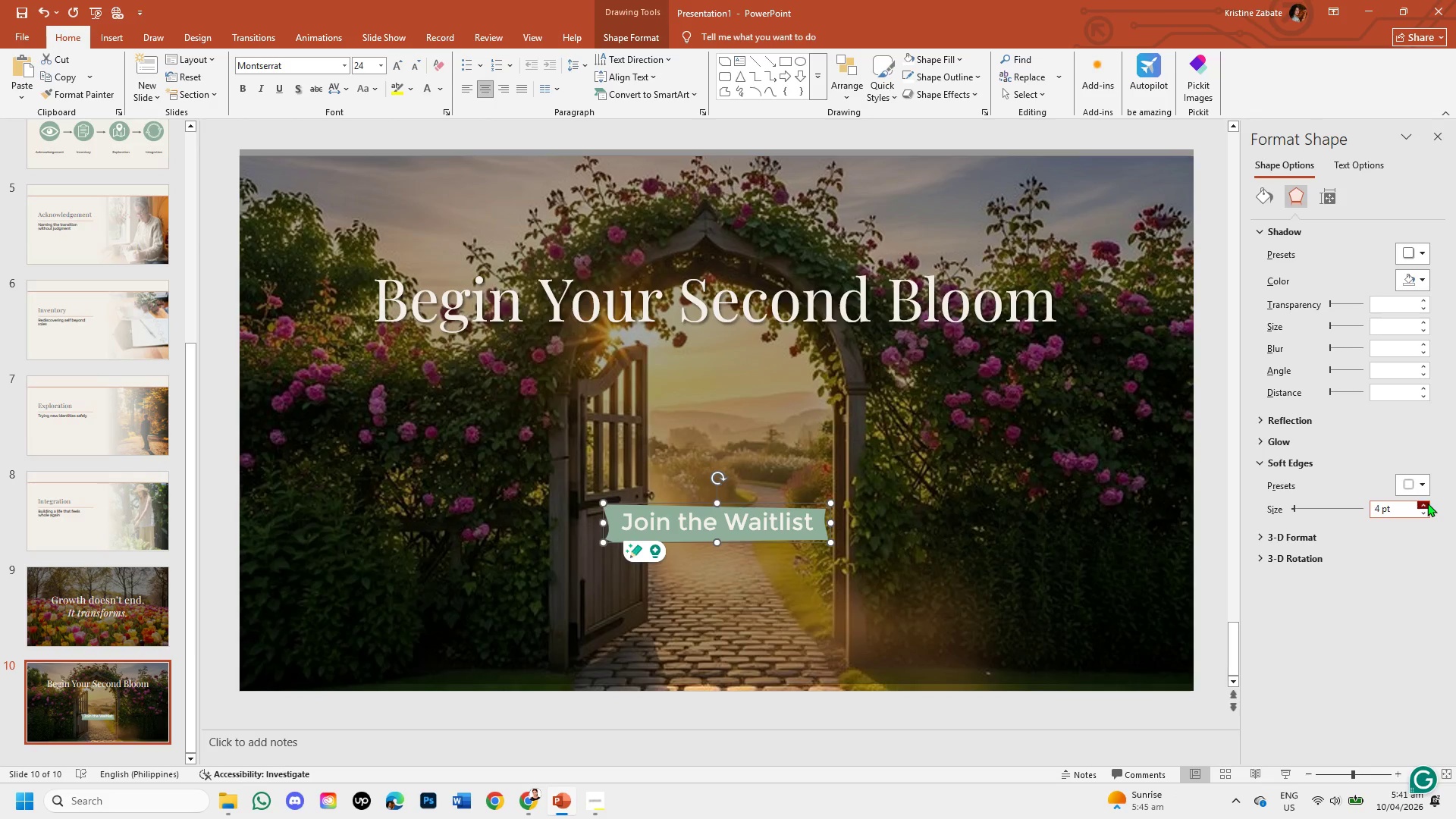 
triple_click([1427, 503])
 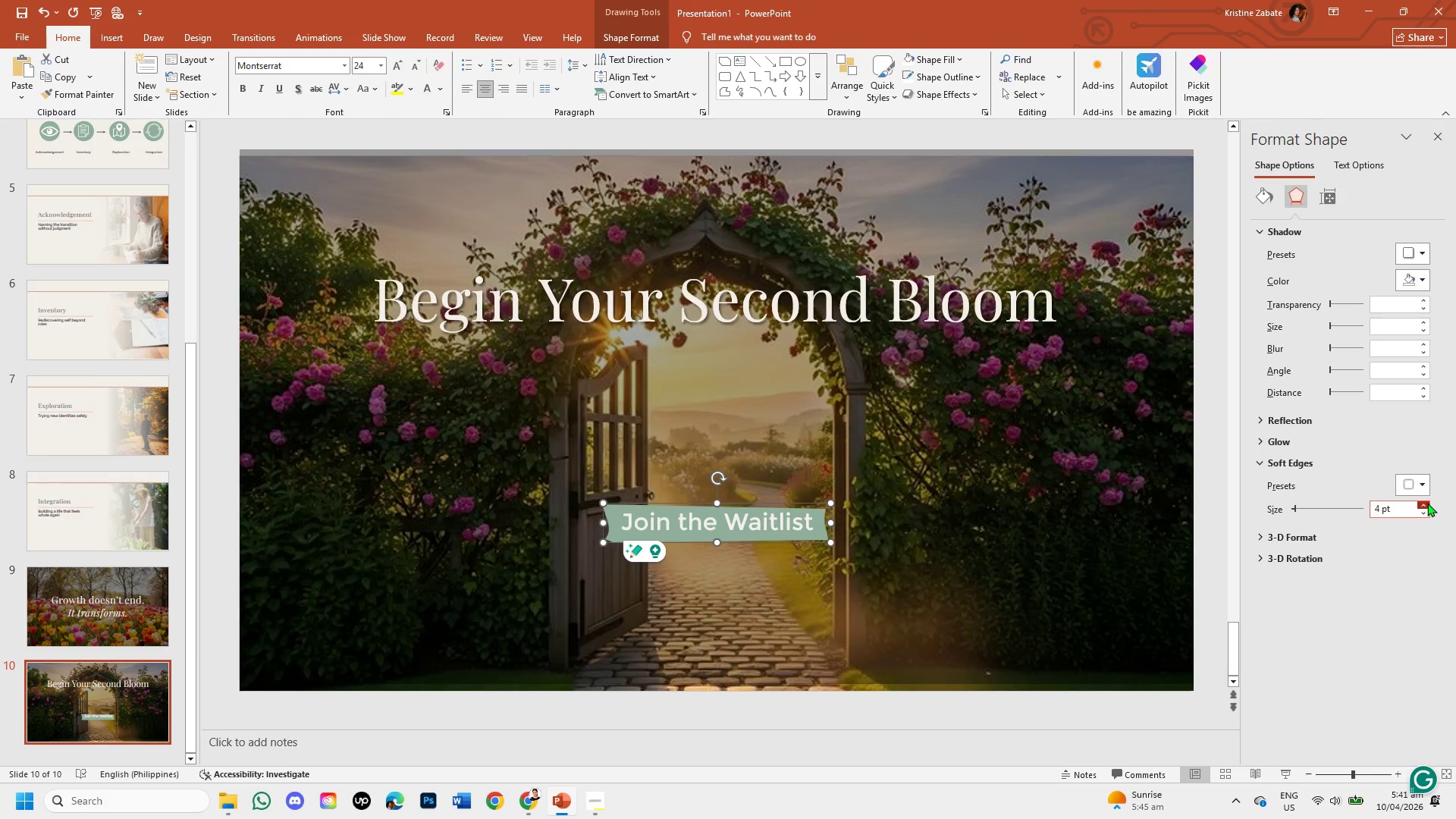 
triple_click([1427, 503])
 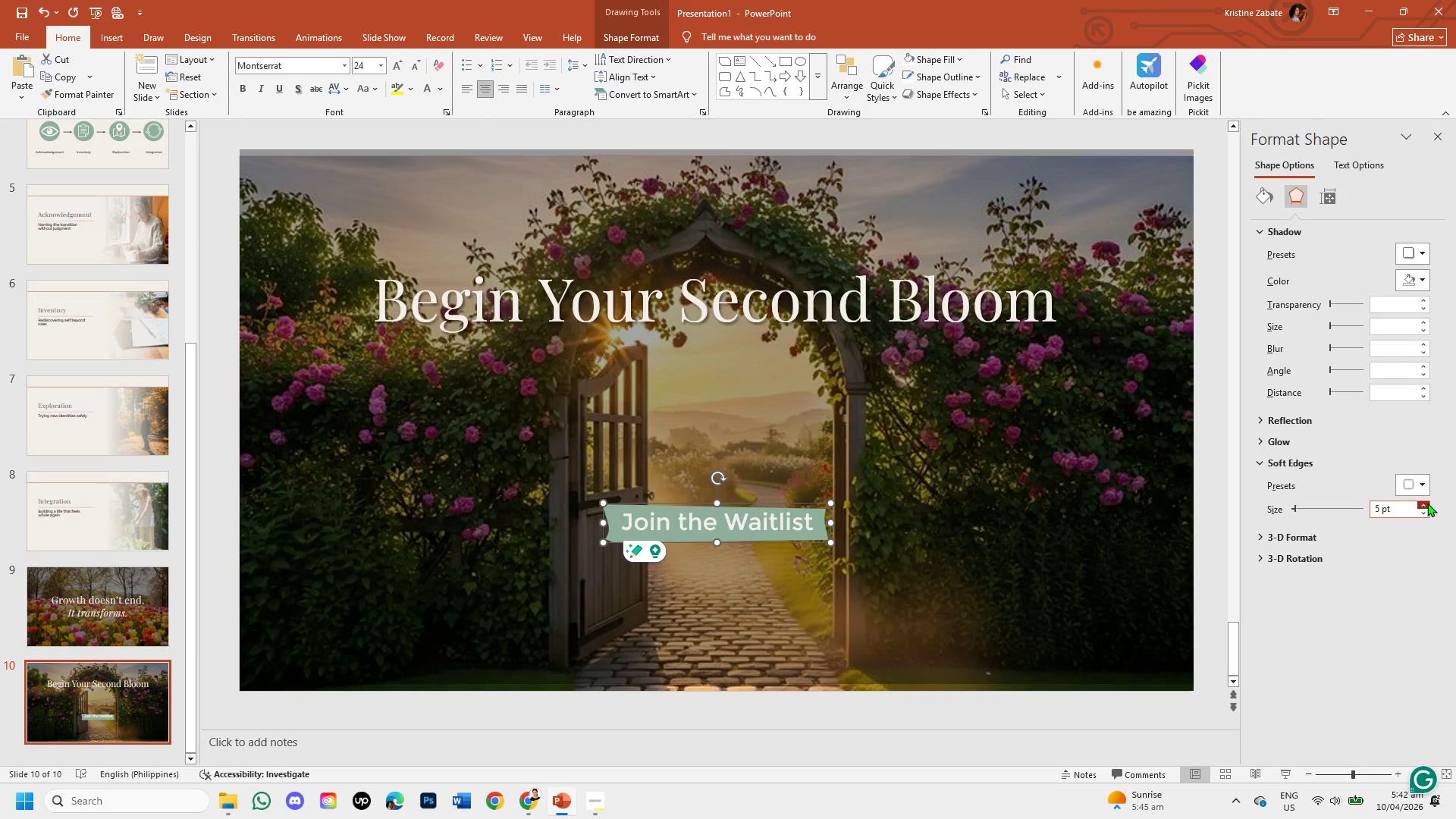 
triple_click([1427, 503])
 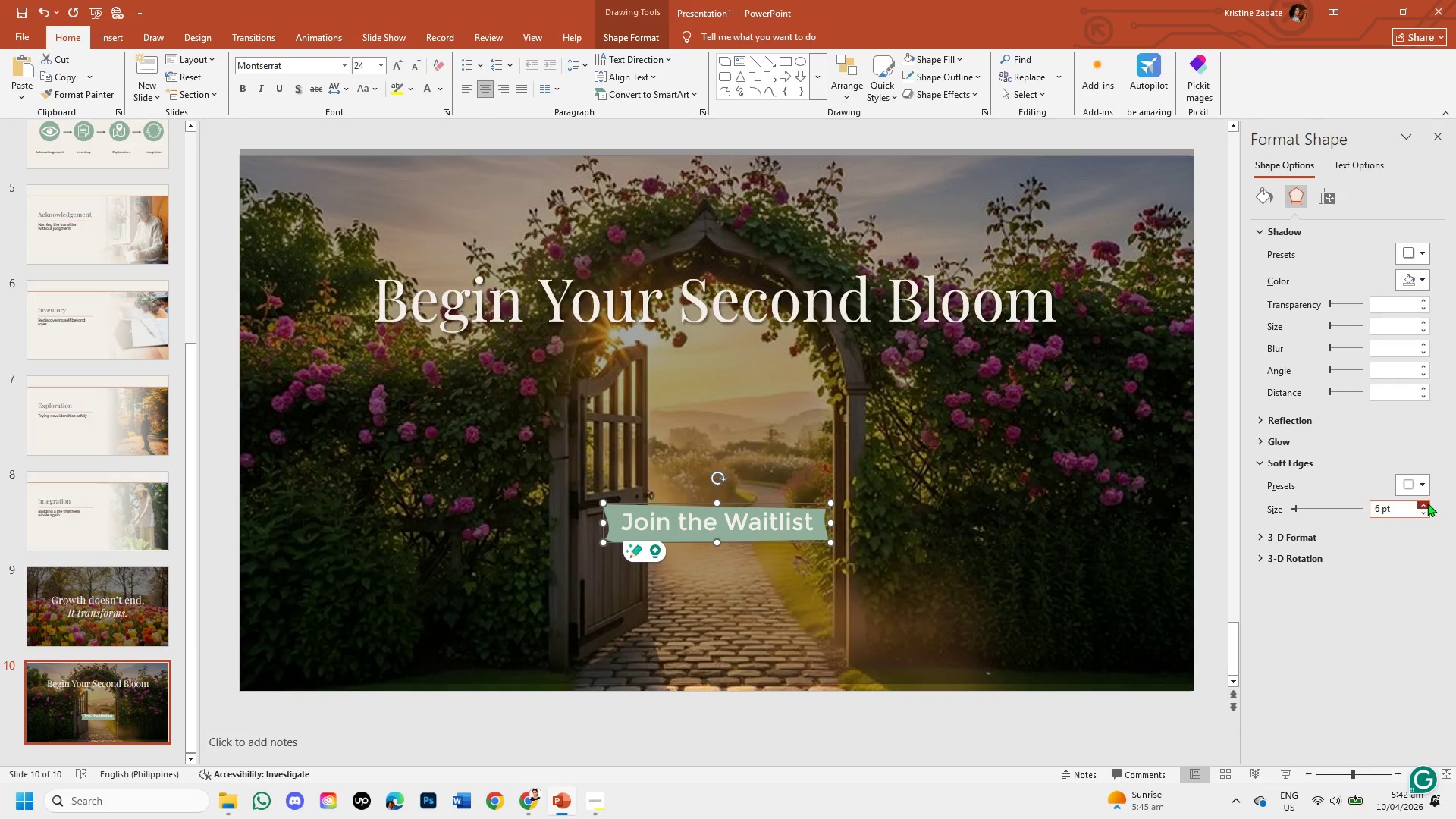 
triple_click([1427, 503])
 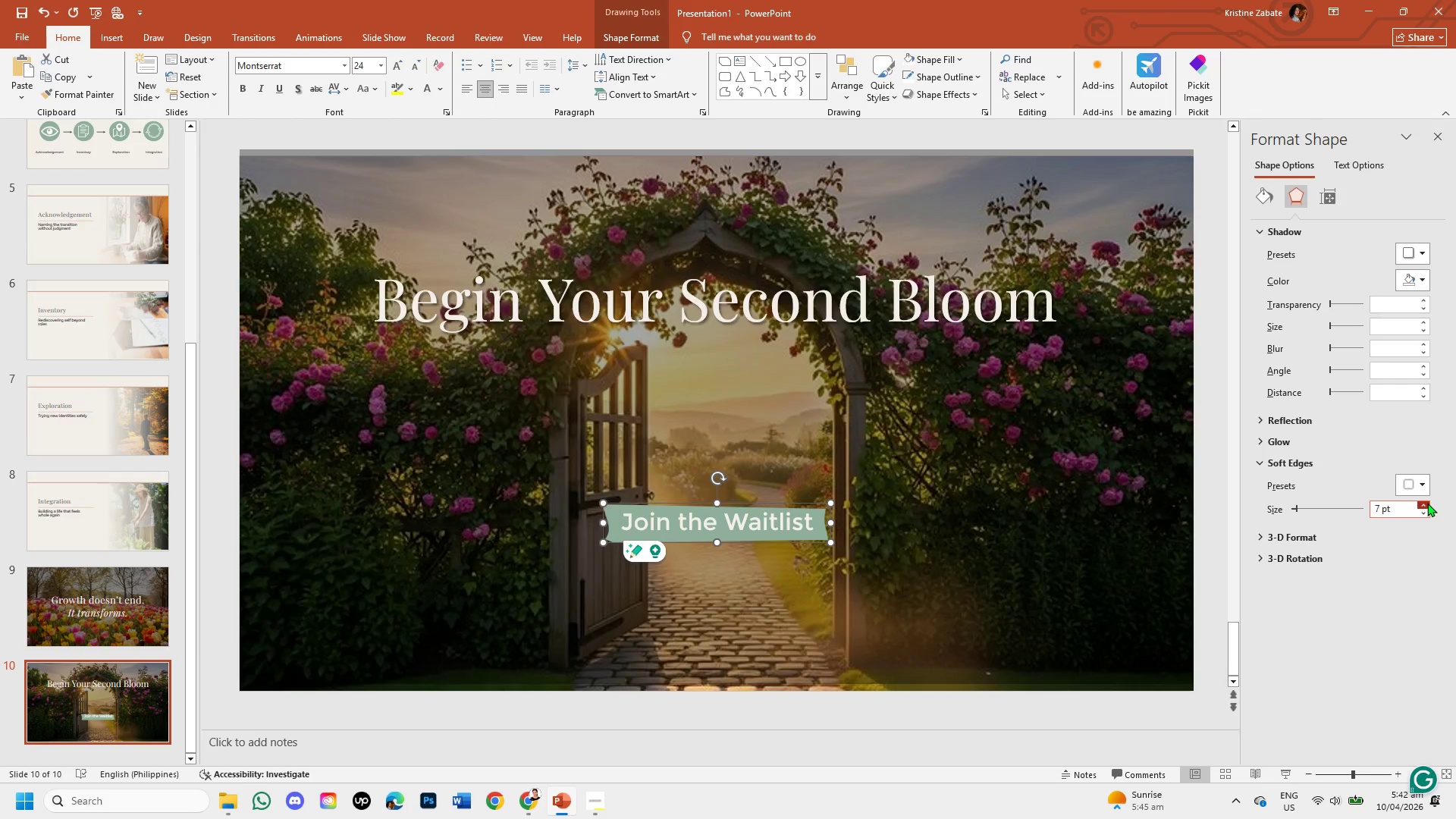 
triple_click([1427, 503])
 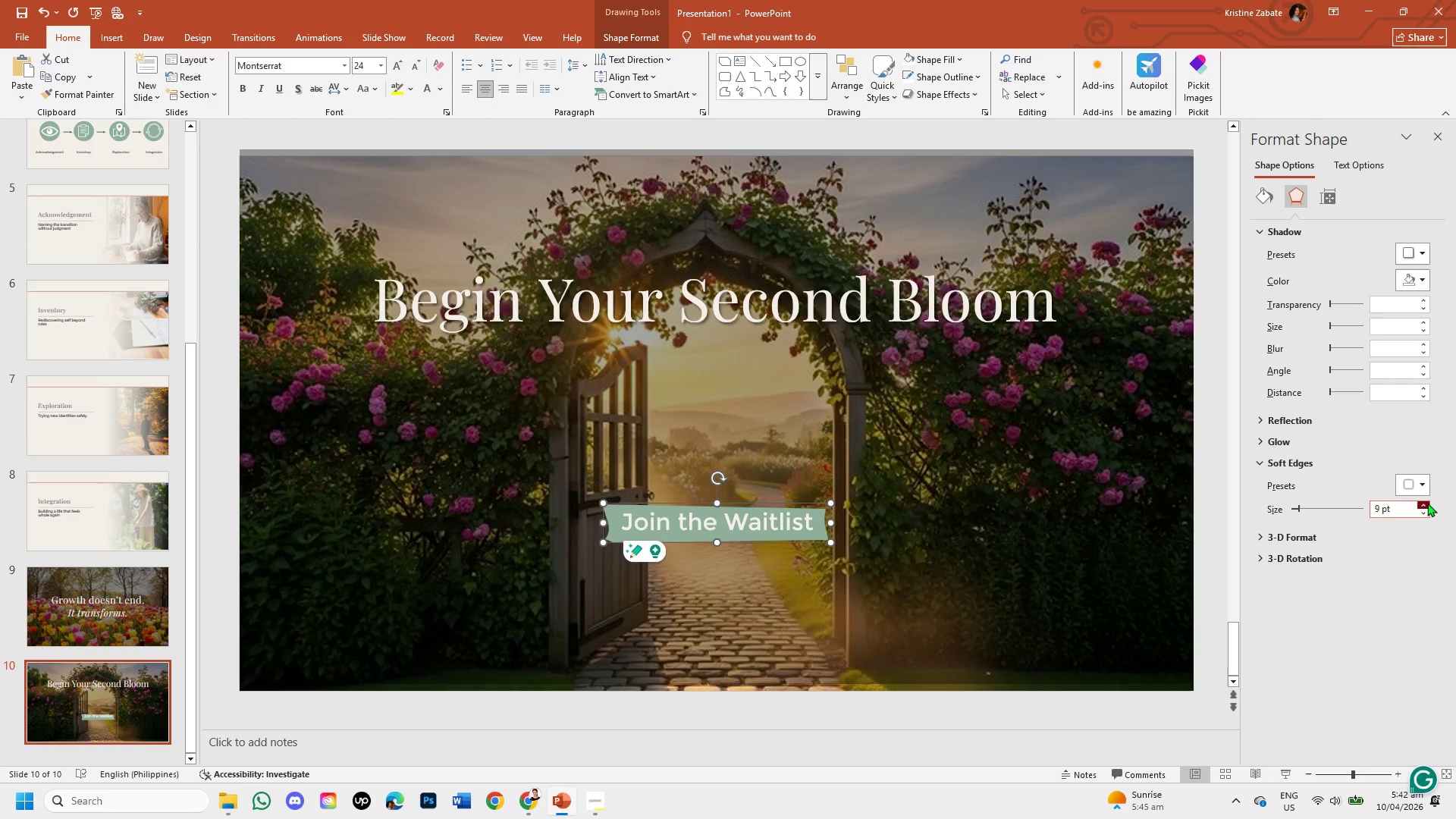 
triple_click([1427, 503])
 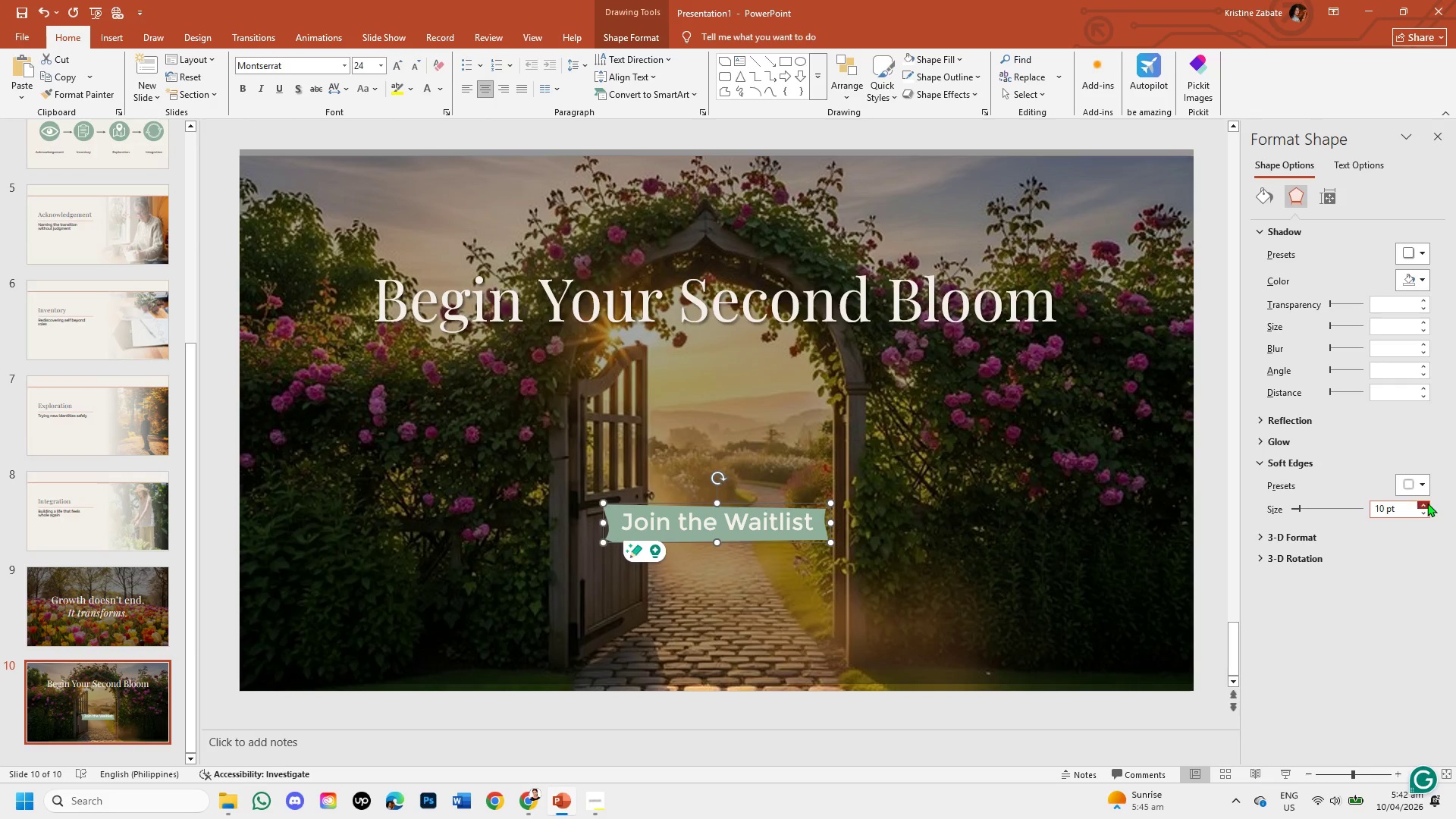 
double_click([1427, 503])
 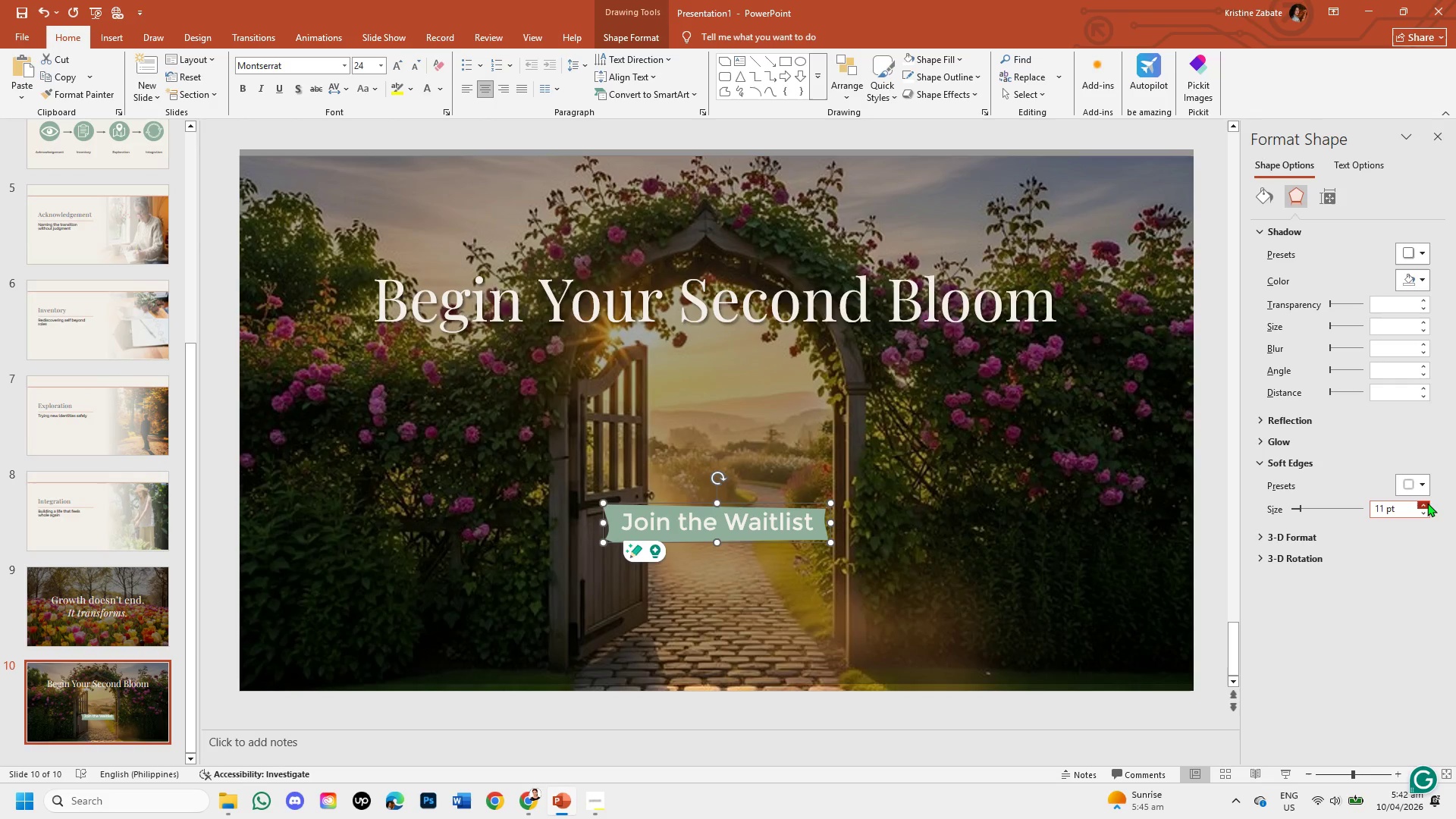 
triple_click([1427, 503])
 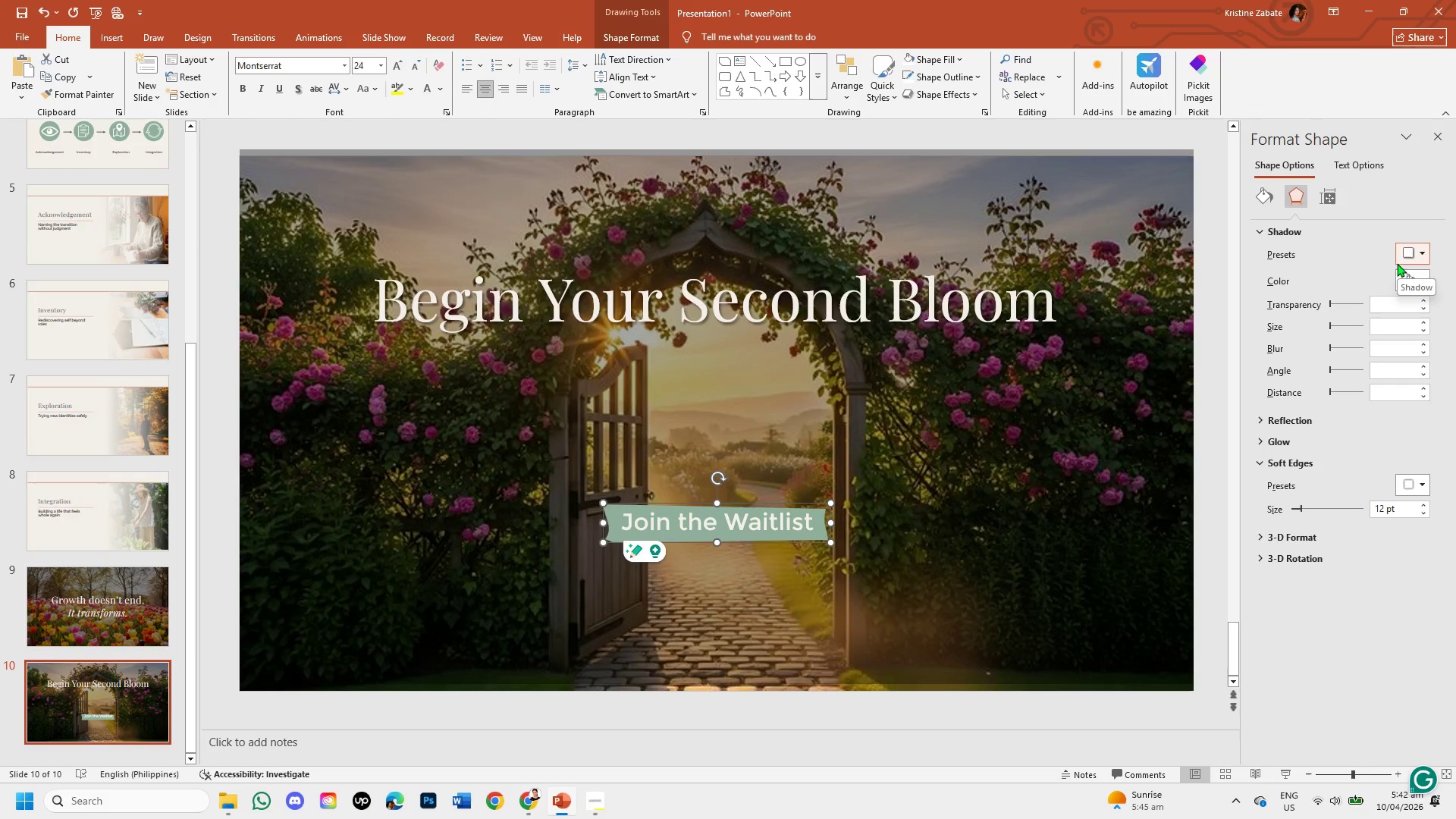 
left_click([1426, 257])
 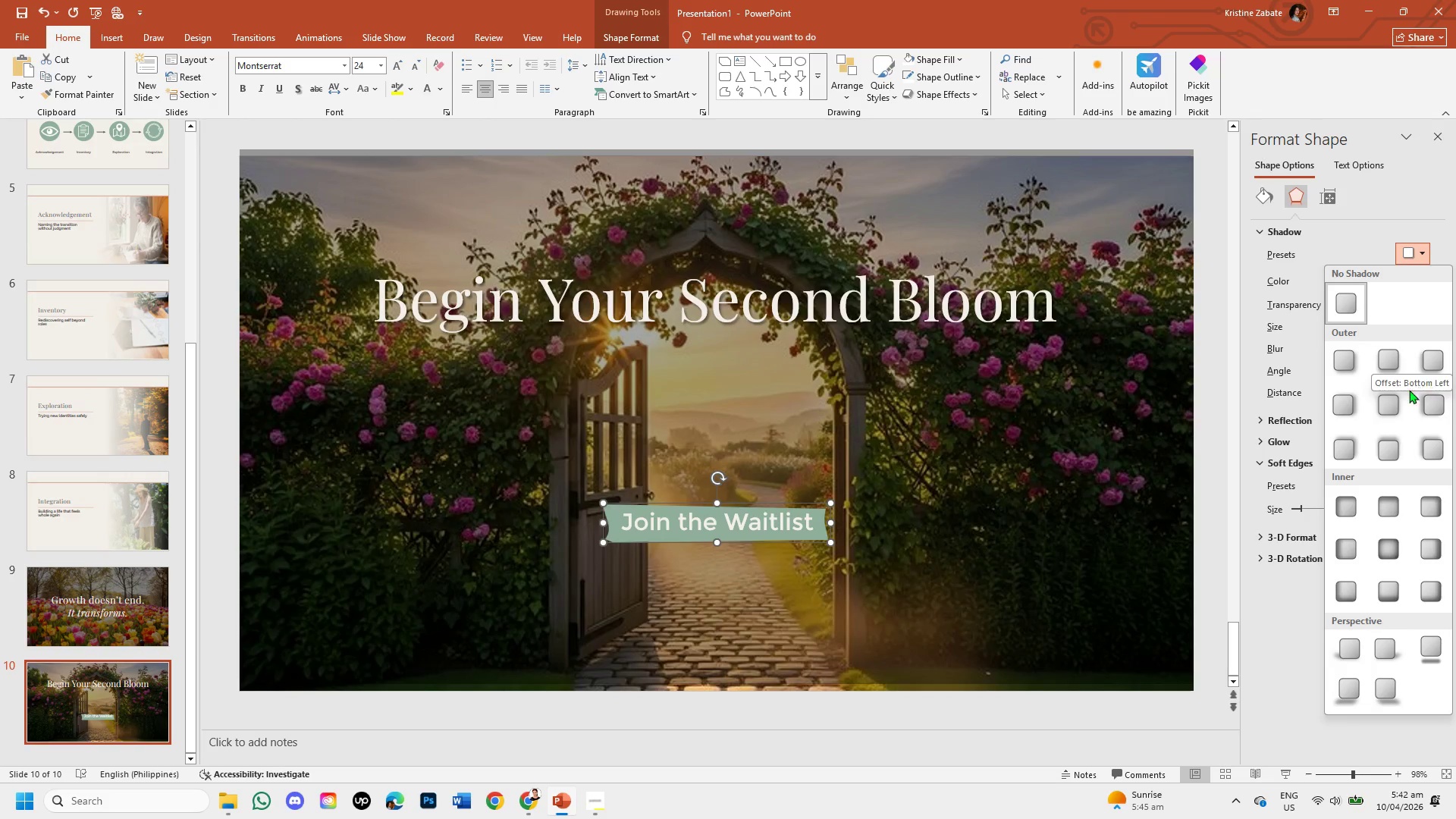 
wait(5.47)
 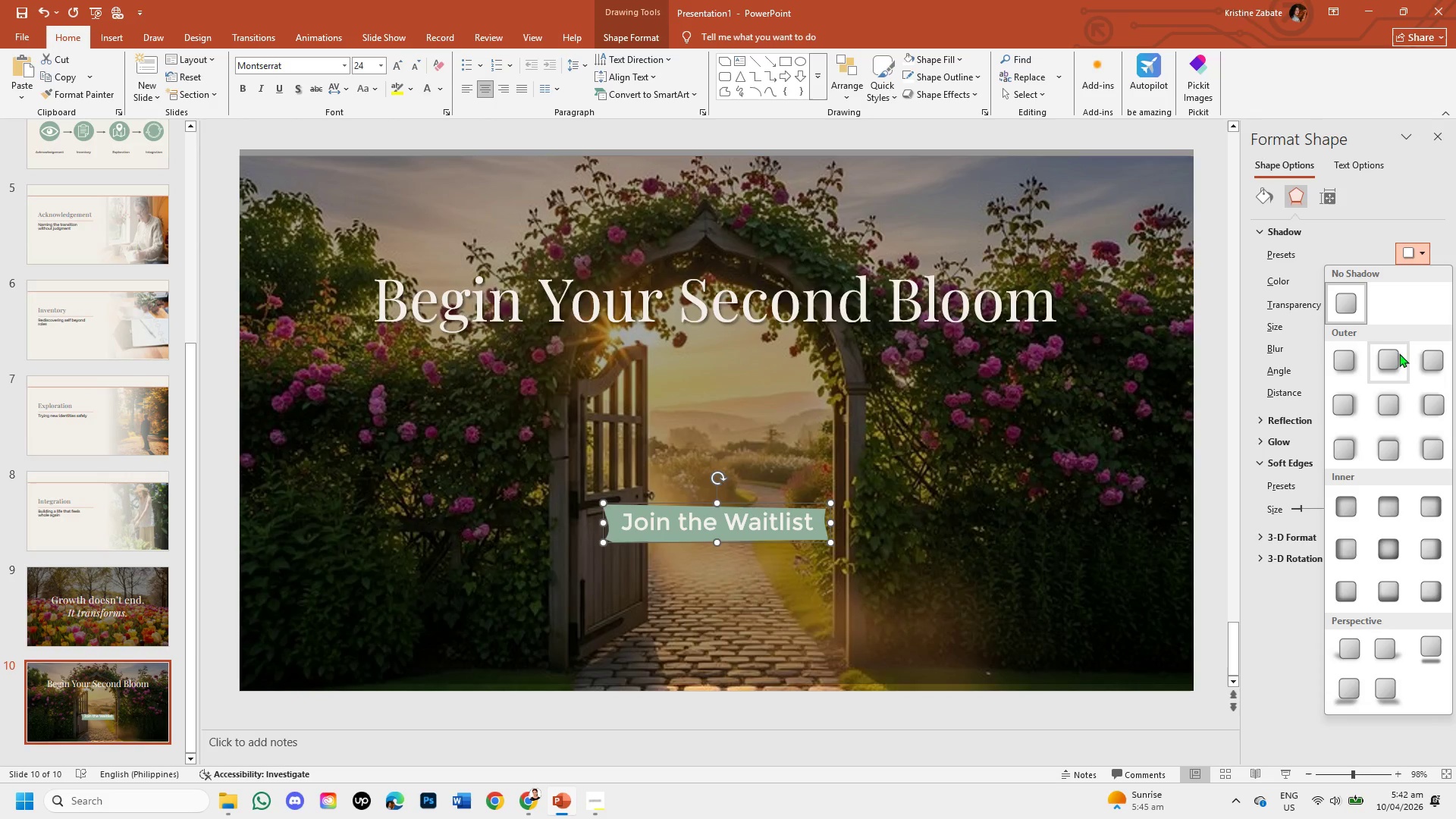 
left_click([1392, 403])
 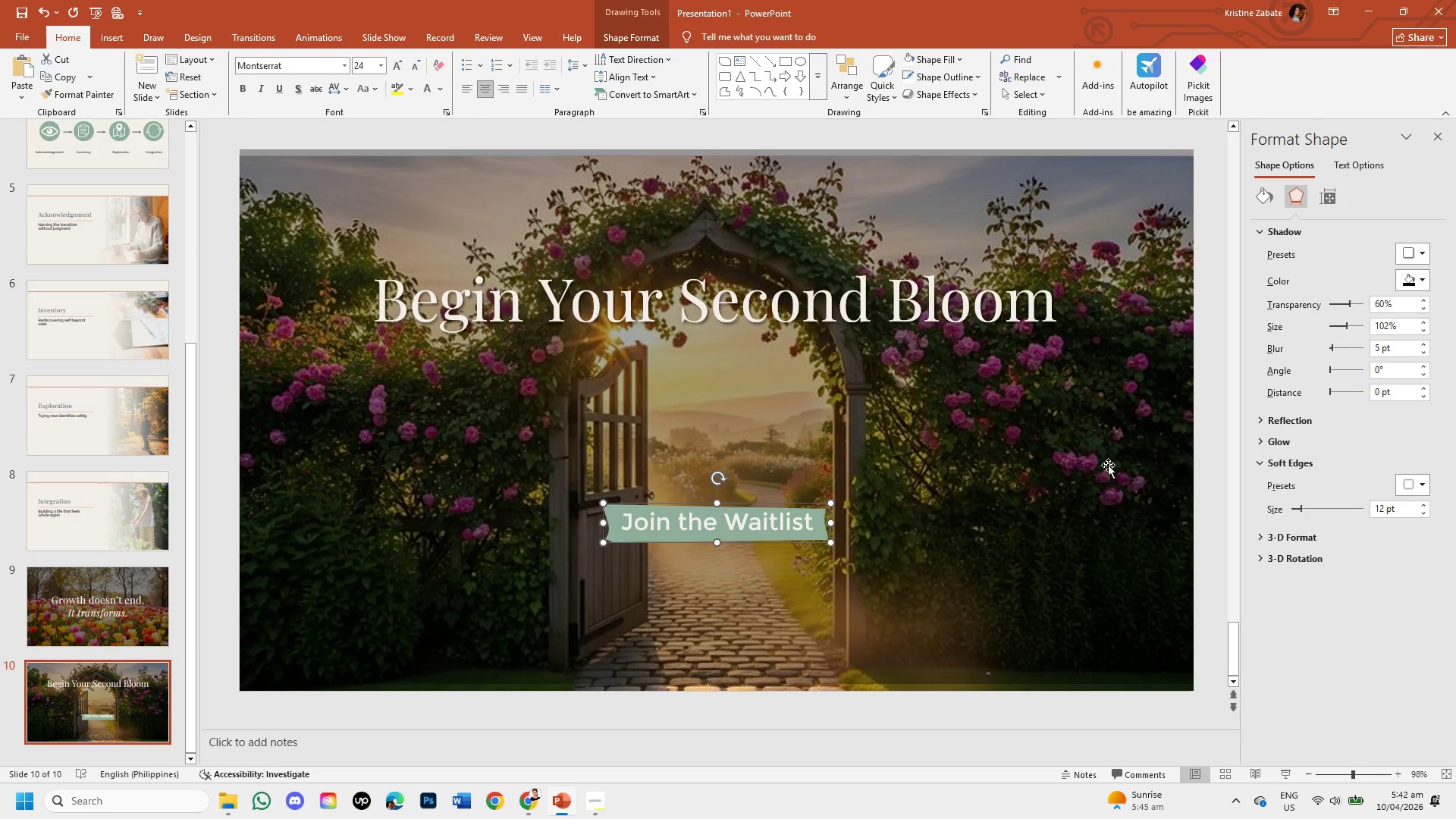 
left_click([1085, 470])
 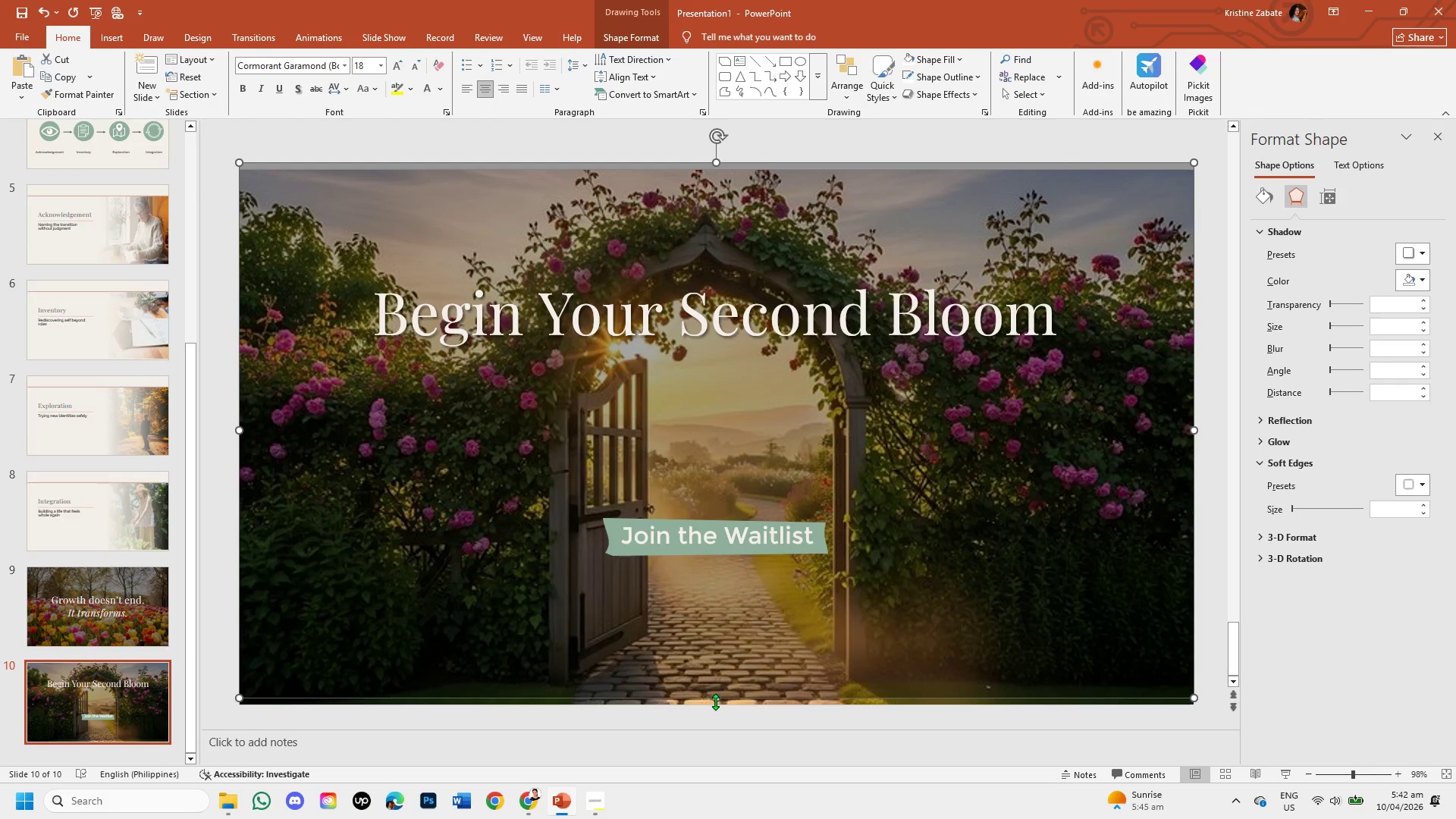 
wait(14.45)
 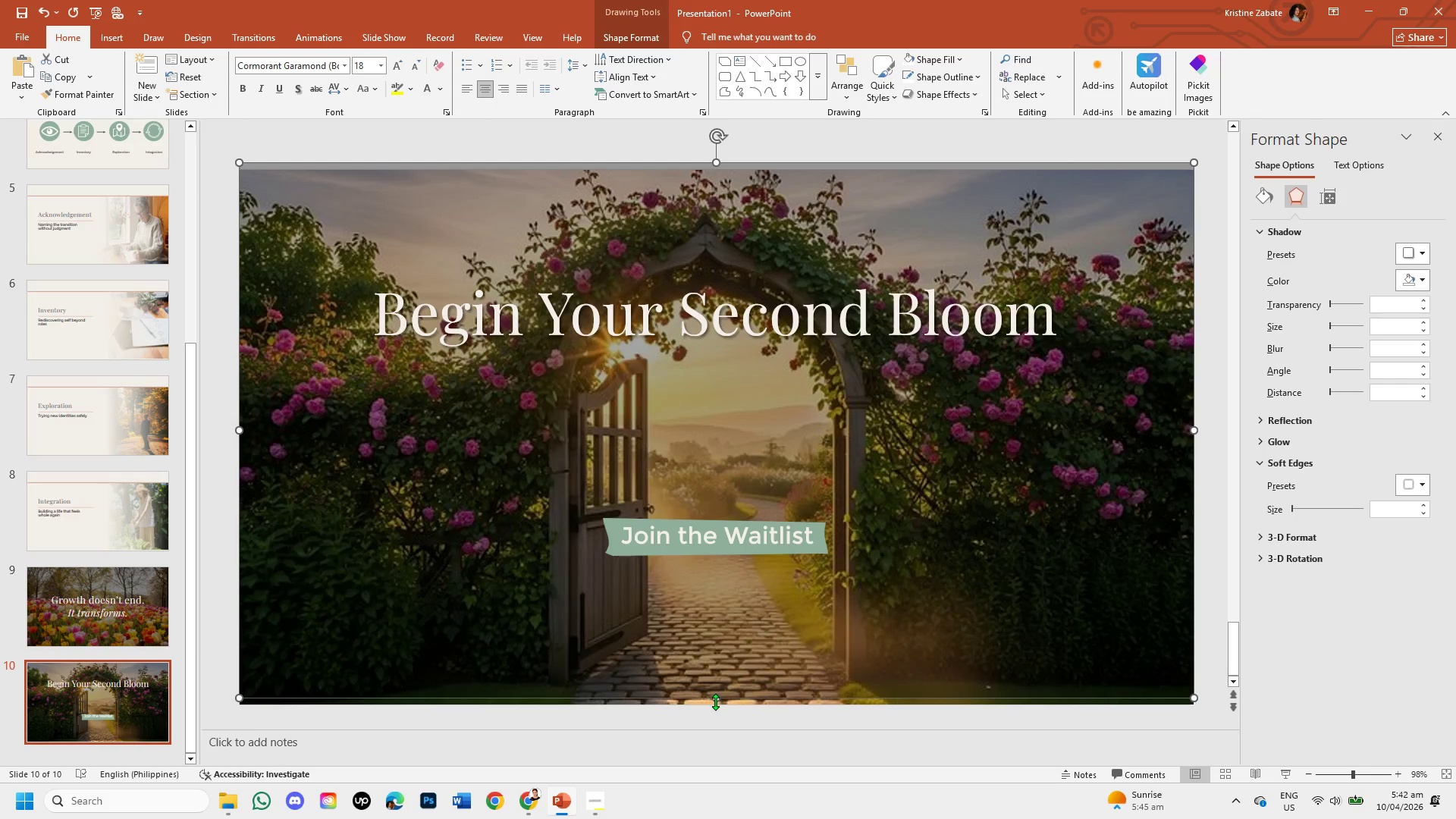 
left_click([472, 130])
 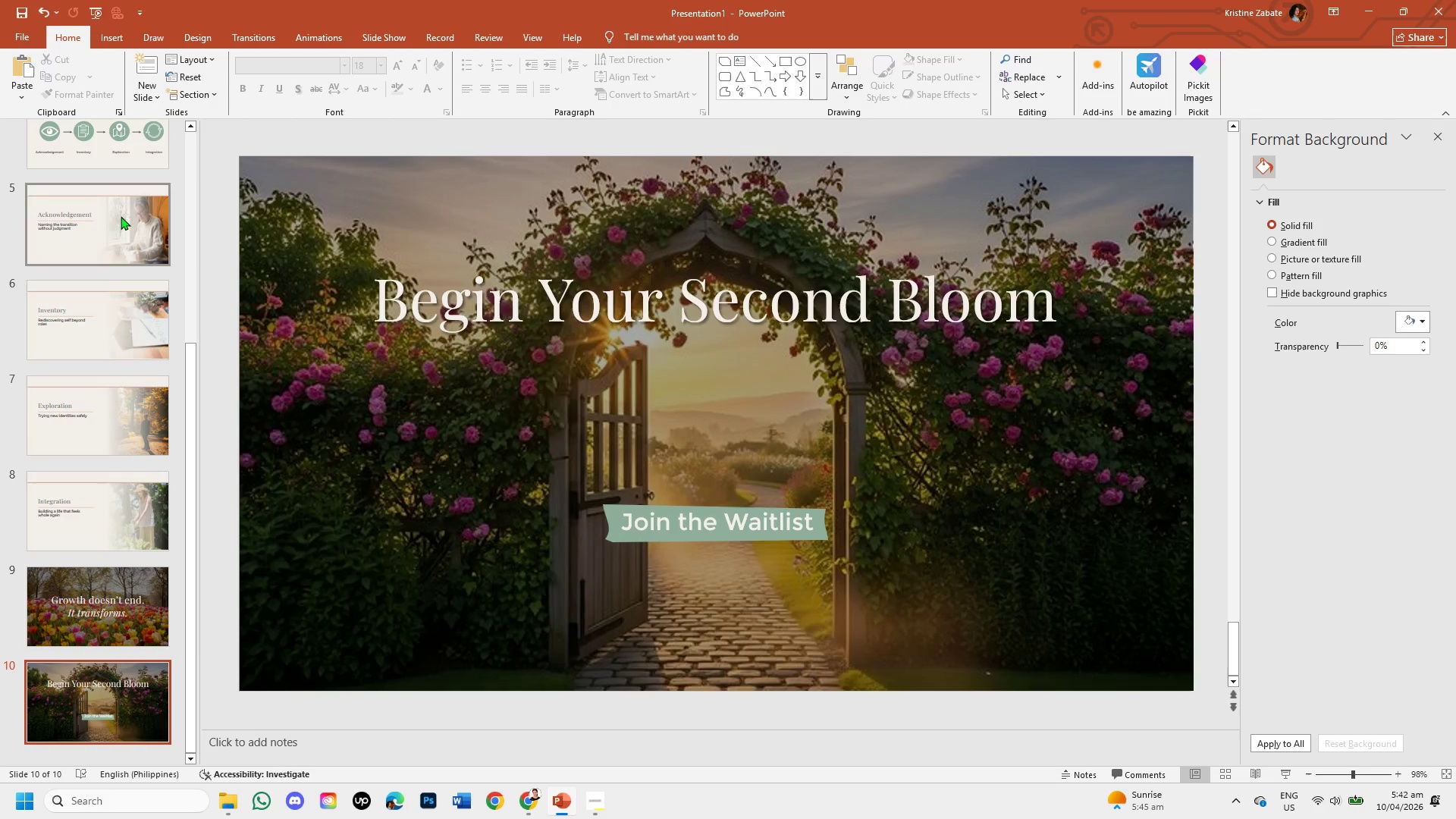 
wait(5.39)
 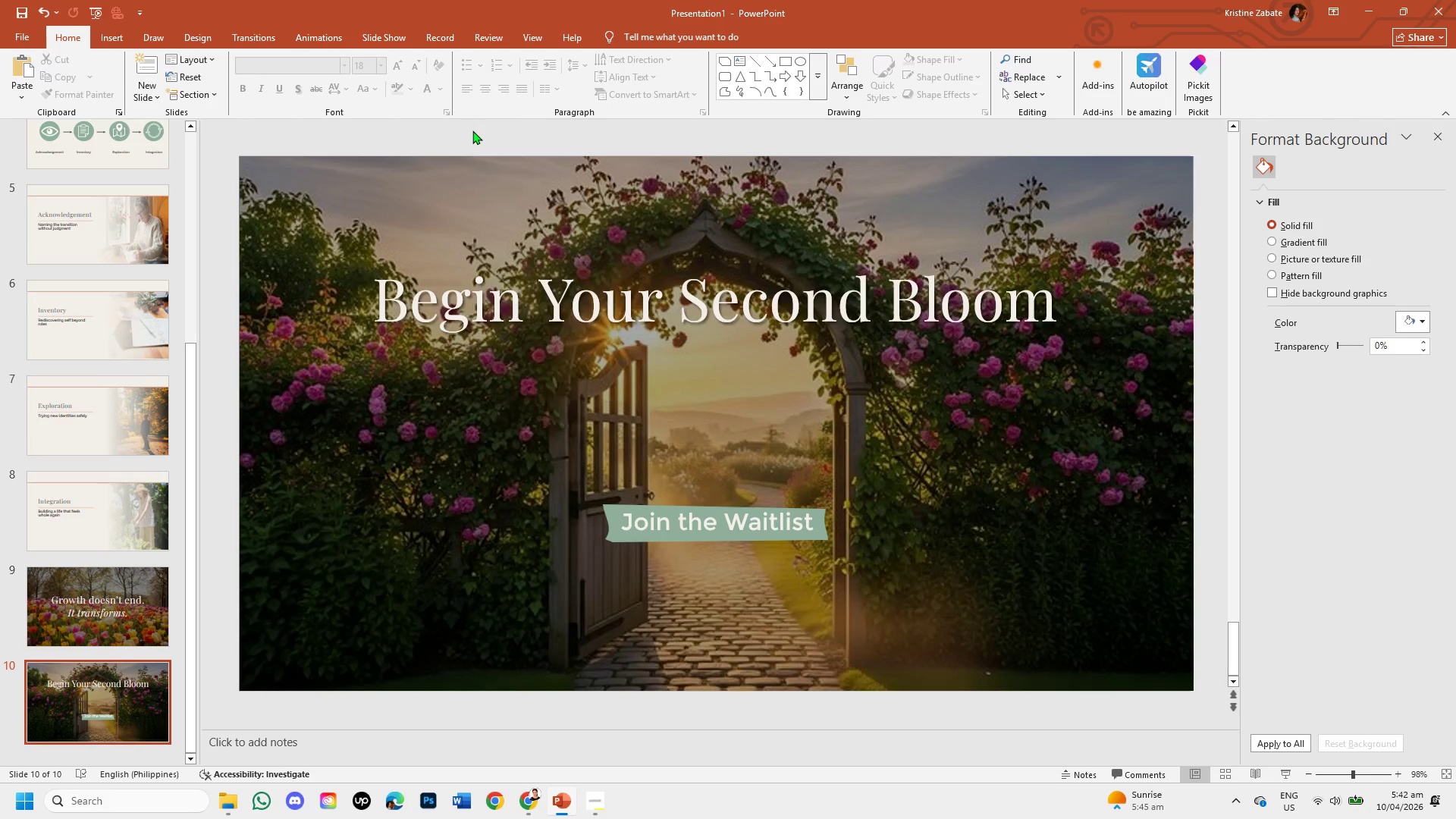 
left_click_drag(start_coordinate=[186, 437], to_coordinate=[212, 166])
 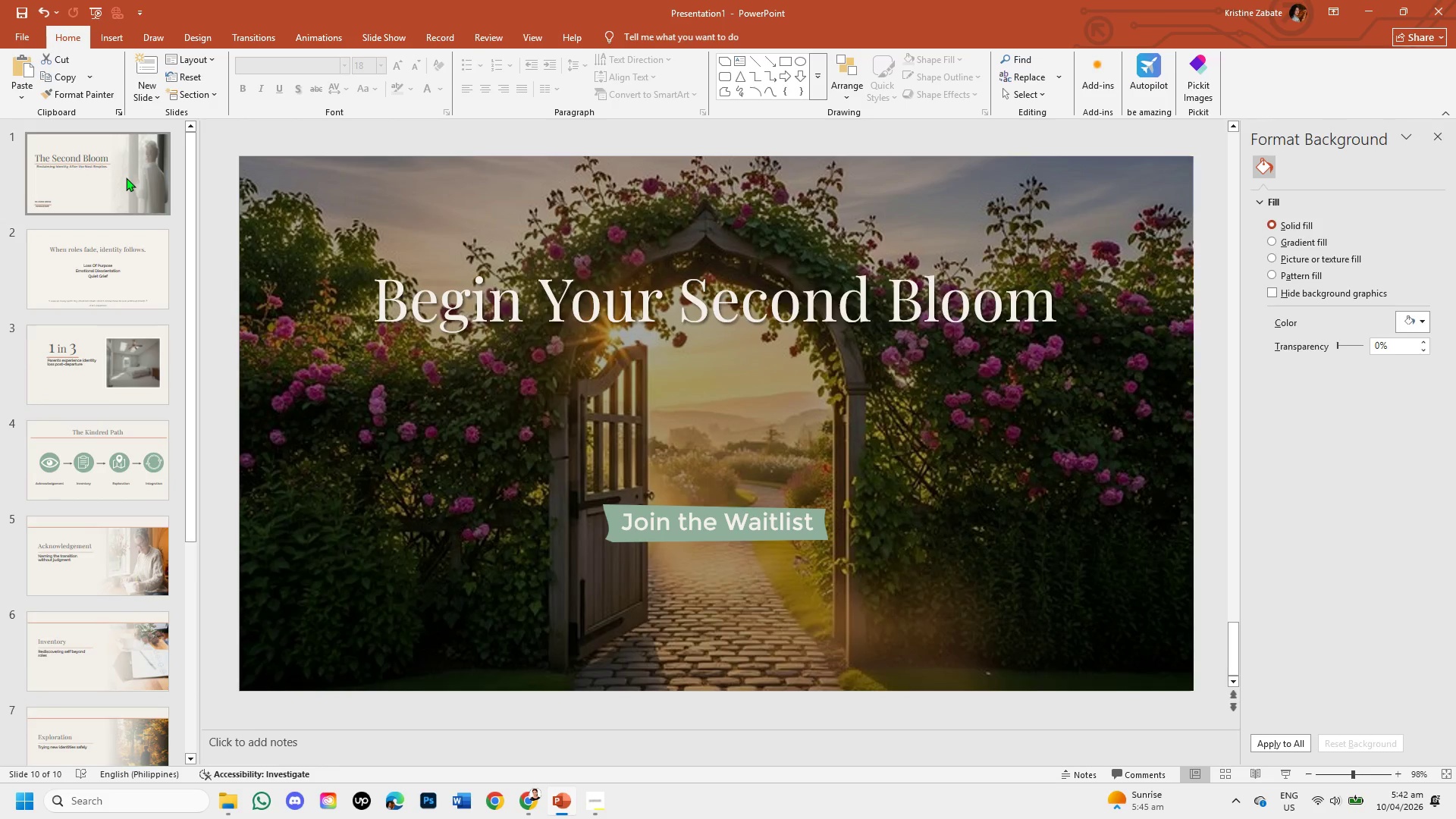 
left_click([126, 177])
 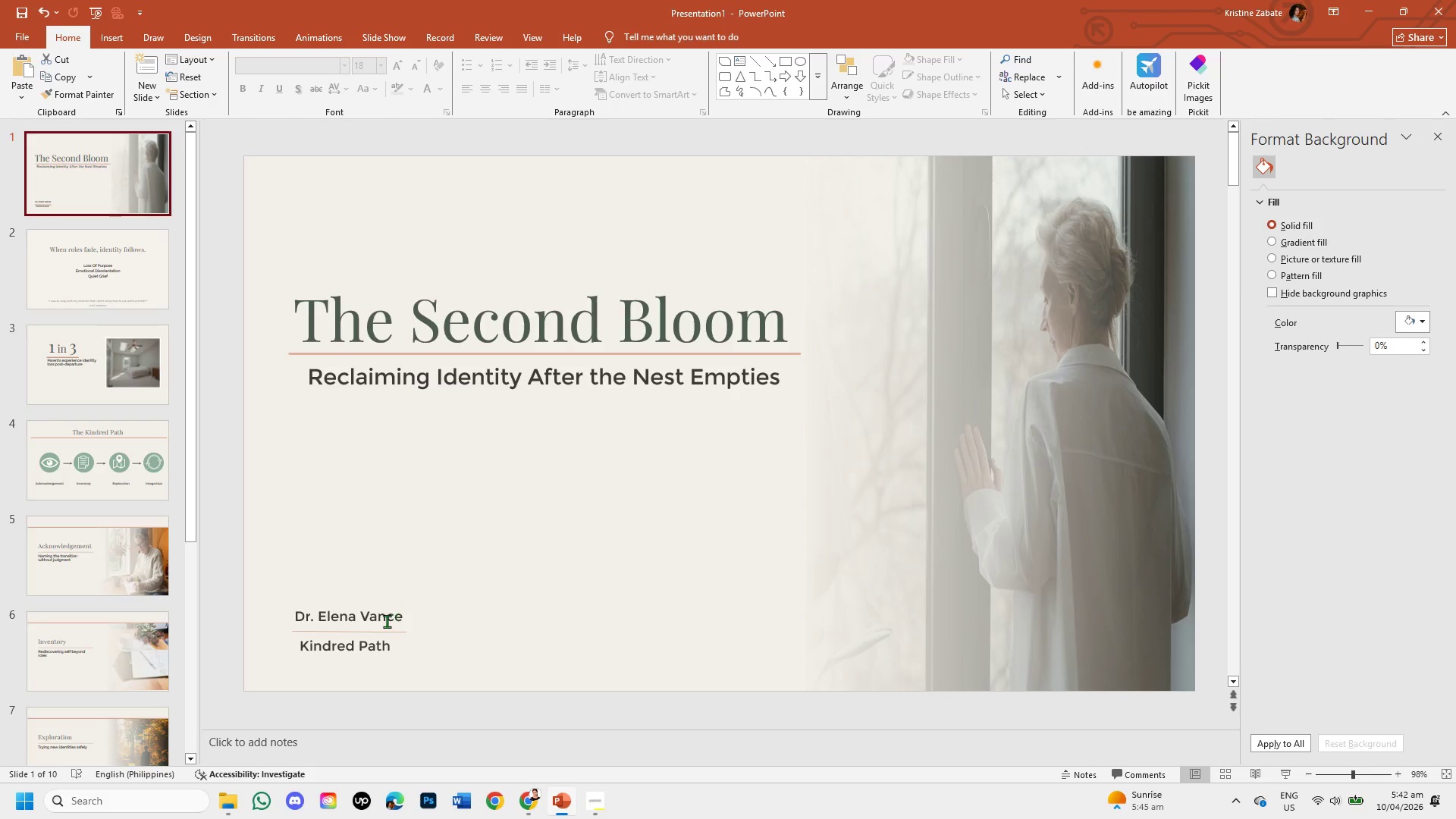 
left_click([385, 623])
 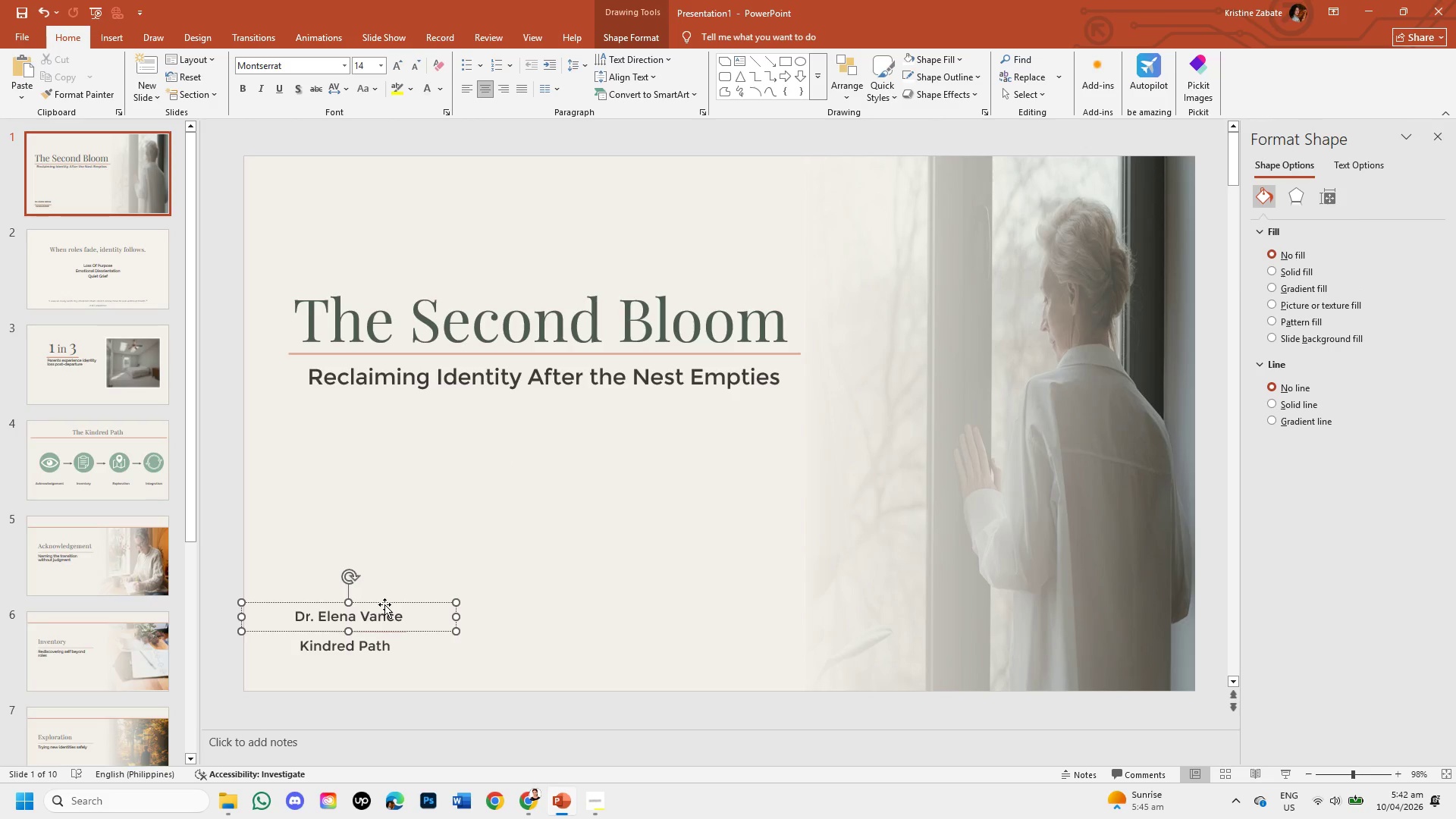 
left_click([384, 602])
 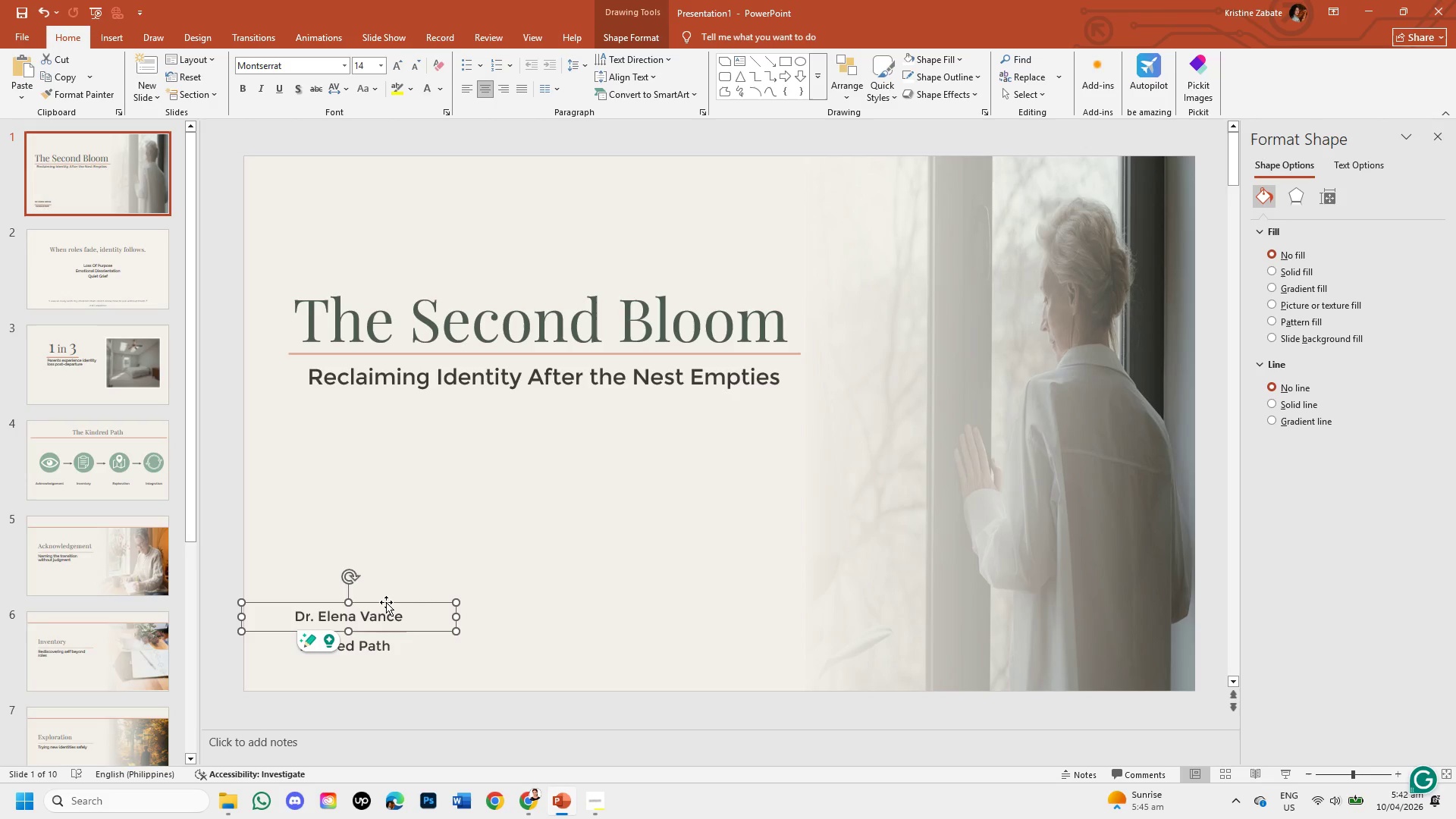 
wait(6.06)
 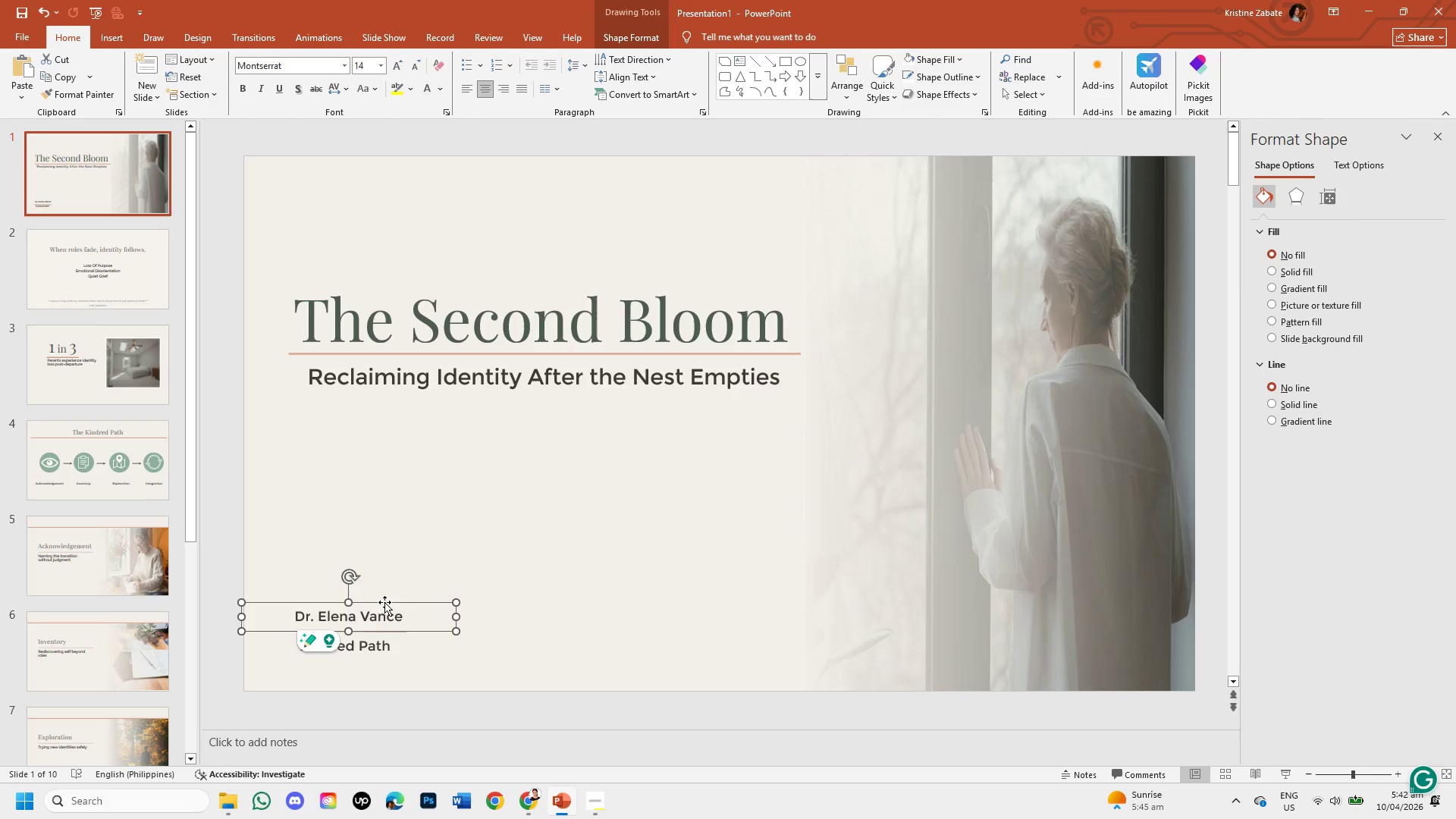 
key(Control+C)
 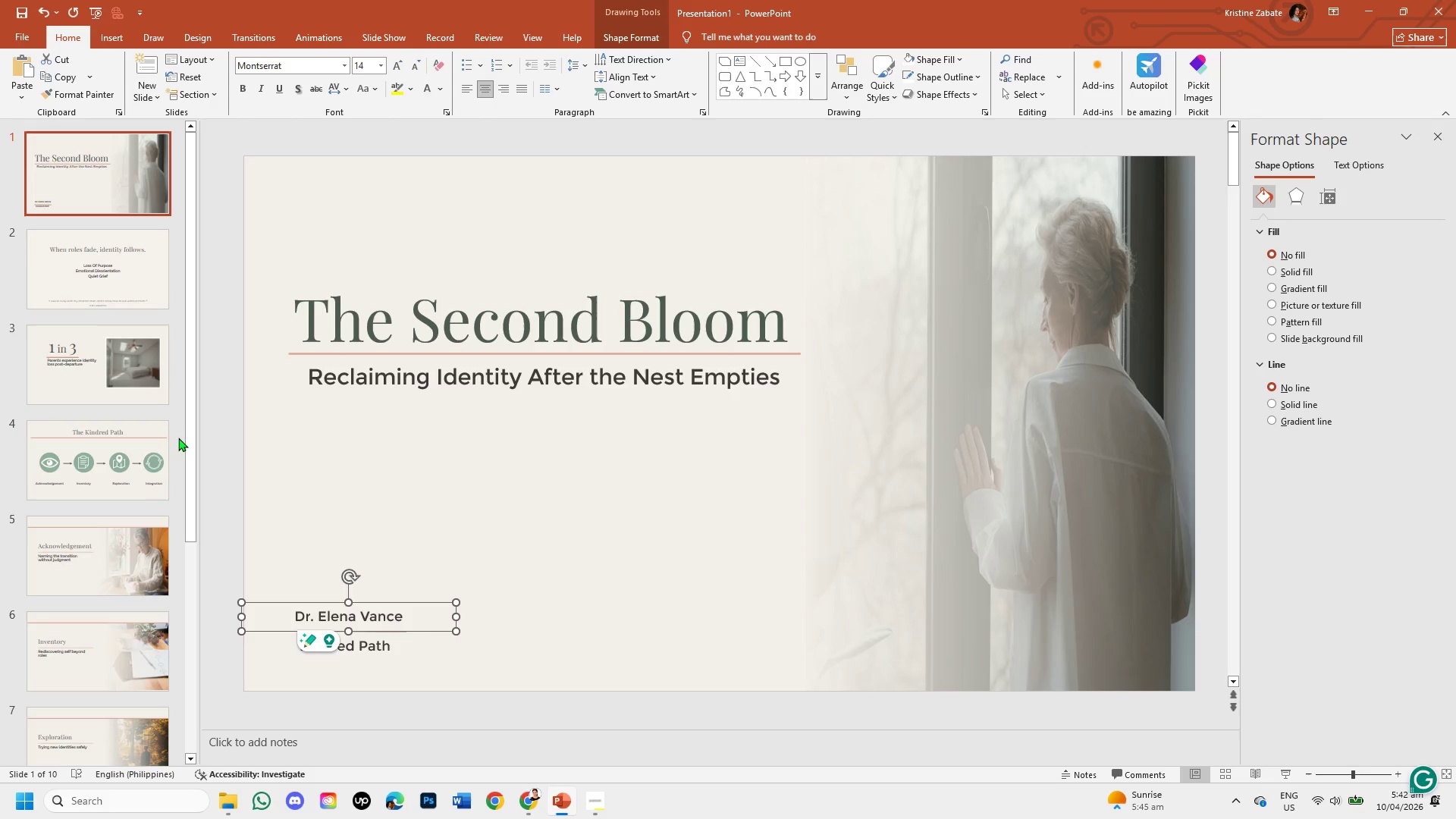 
left_click_drag(start_coordinate=[186, 447], to_coordinate=[195, 760])
 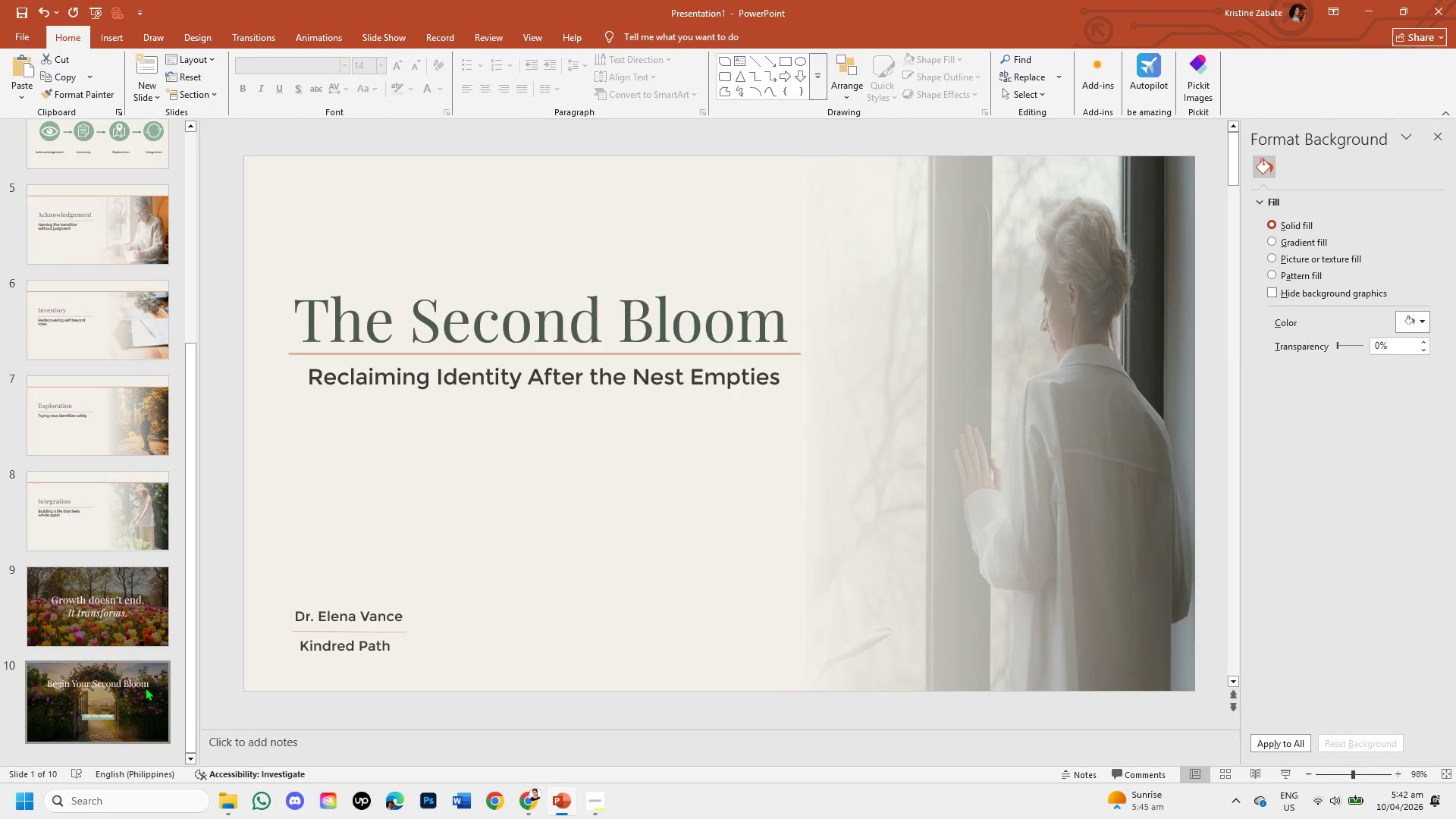 
left_click([145, 687])
 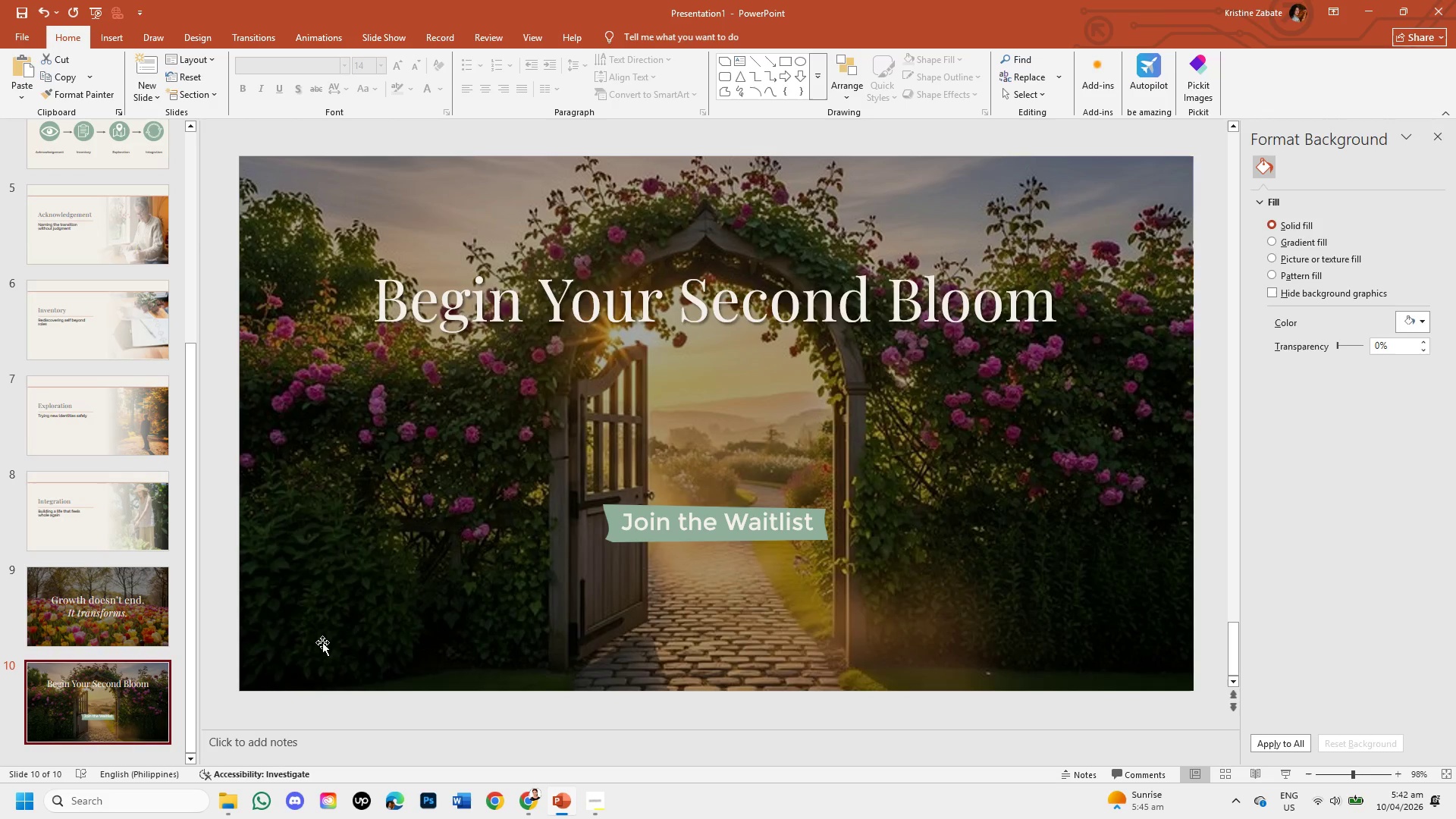 
key(Control+V)
 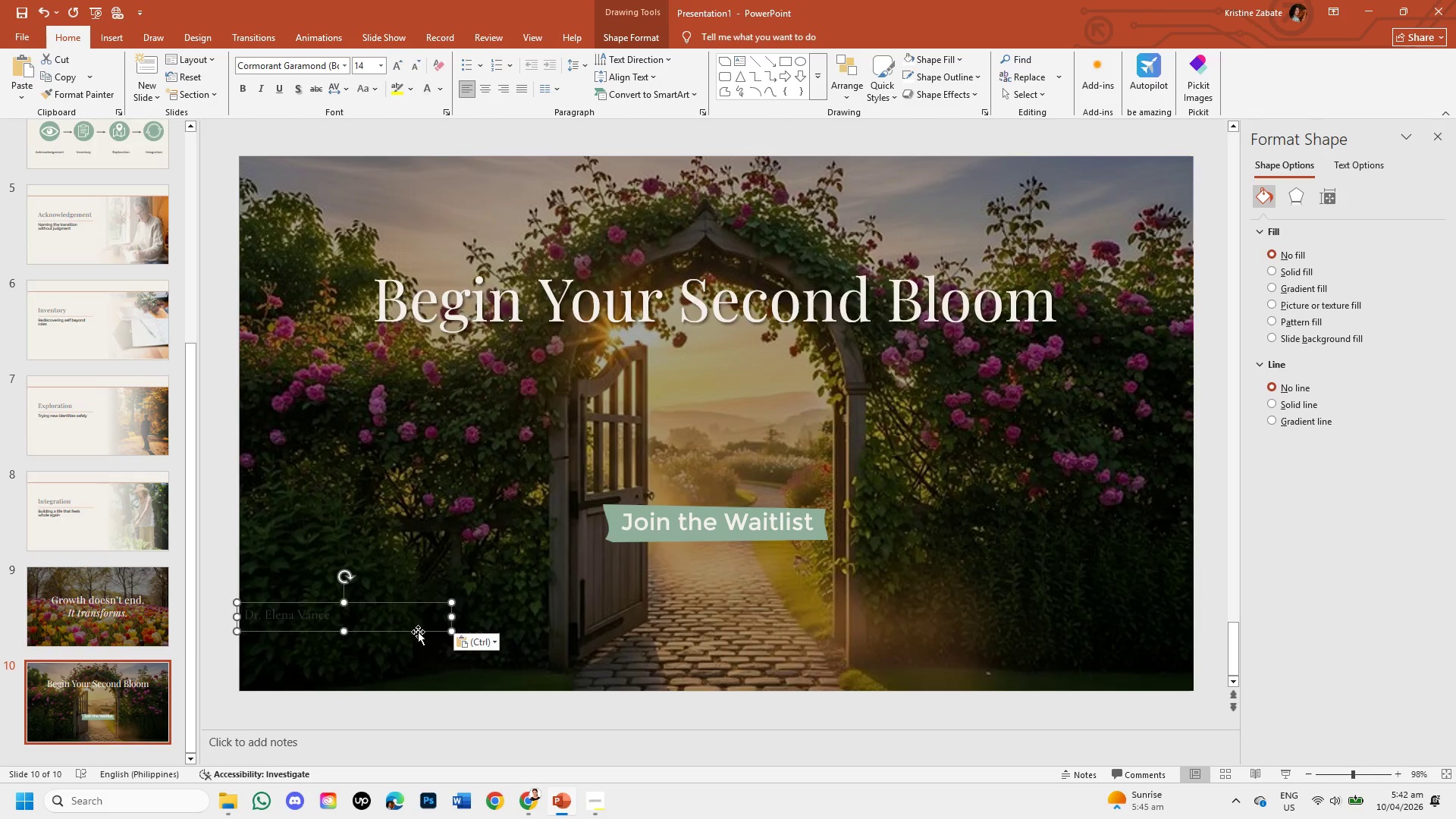 
left_click_drag(start_coordinate=[418, 630], to_coordinate=[588, 656])
 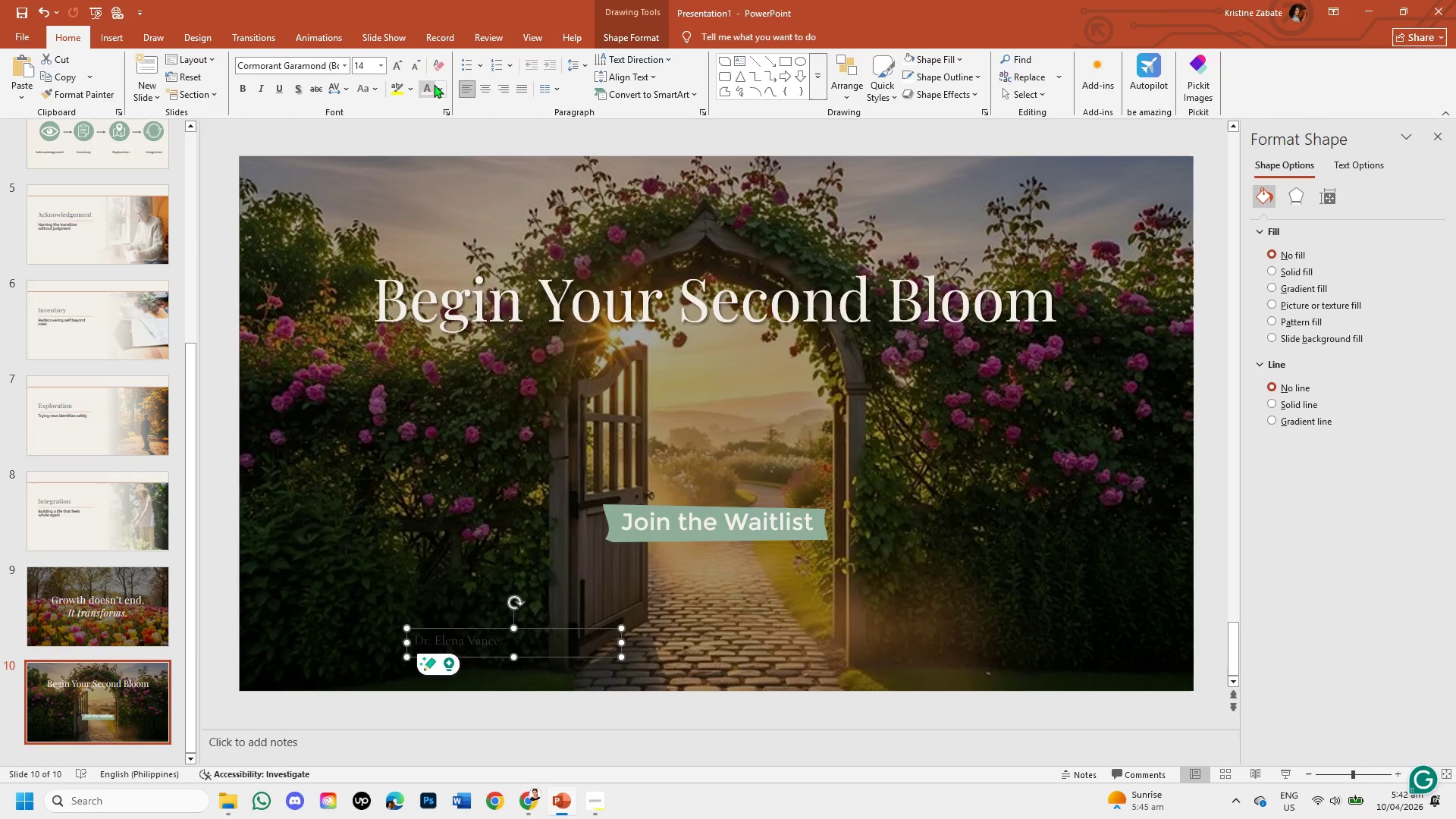 
left_click([428, 87])
 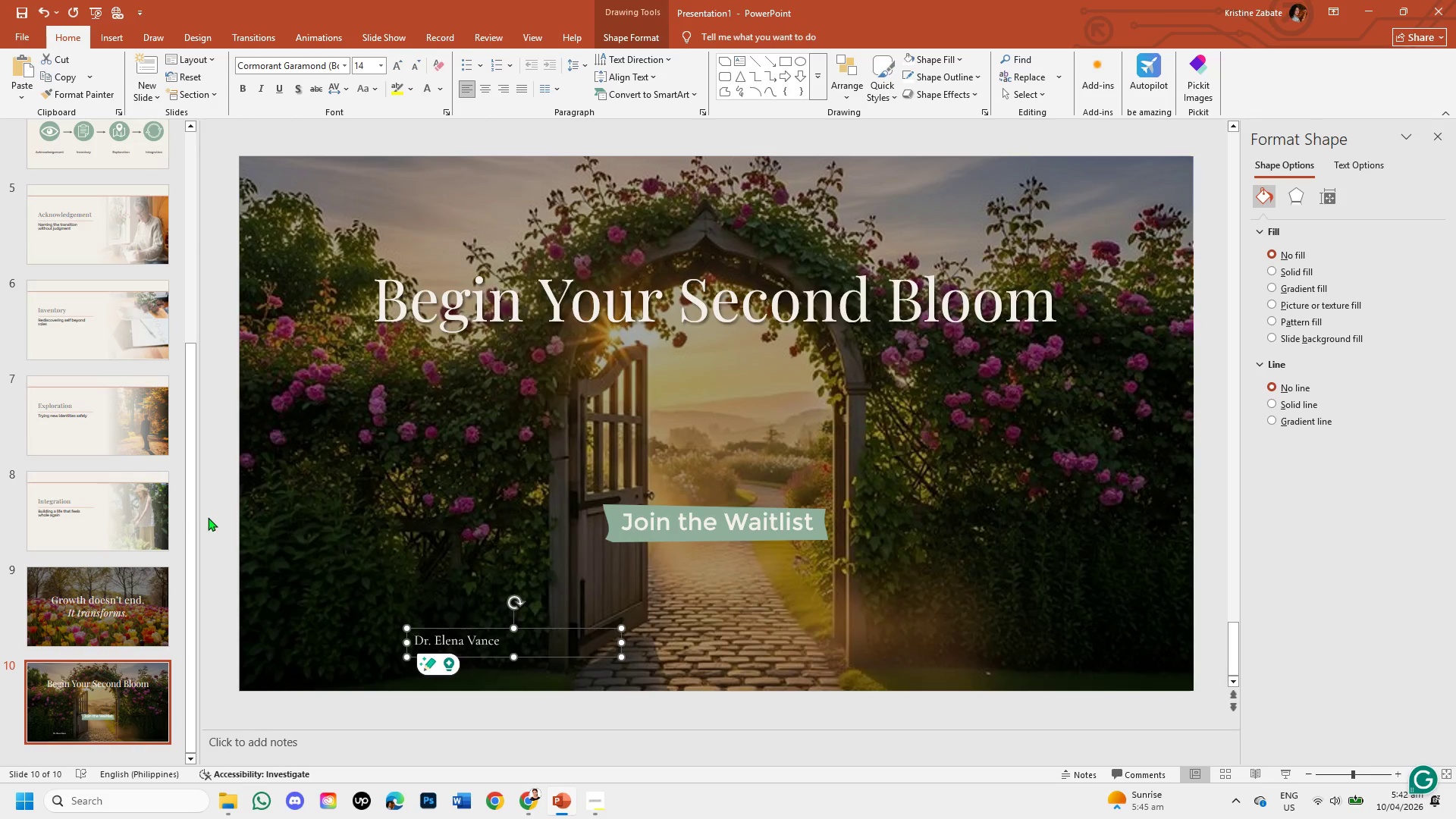 
left_click_drag(start_coordinate=[187, 501], to_coordinate=[202, 202])
 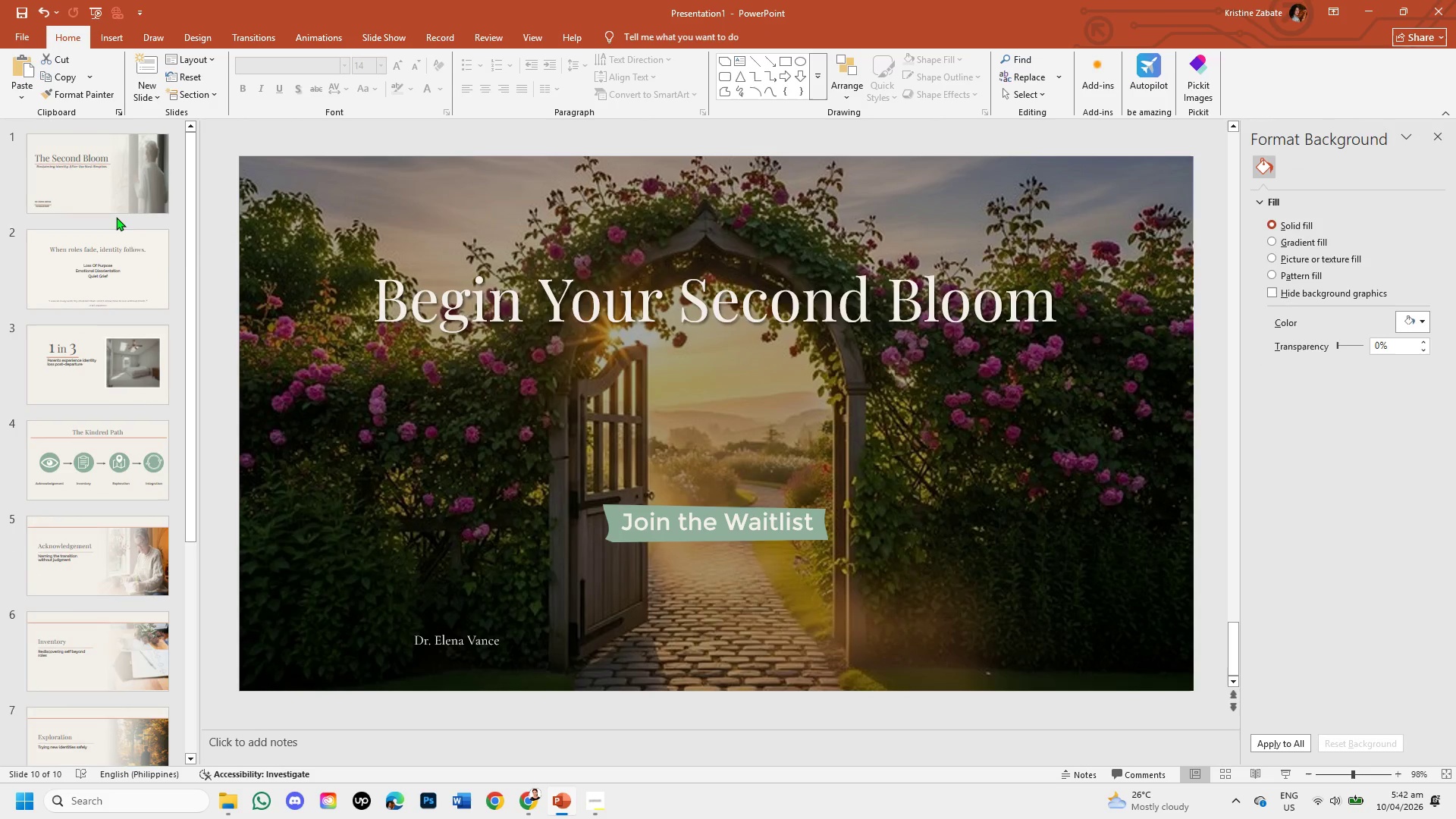 
left_click([115, 207])
 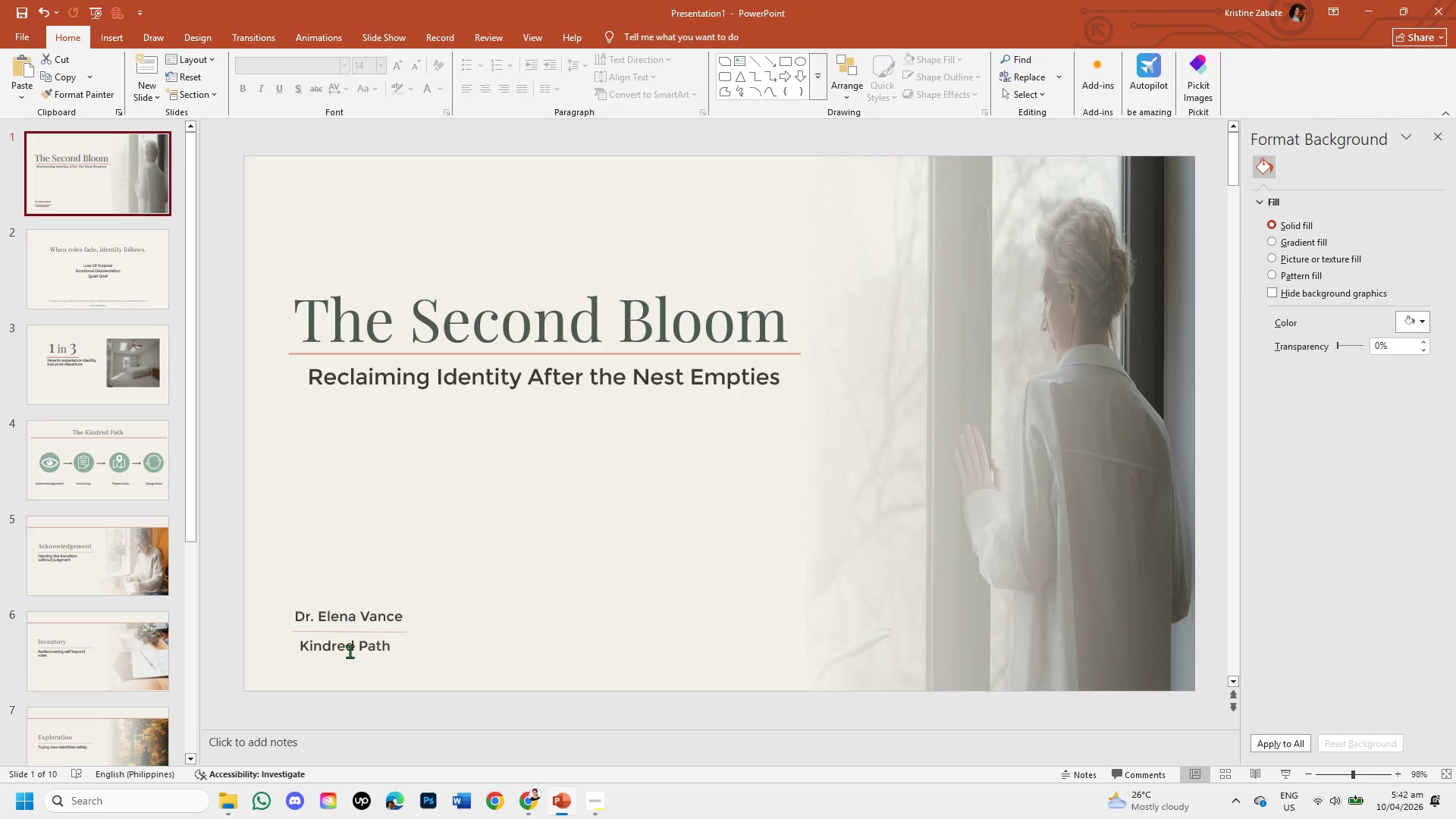 
left_click([352, 652])
 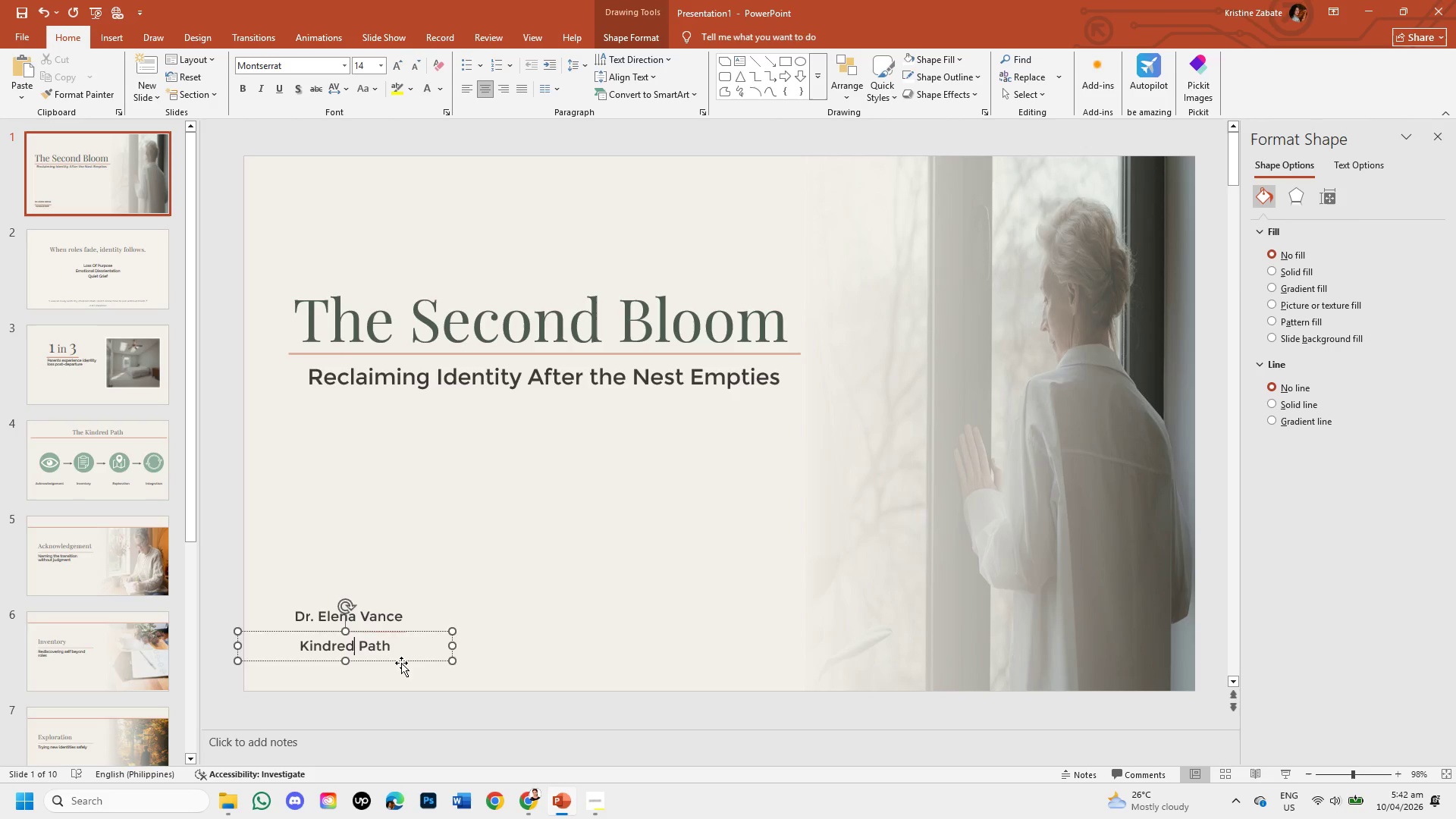 
left_click([401, 663])
 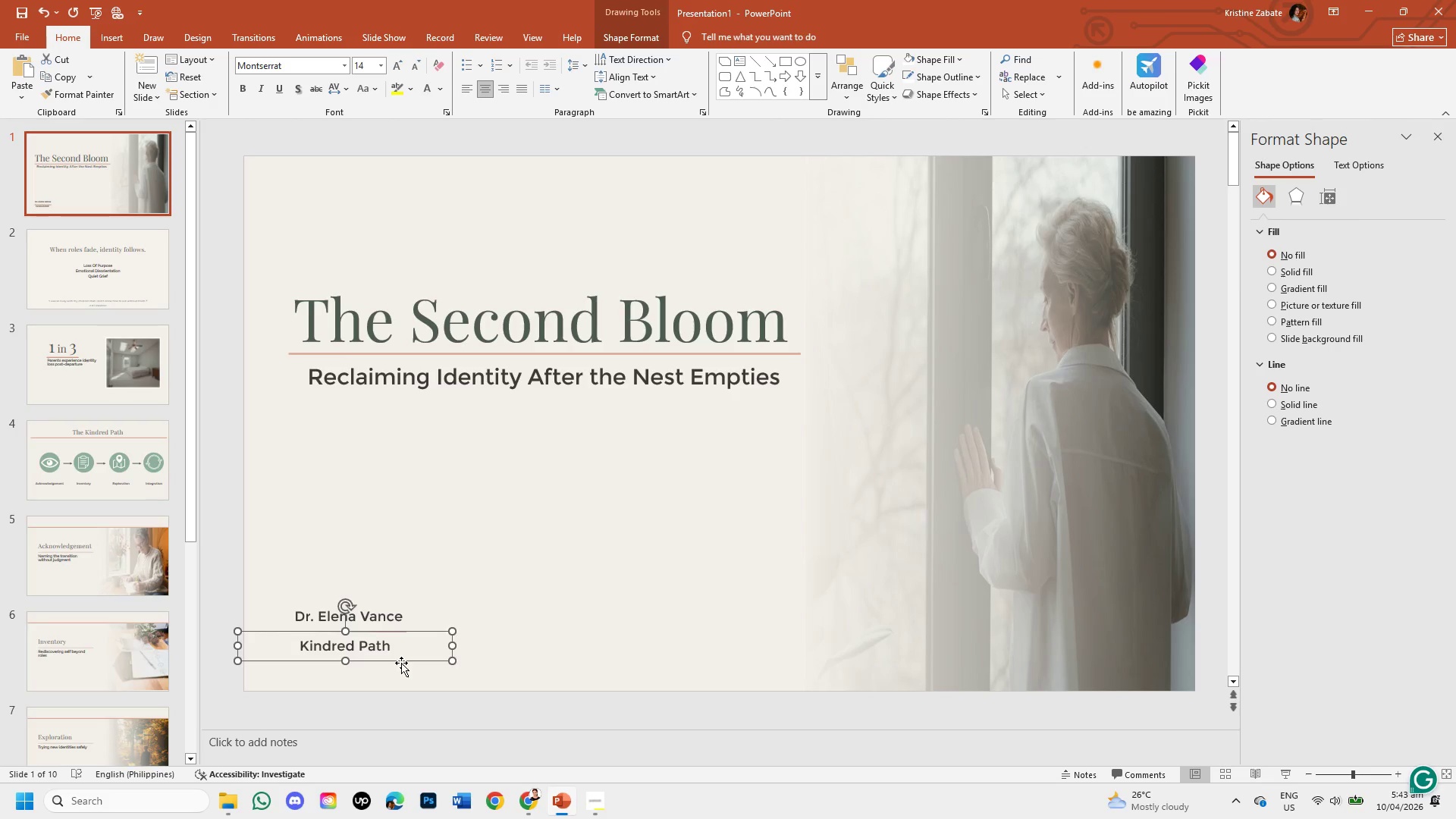 
key(Control+C)
 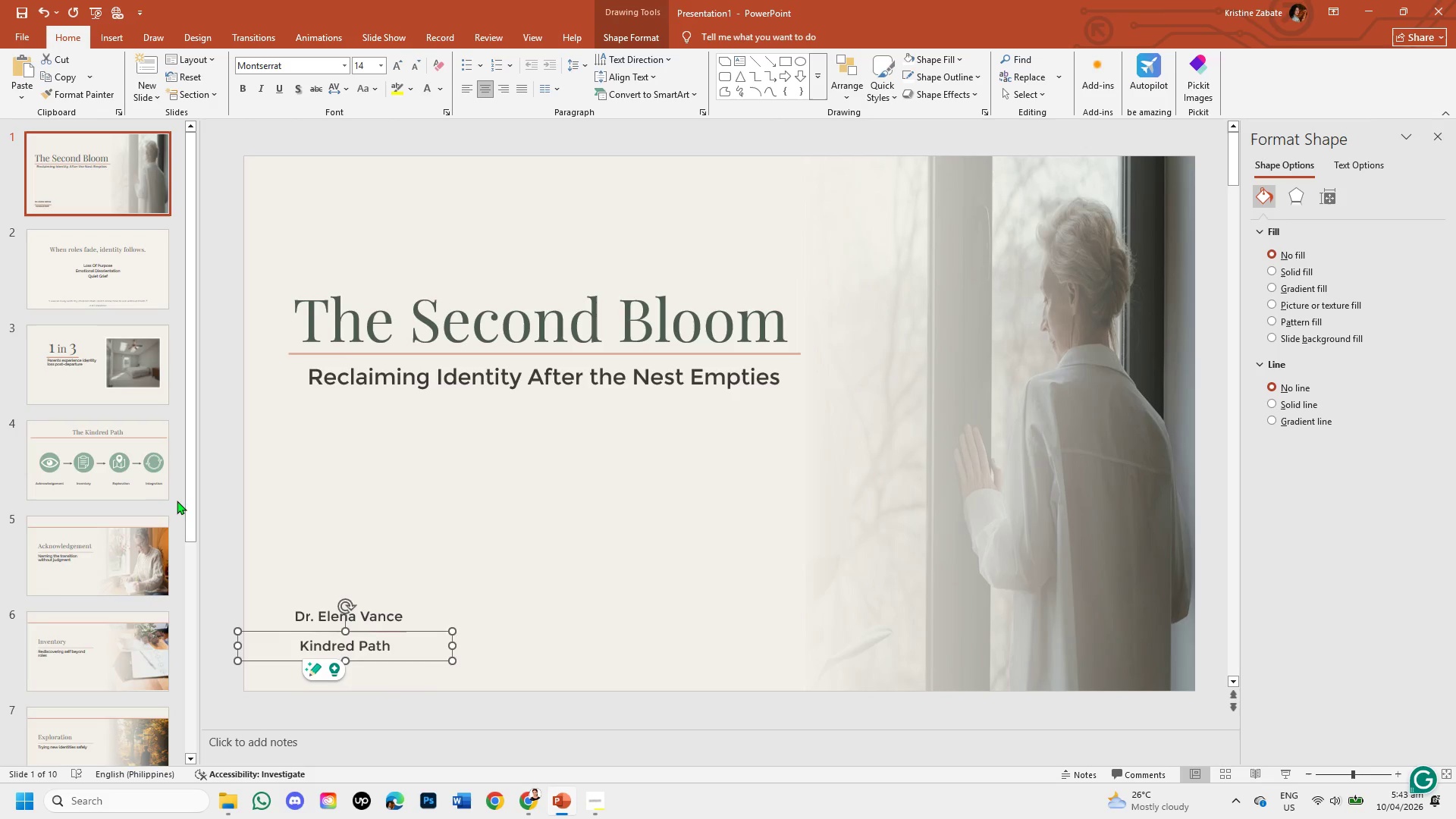 
left_click_drag(start_coordinate=[187, 502], to_coordinate=[195, 727])
 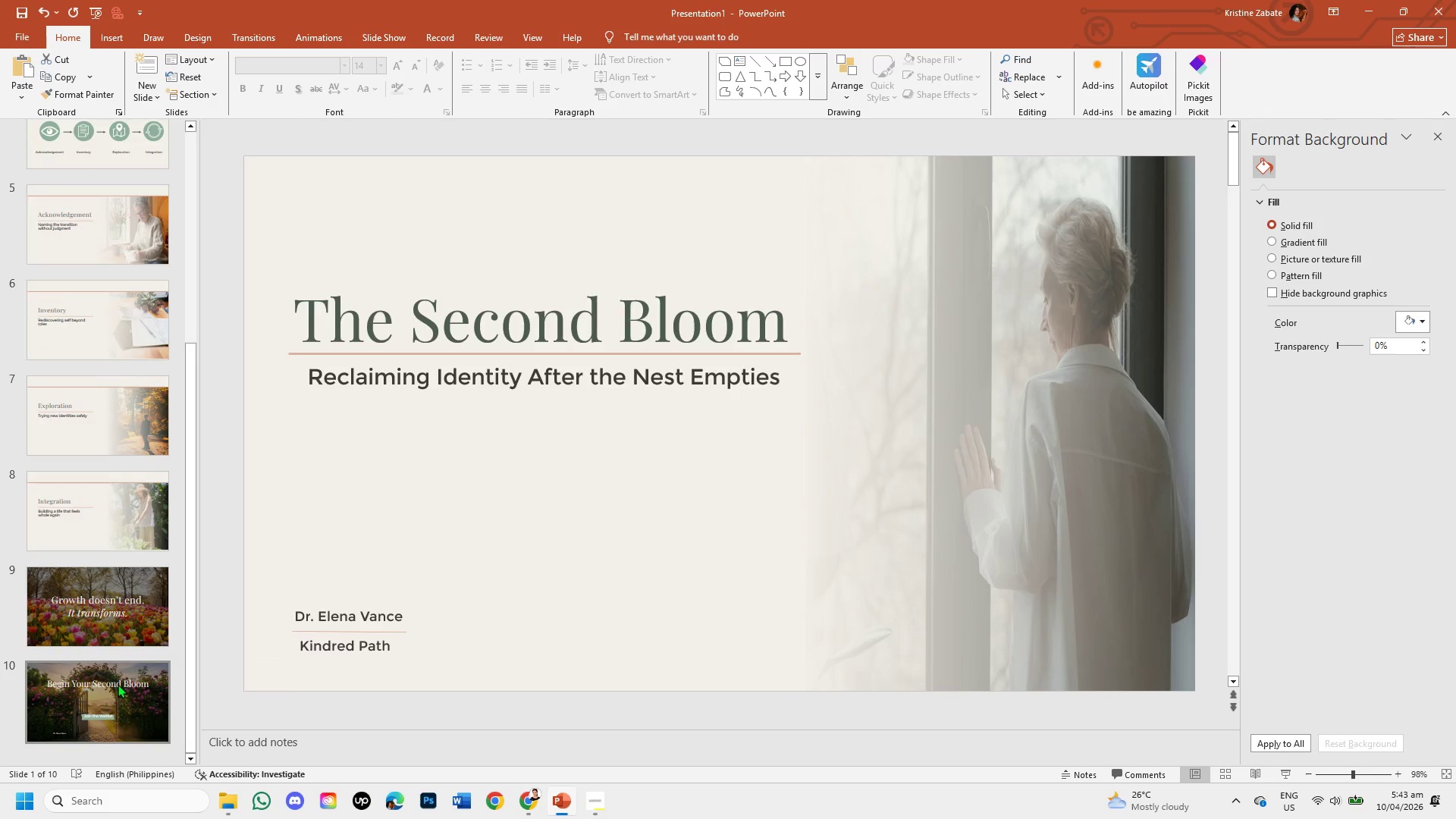 
left_click([118, 684])
 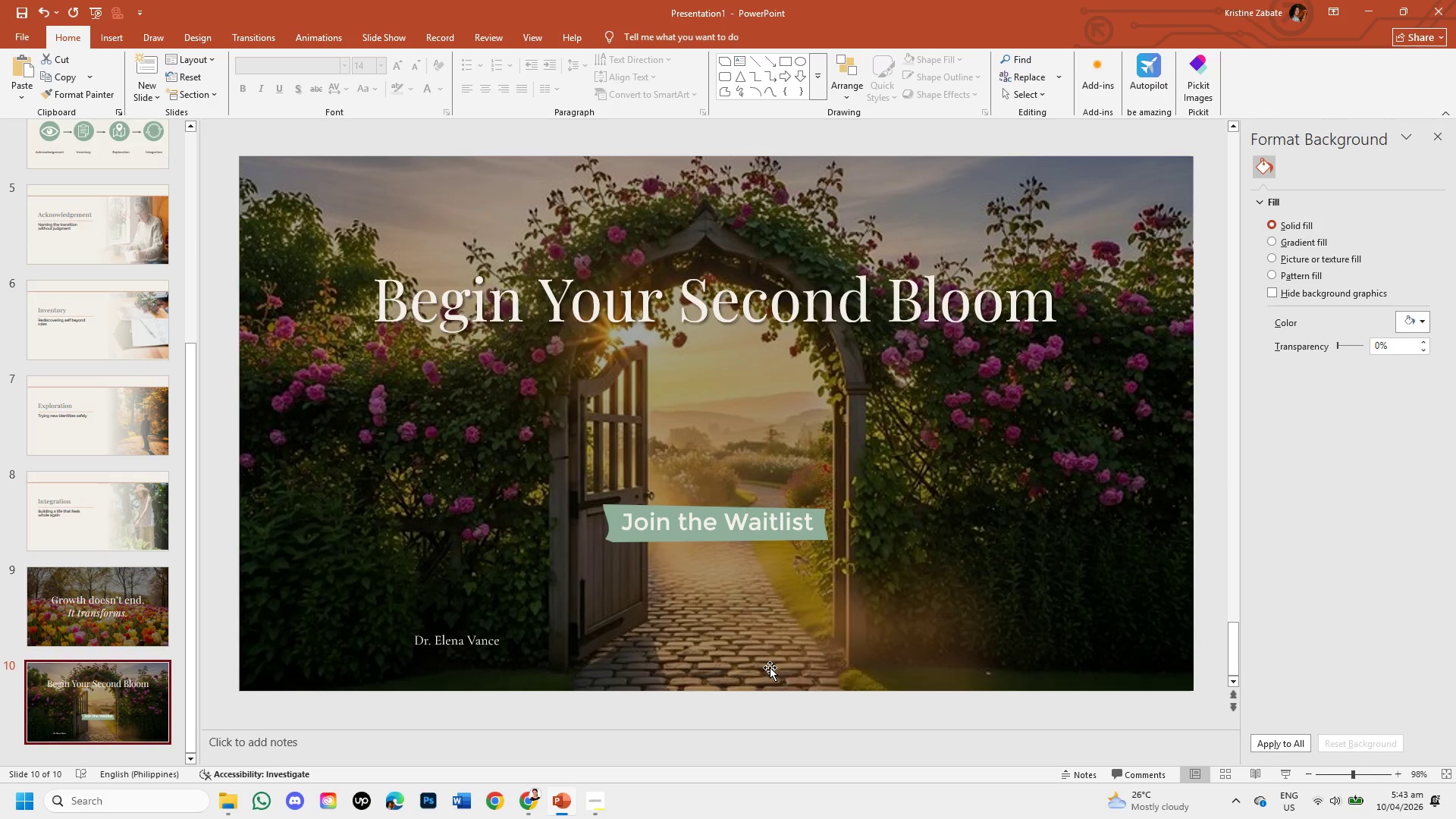 
key(Control+V)
 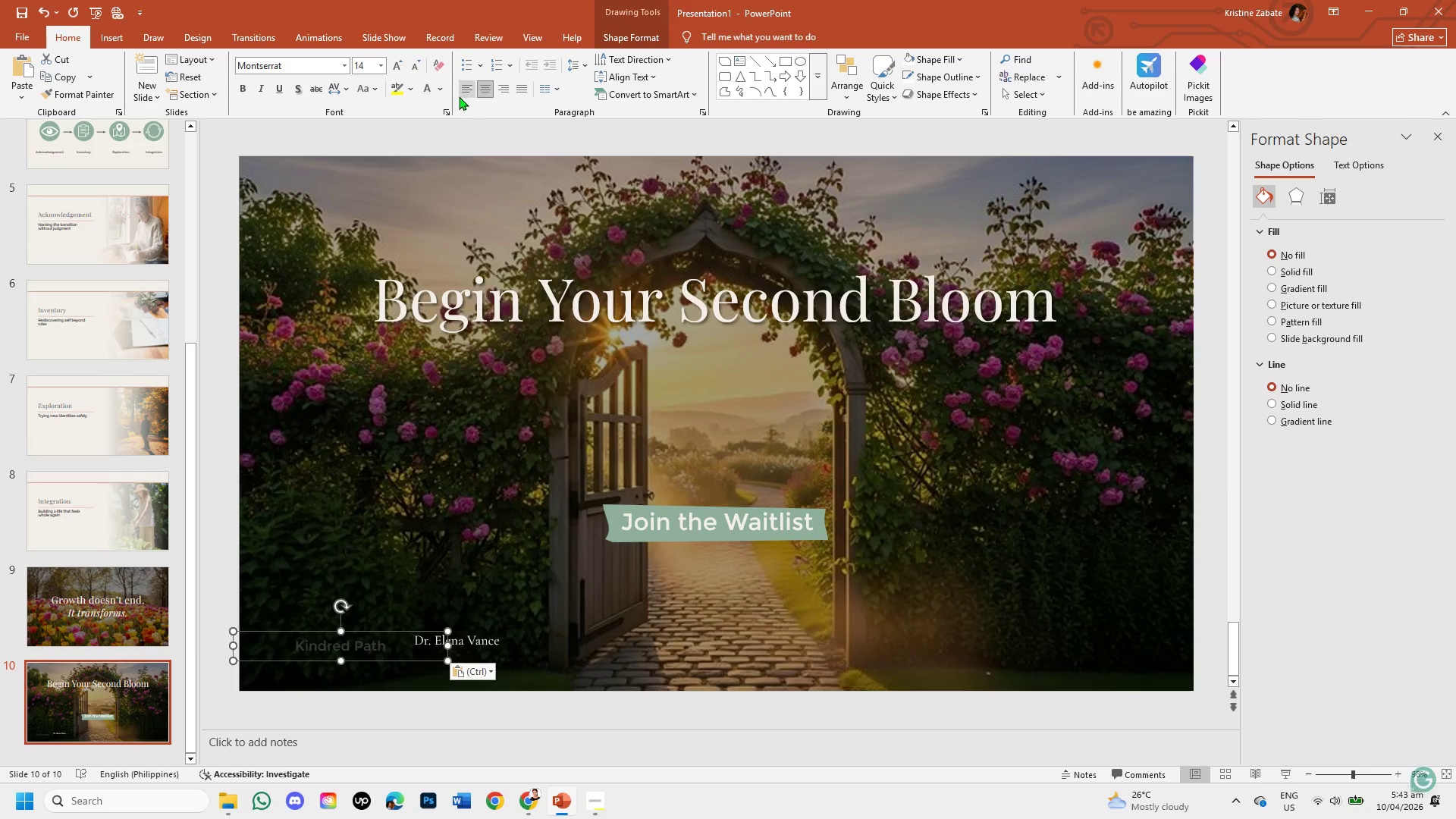 
left_click([434, 89])
 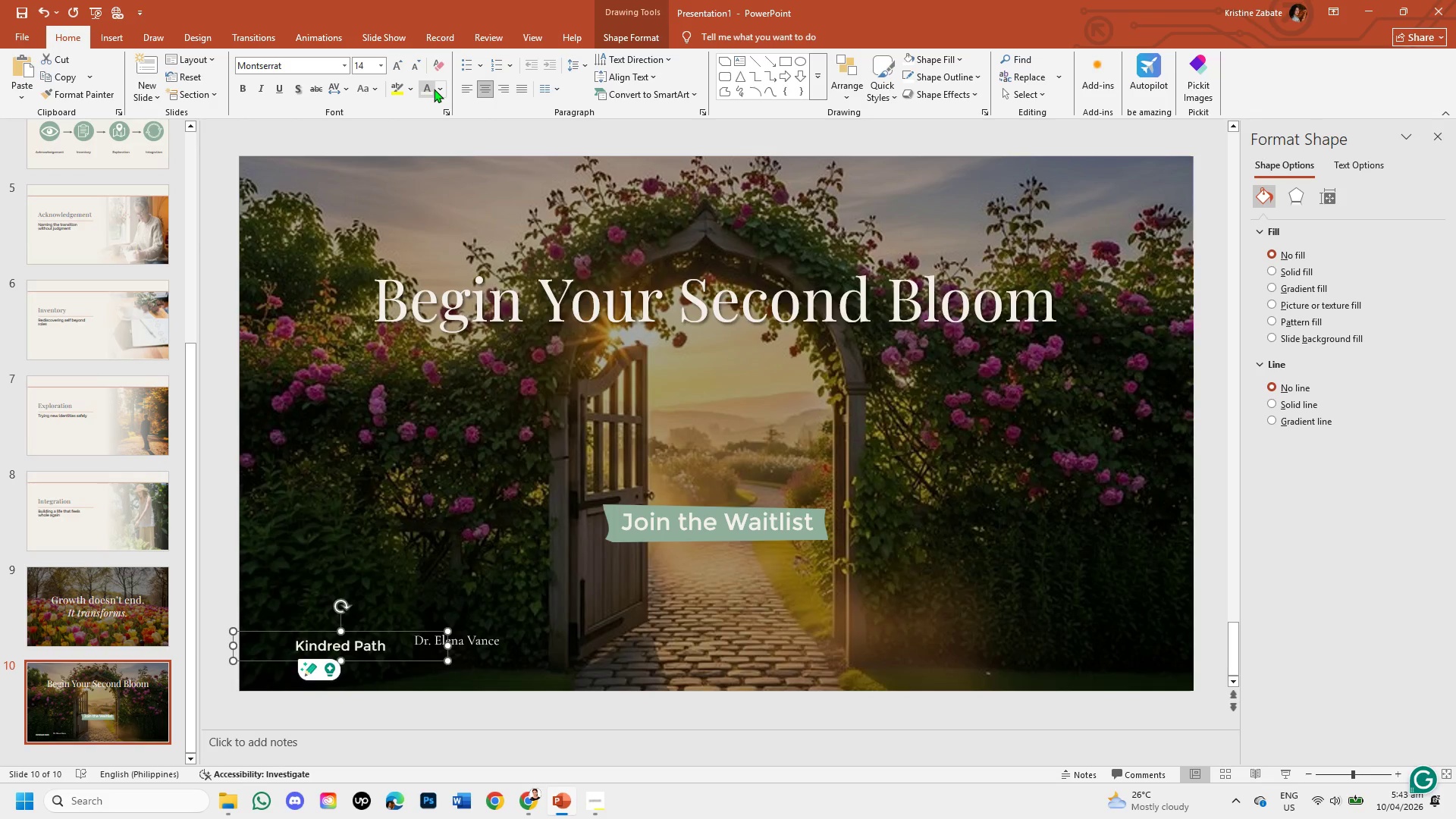 
wait(11.28)
 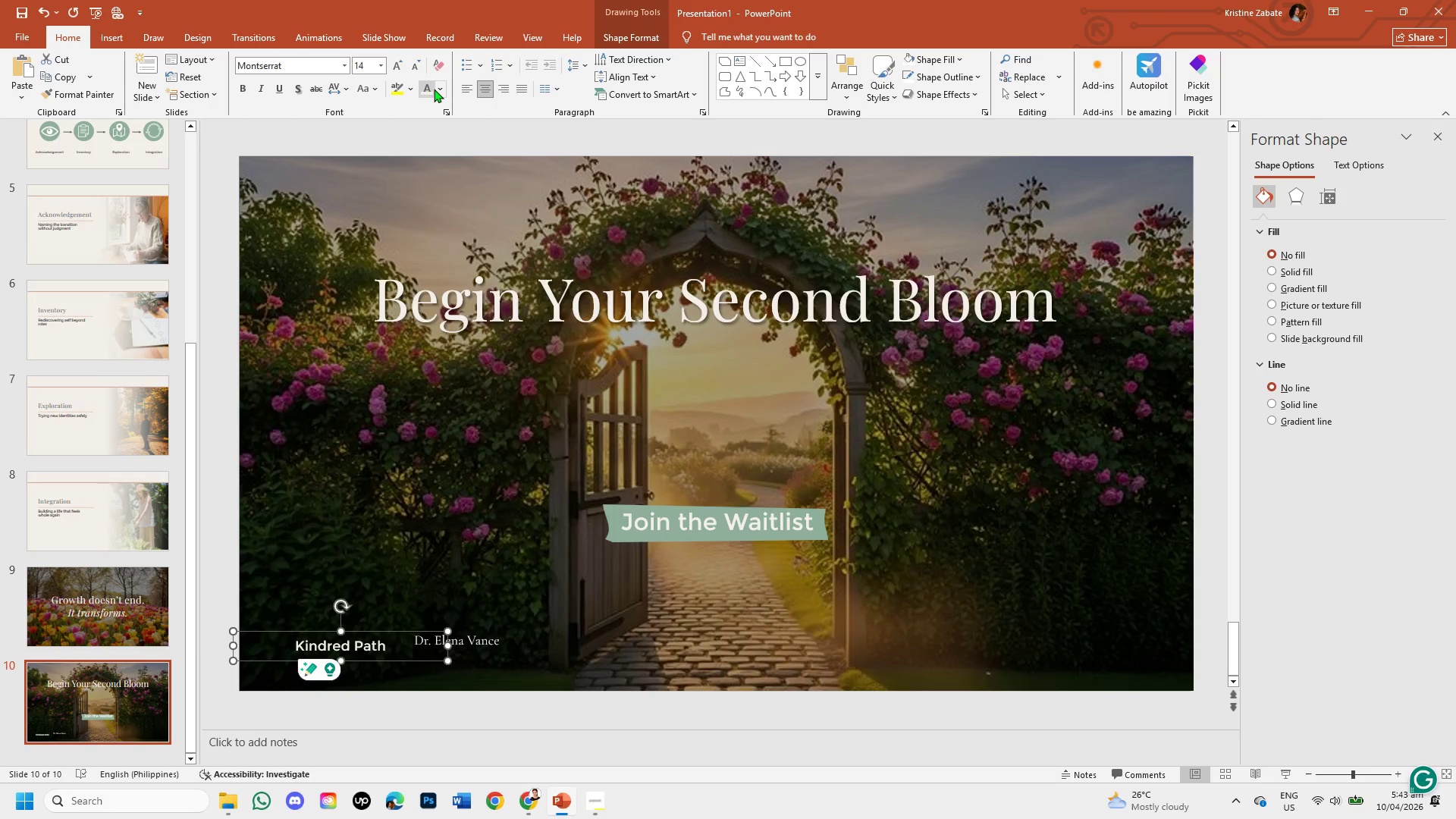 
left_click([488, 639])
 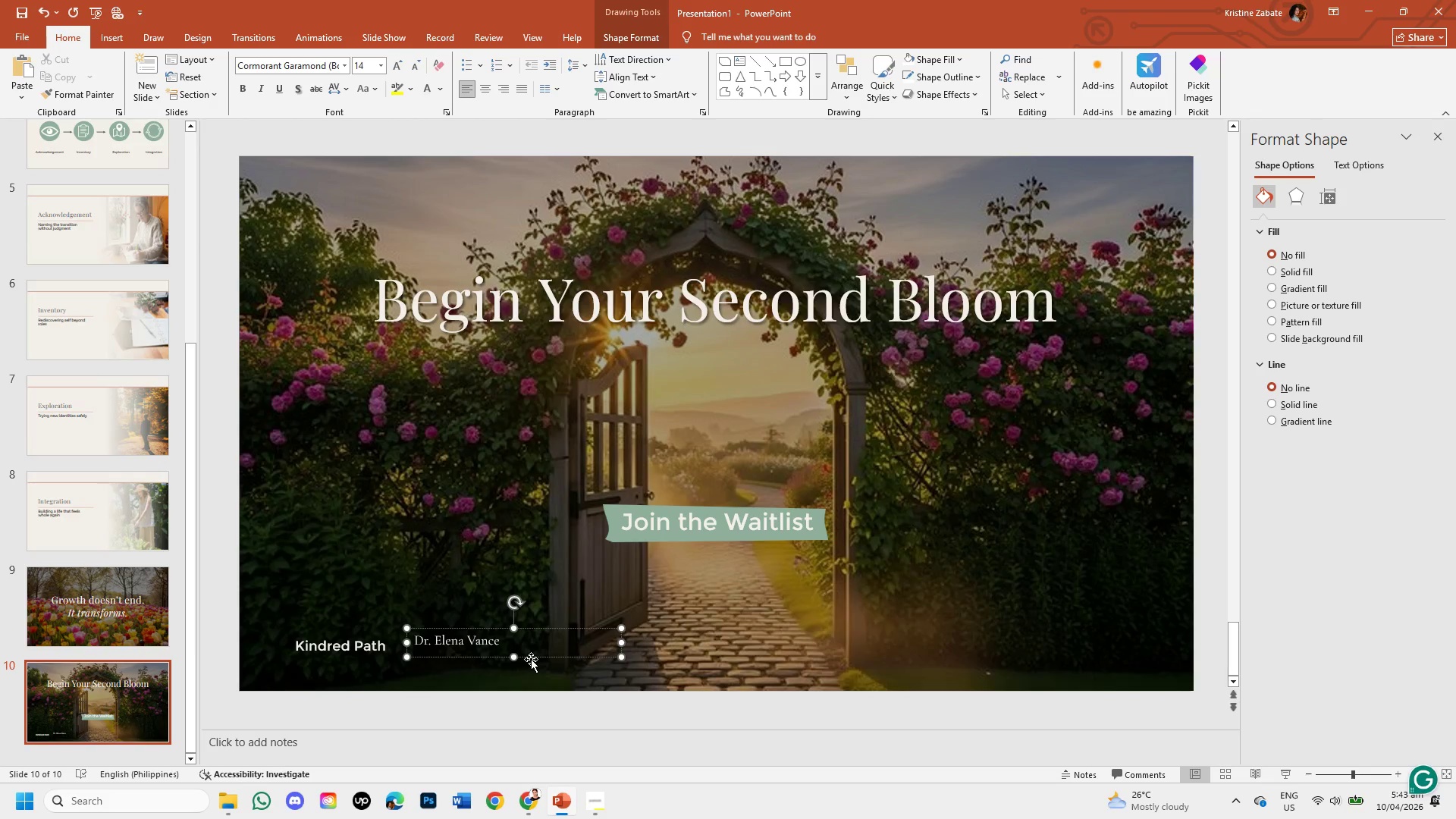 
left_click([346, 641])
 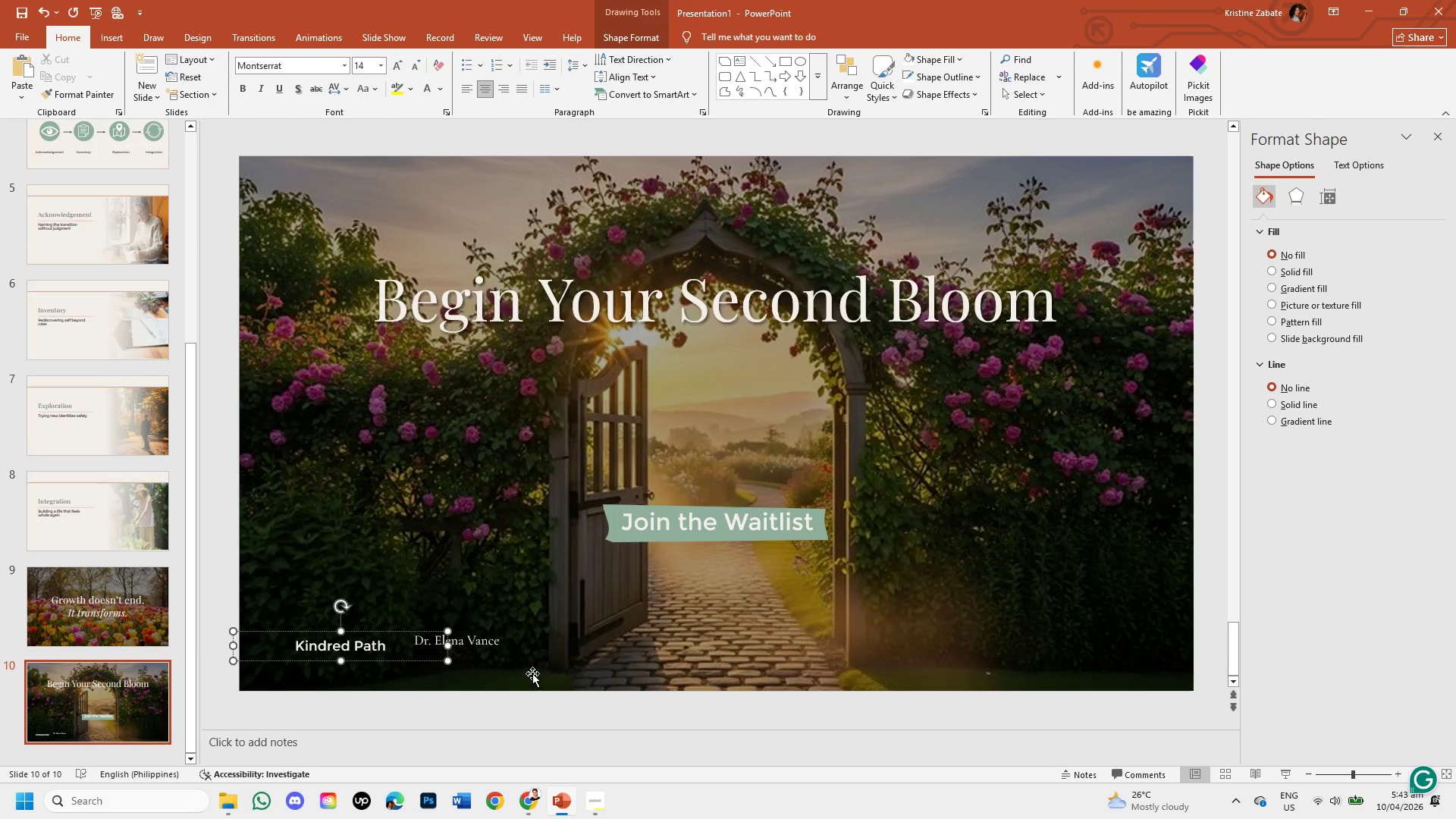 
left_click([495, 648])
 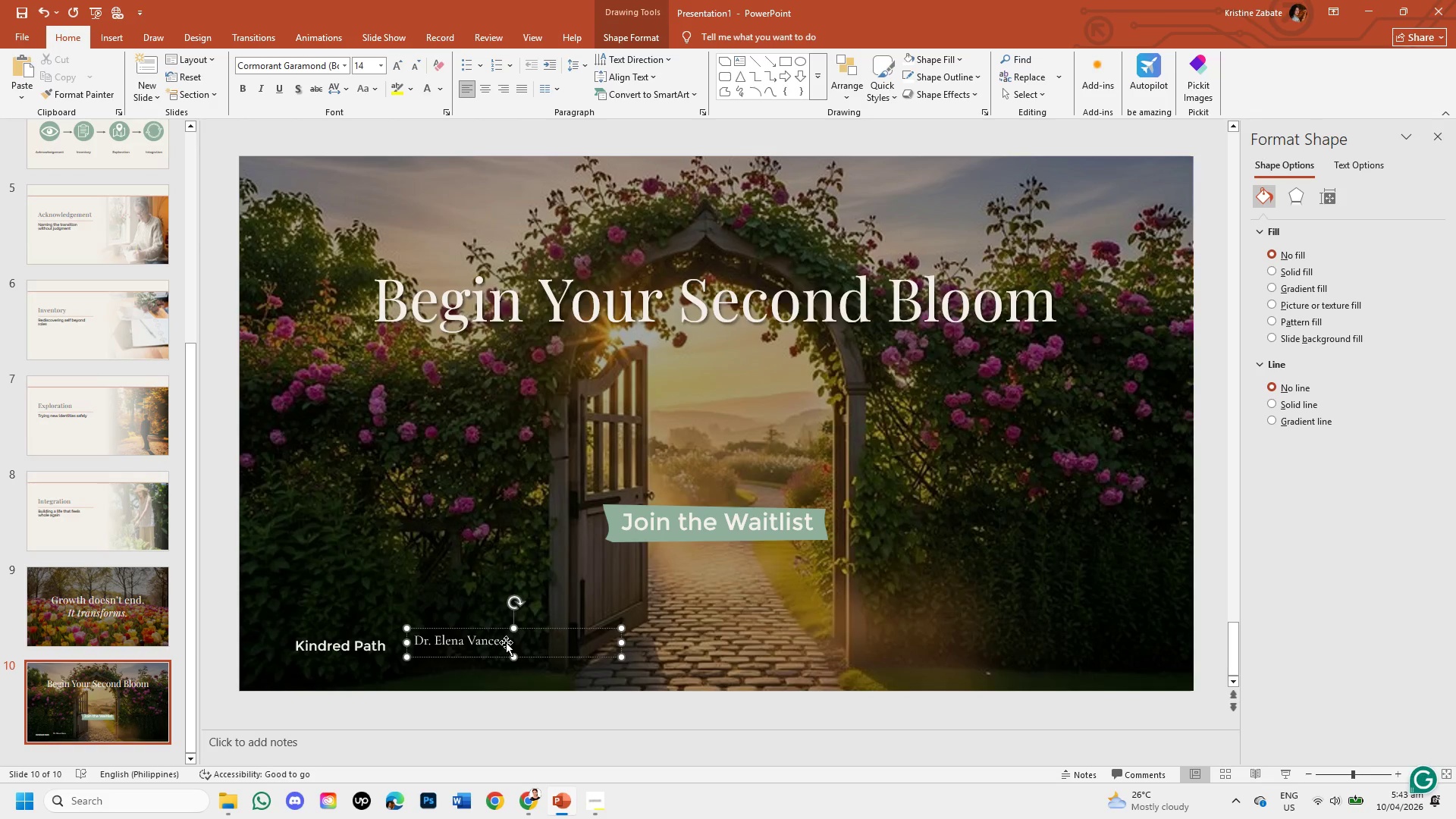 
left_click_drag(start_coordinate=[501, 642], to_coordinate=[419, 641])
 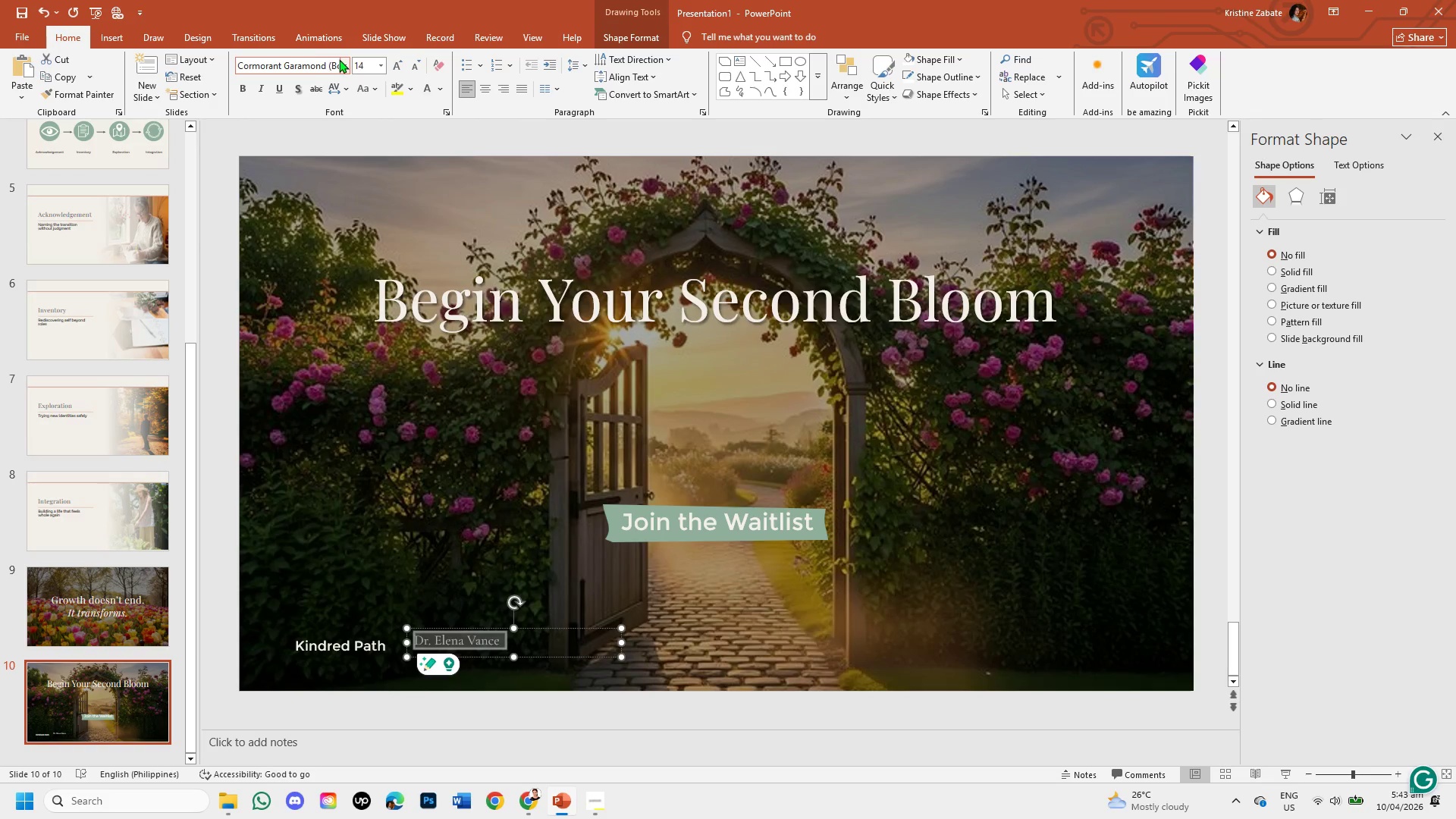 
left_click([344, 65])
 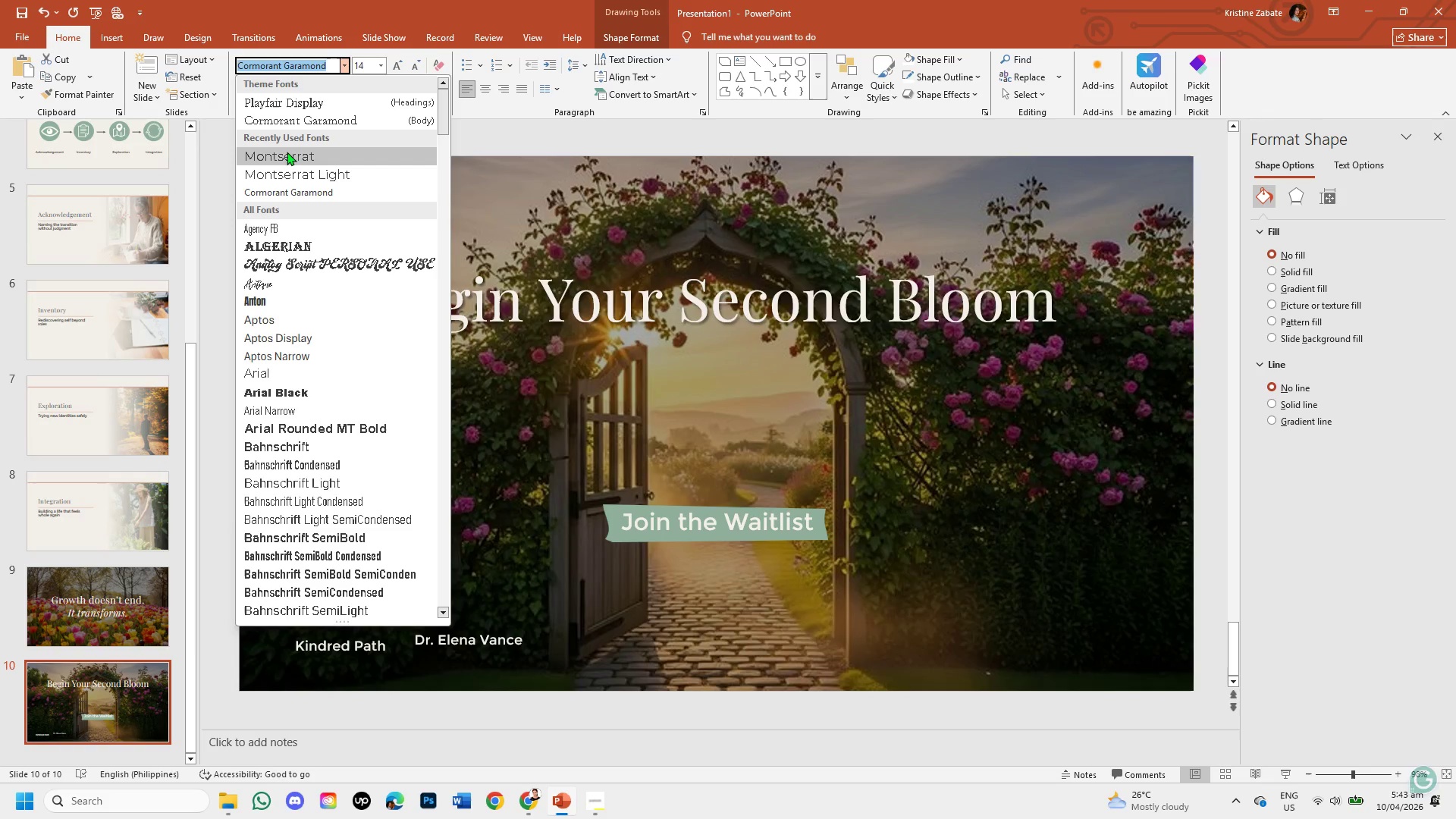 
left_click([287, 150])
 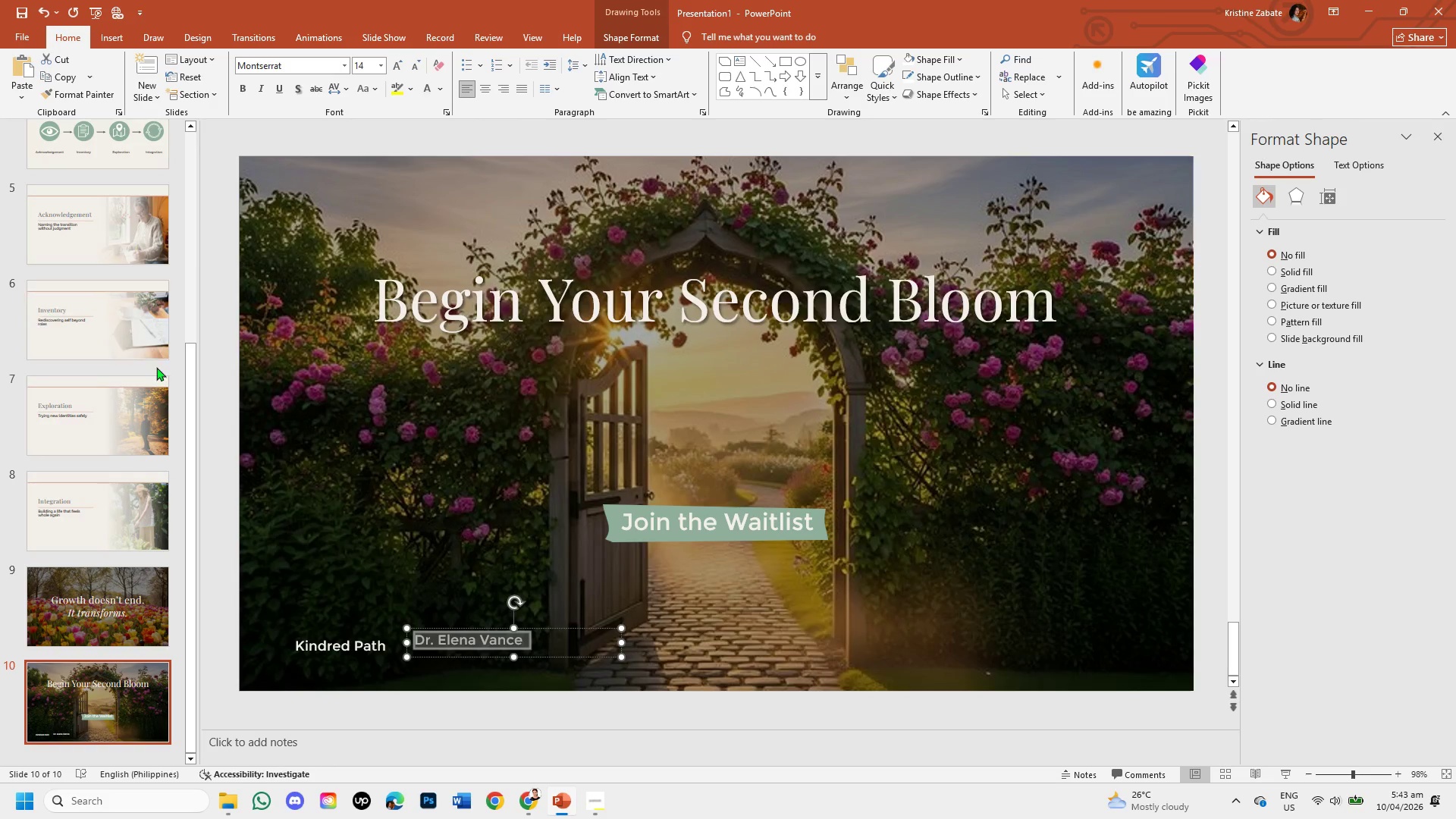 
left_click_drag(start_coordinate=[192, 387], to_coordinate=[228, 121])
 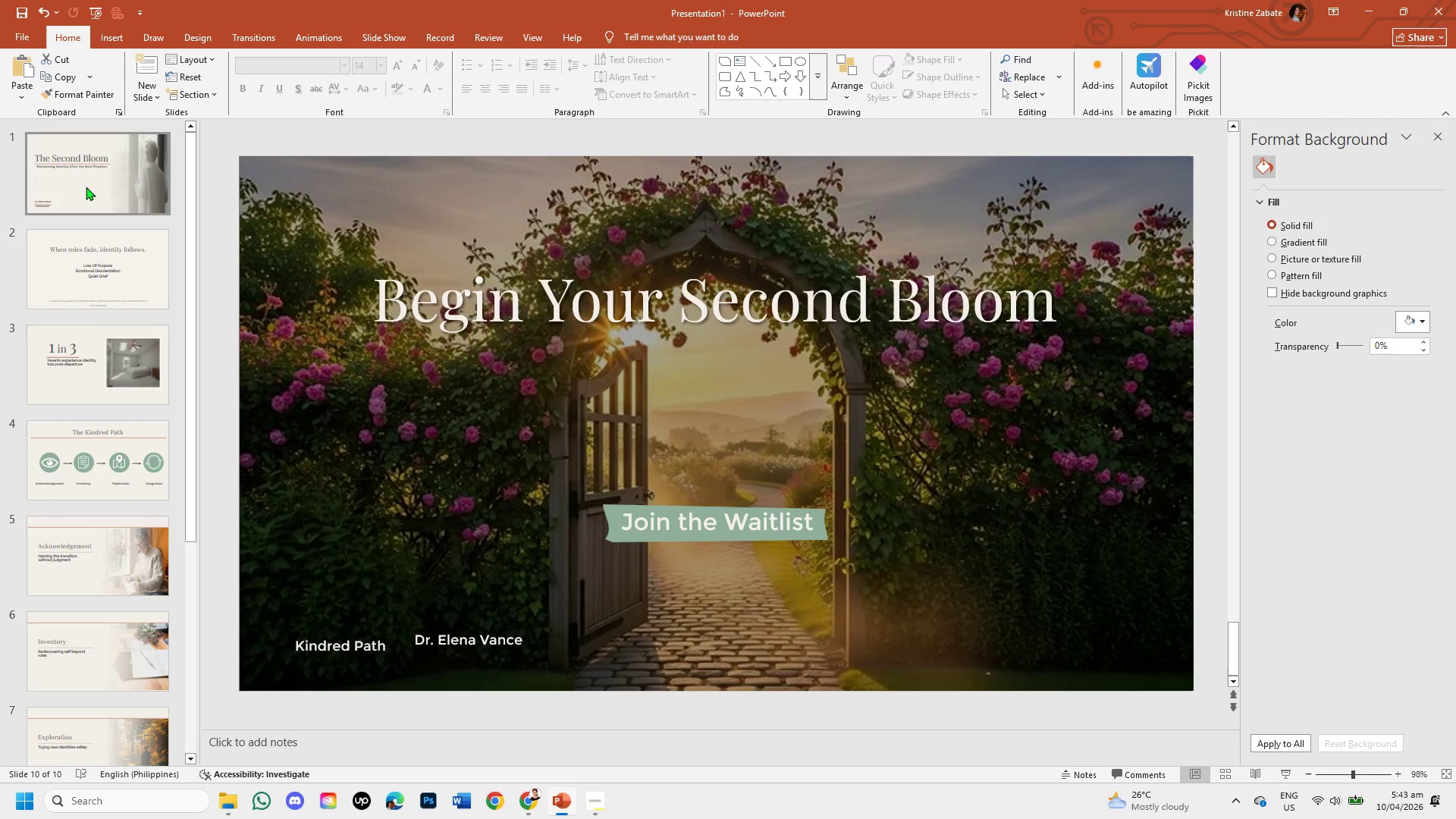 
left_click([86, 187])
 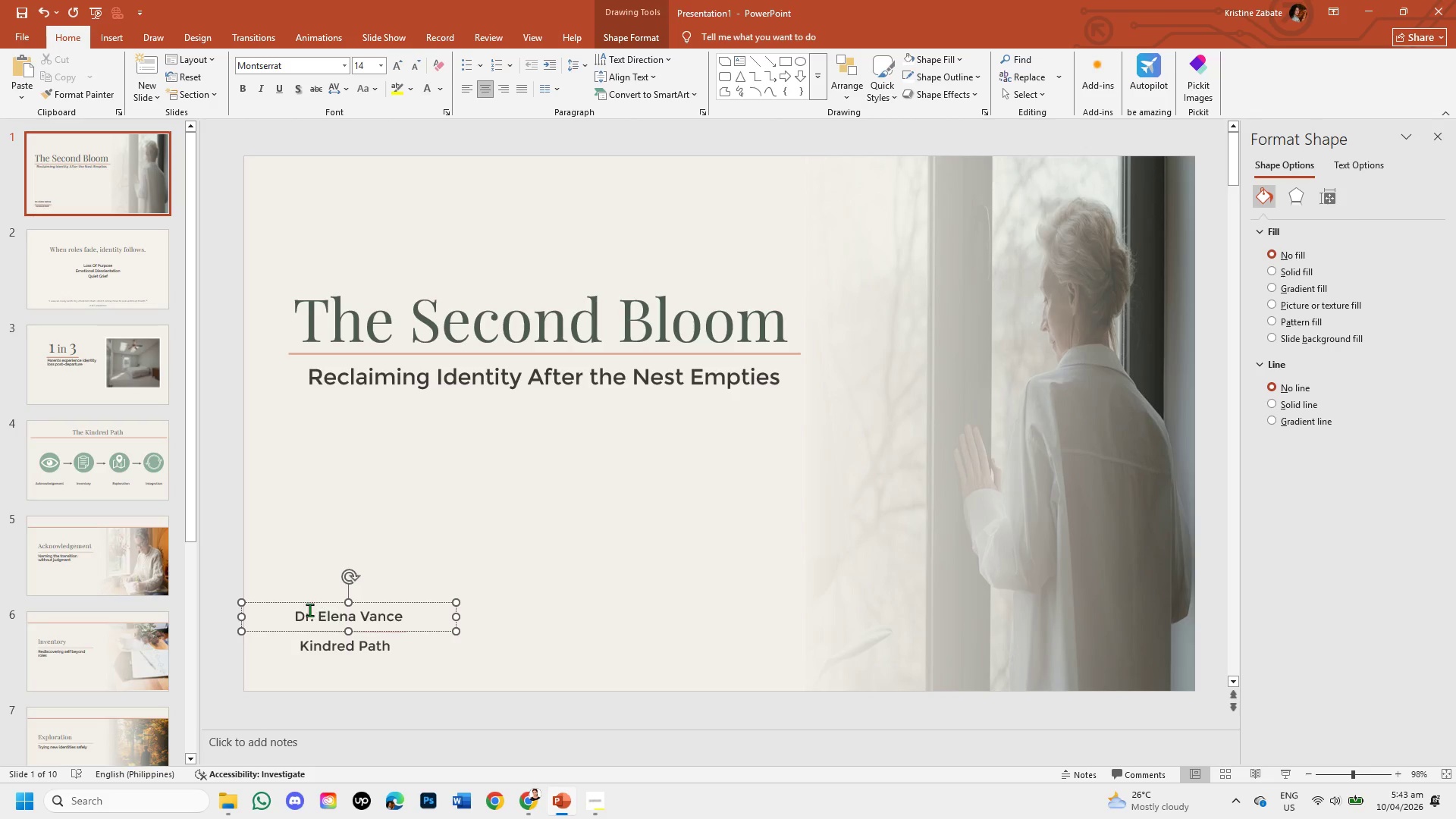 
left_click_drag(start_coordinate=[296, 614], to_coordinate=[383, 621])
 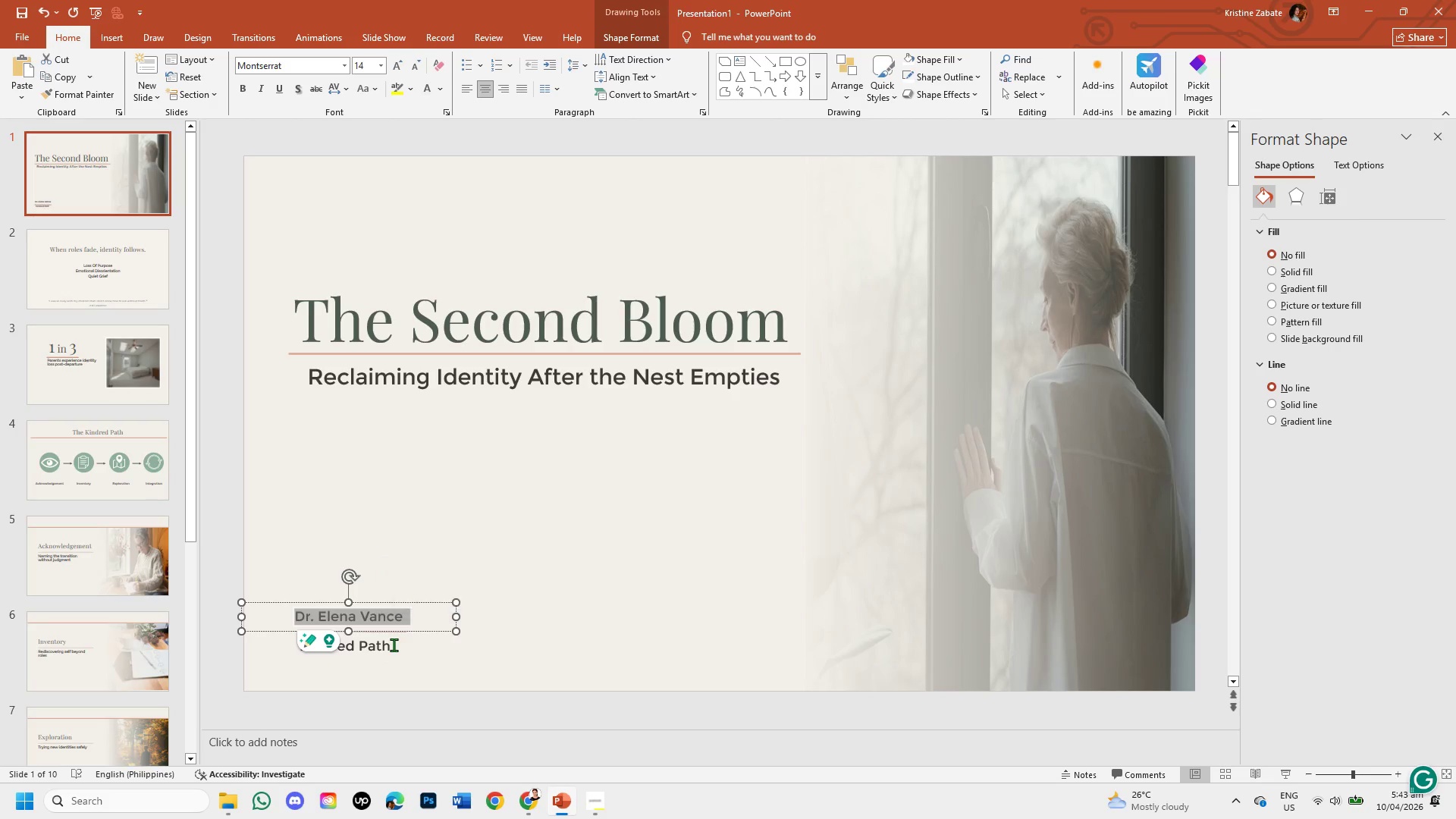 
left_click_drag(start_coordinate=[391, 647], to_coordinate=[317, 641])
 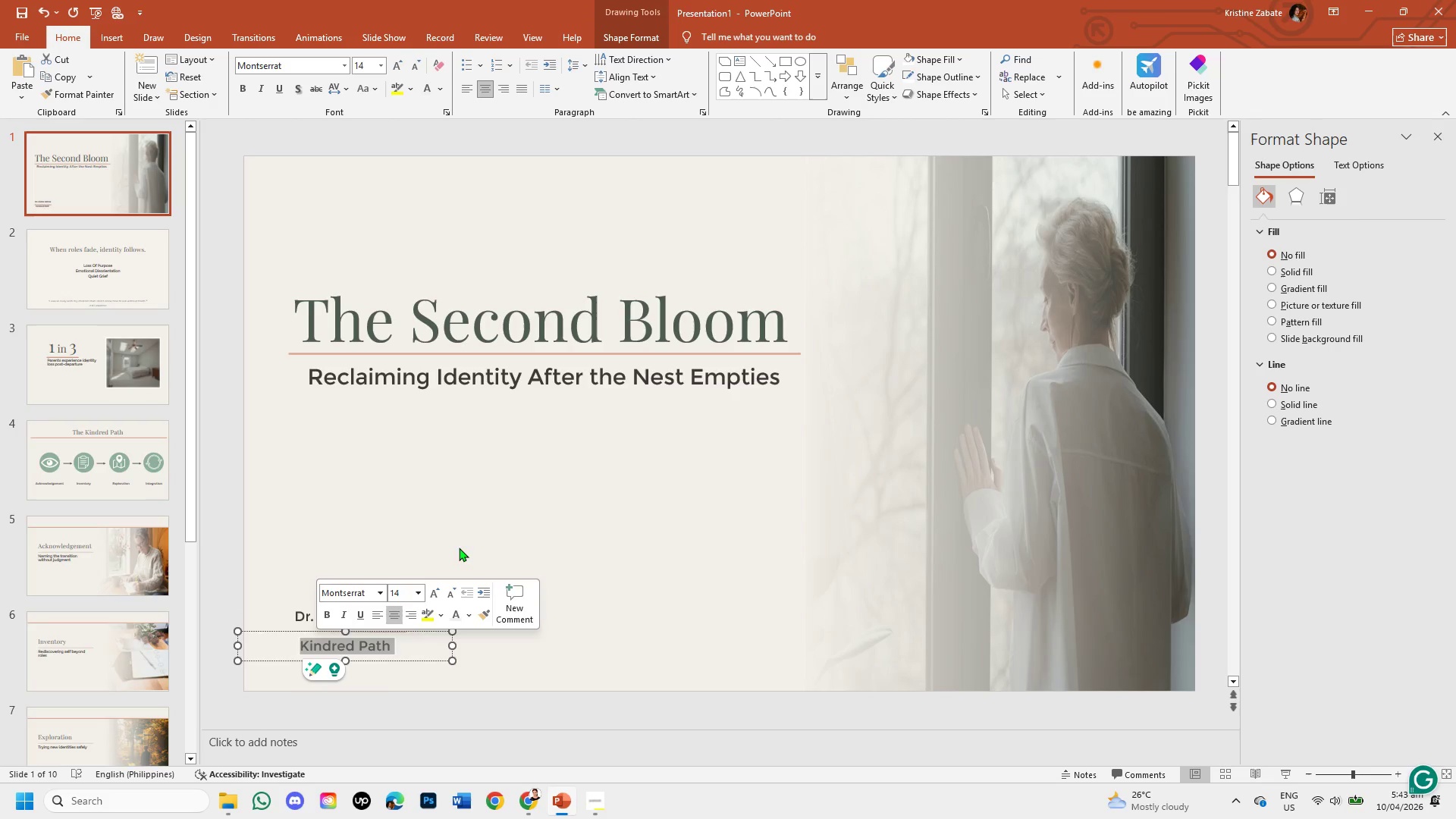 
left_click([464, 537])
 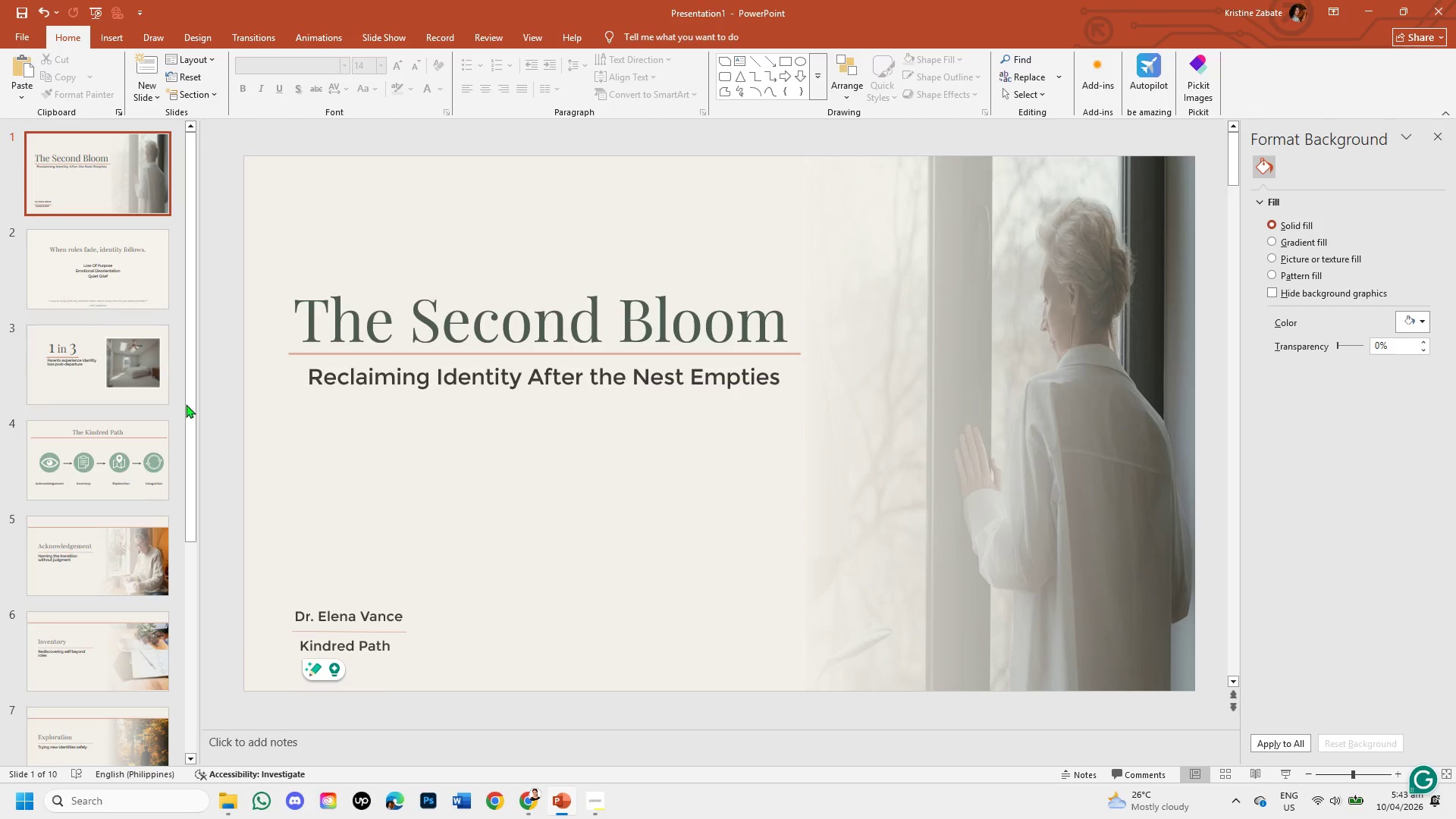 
left_click_drag(start_coordinate=[191, 406], to_coordinate=[209, 692])
 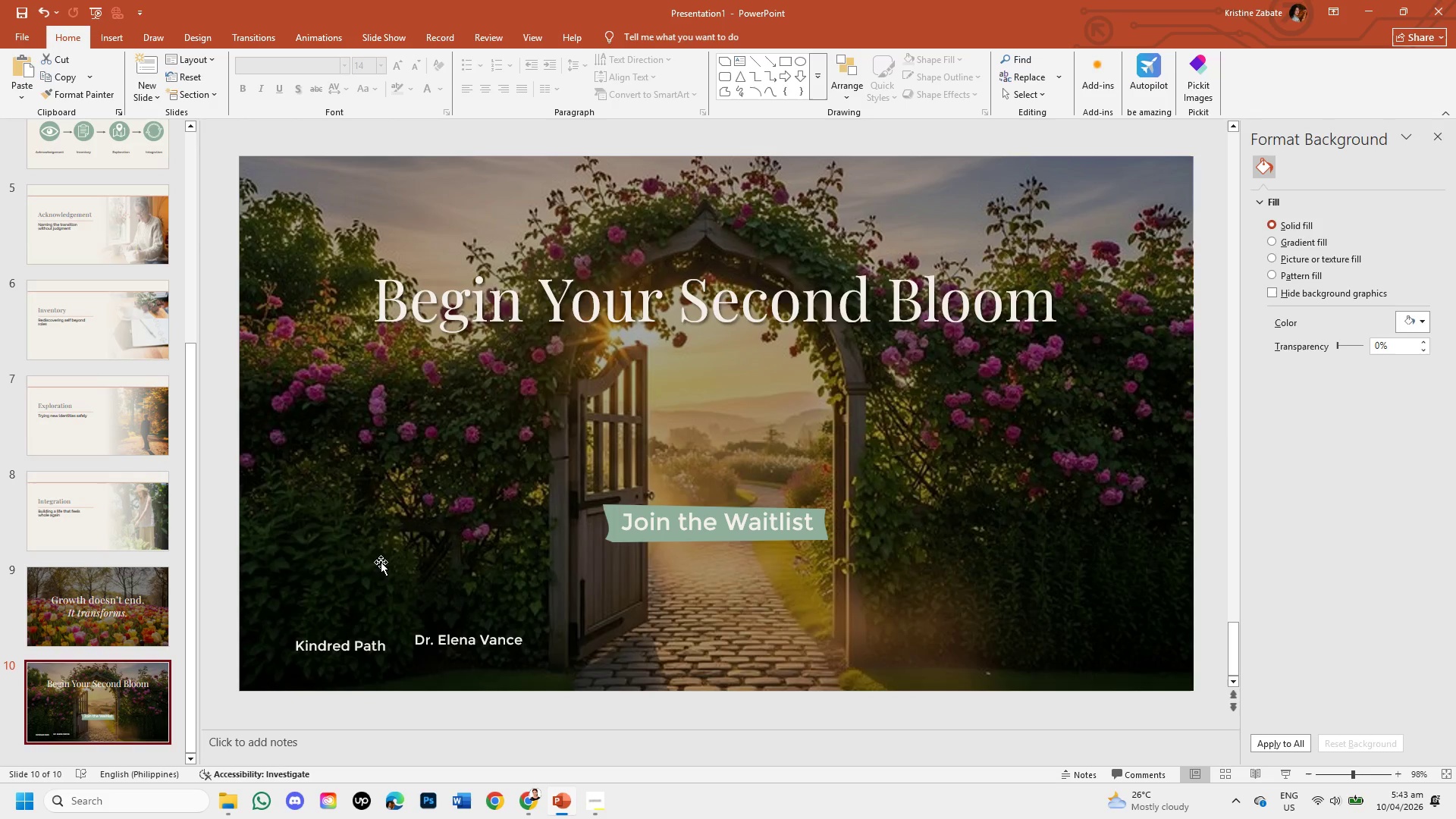 
left_click([440, 642])
 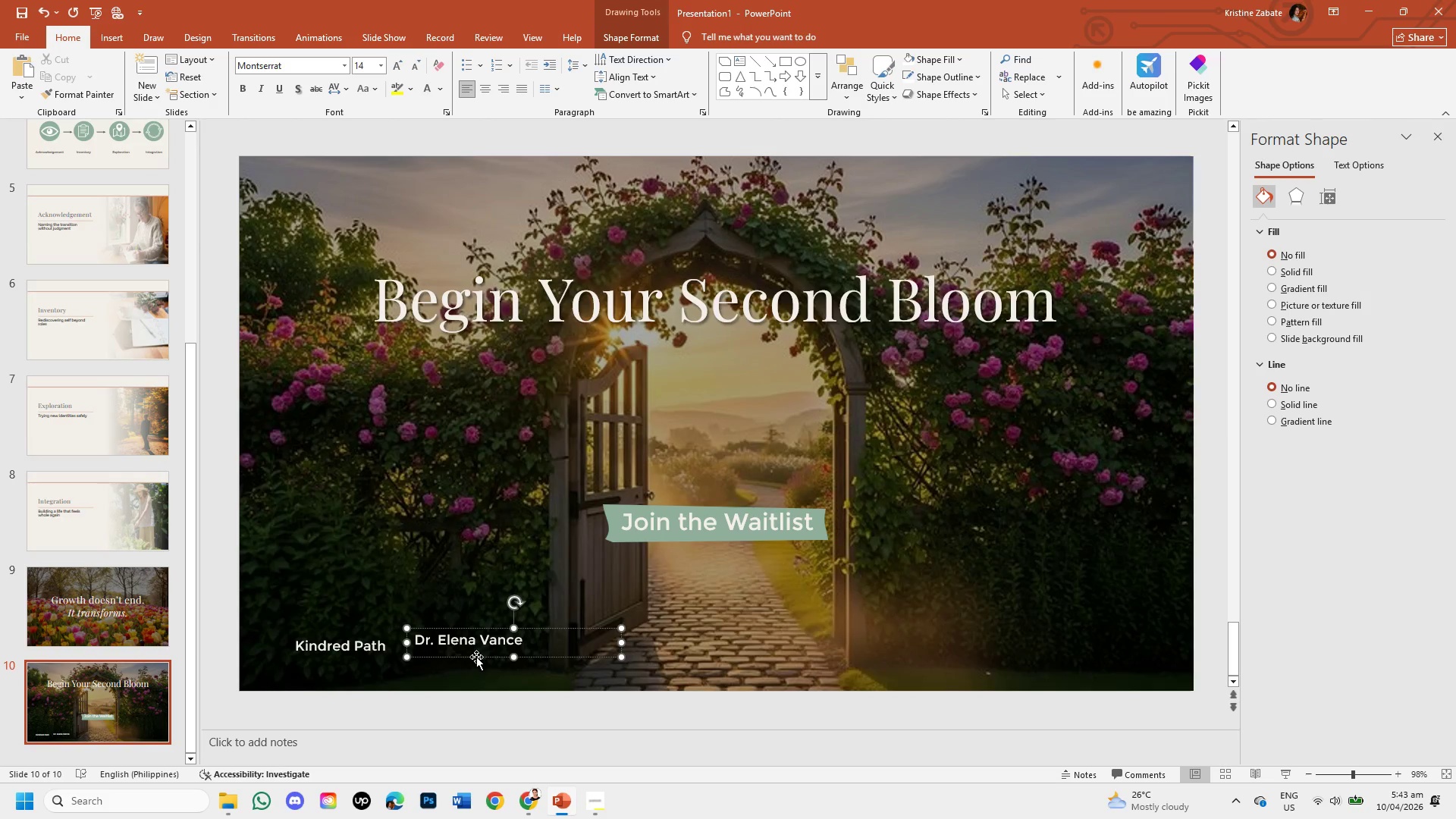 
left_click_drag(start_coordinate=[476, 658], to_coordinate=[716, 660])
 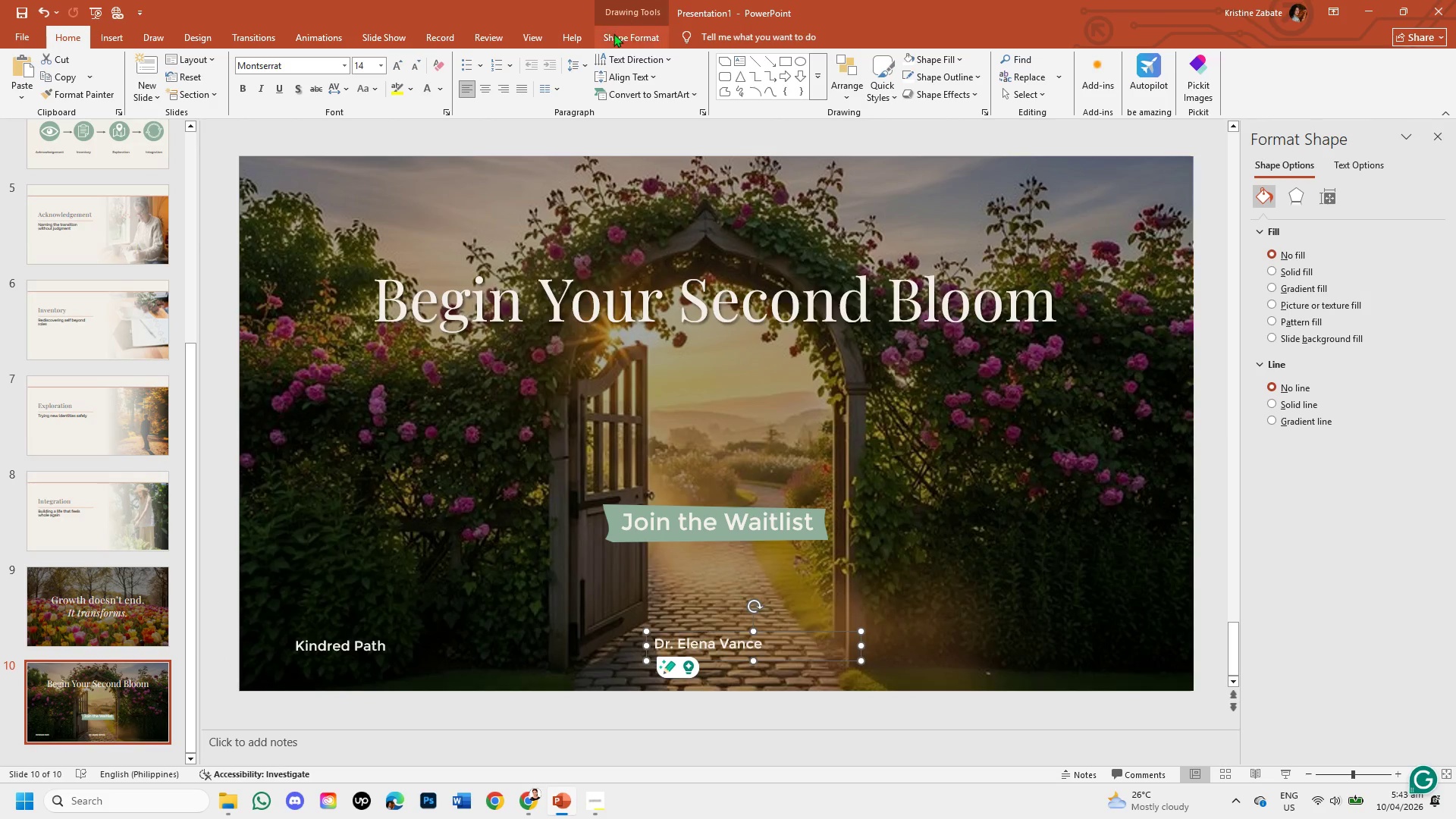 
left_click([604, 42])
 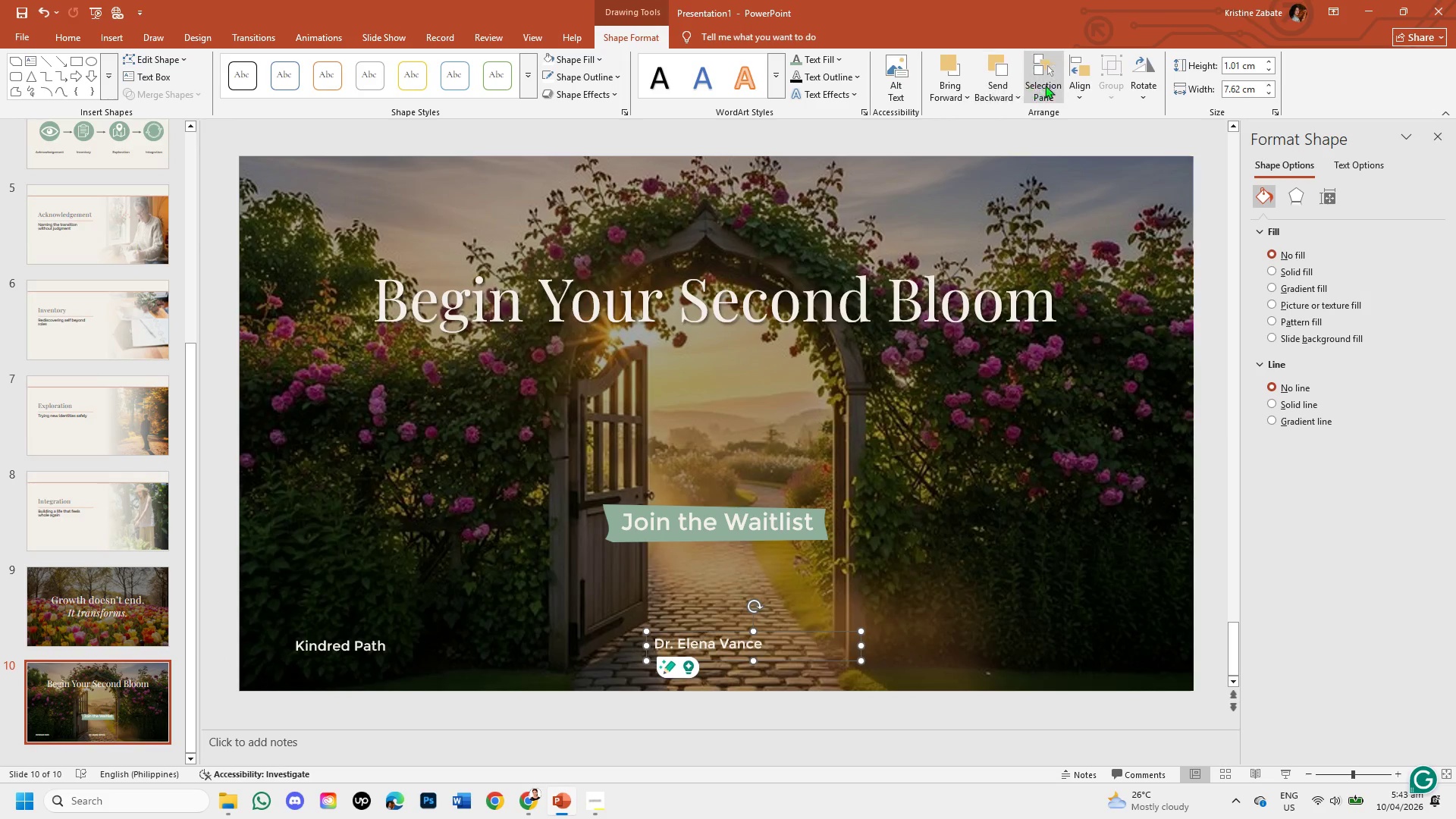 
left_click([1084, 91])
 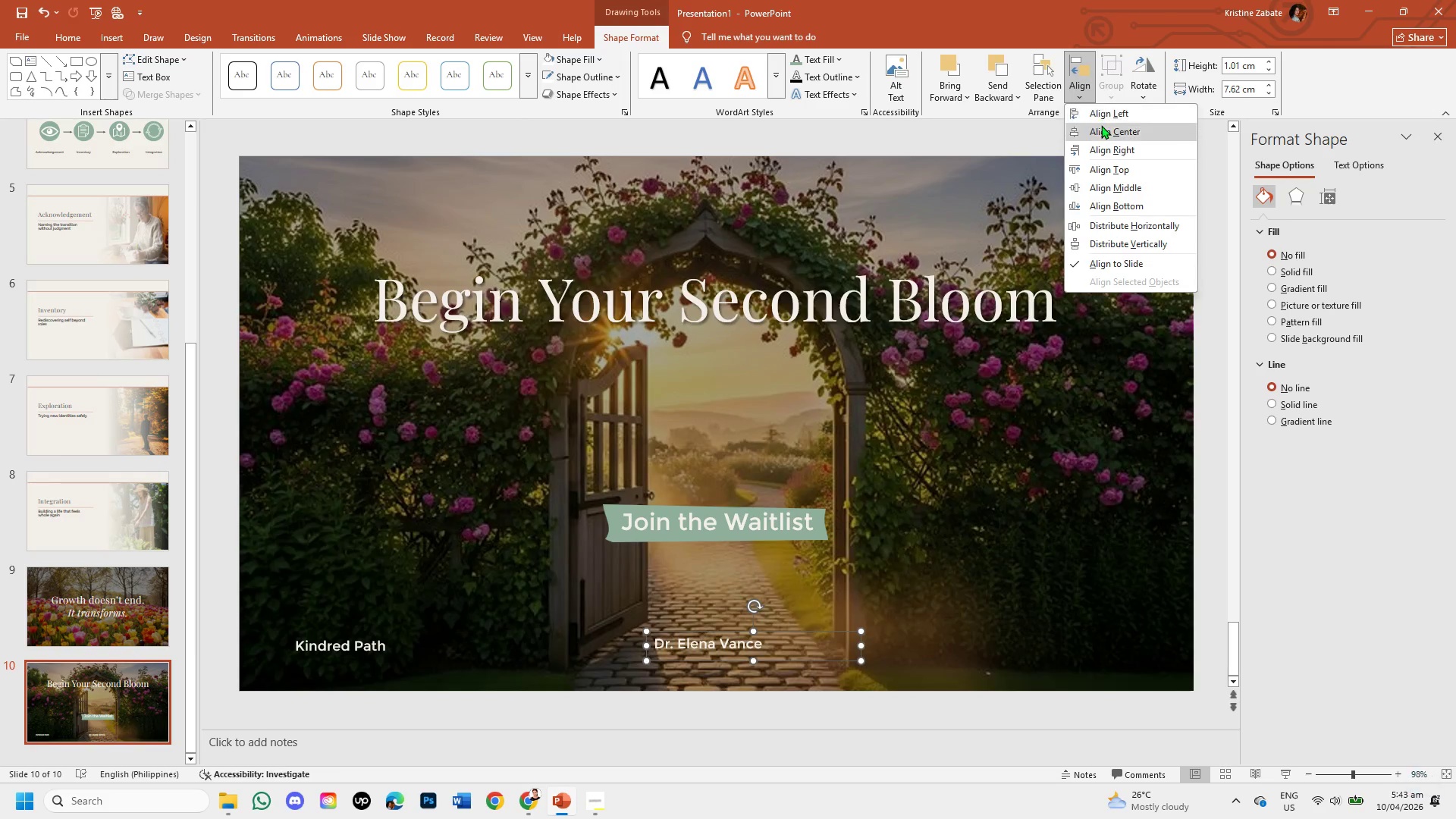 
left_click([1101, 125])
 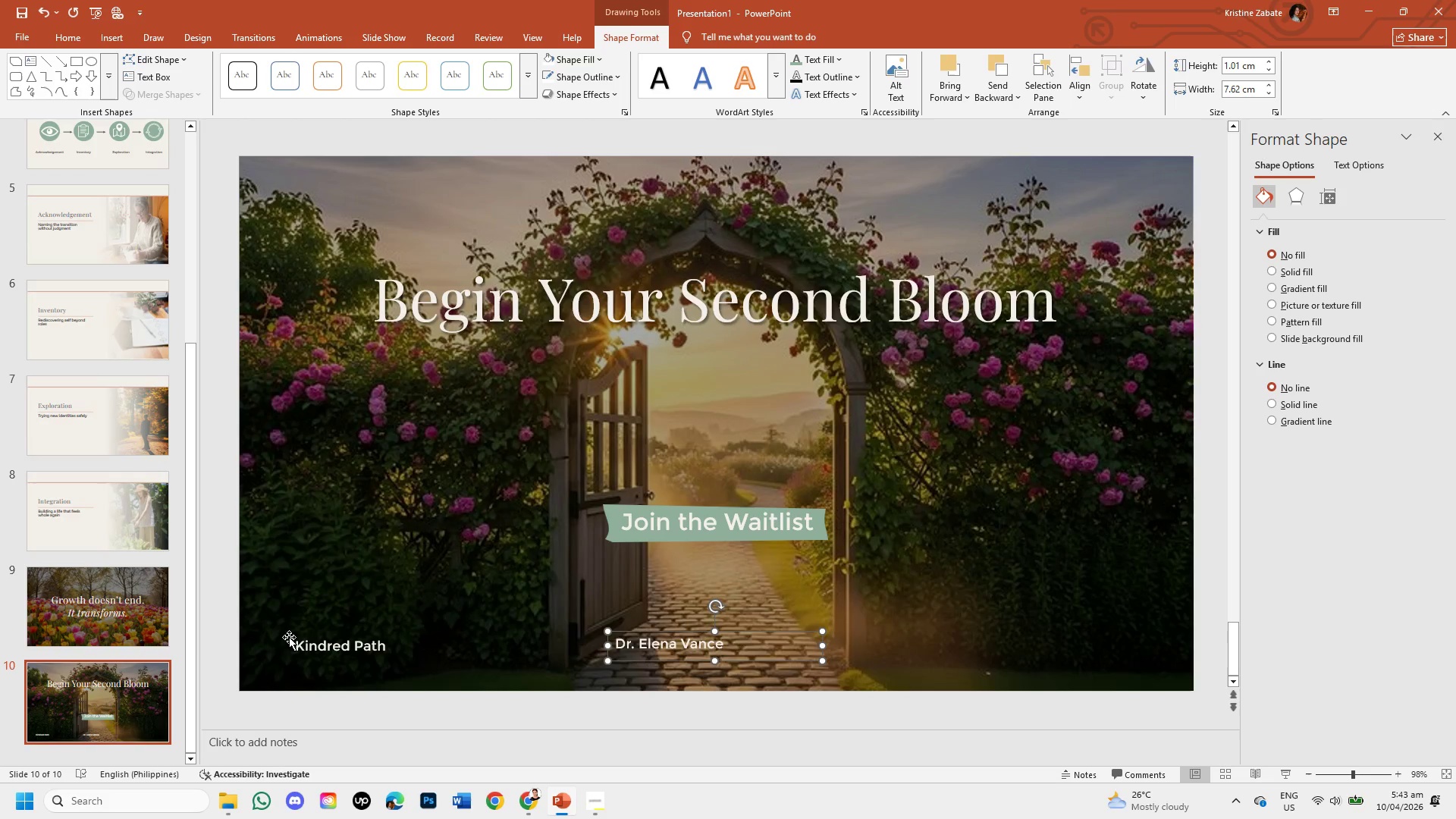 
left_click([329, 642])
 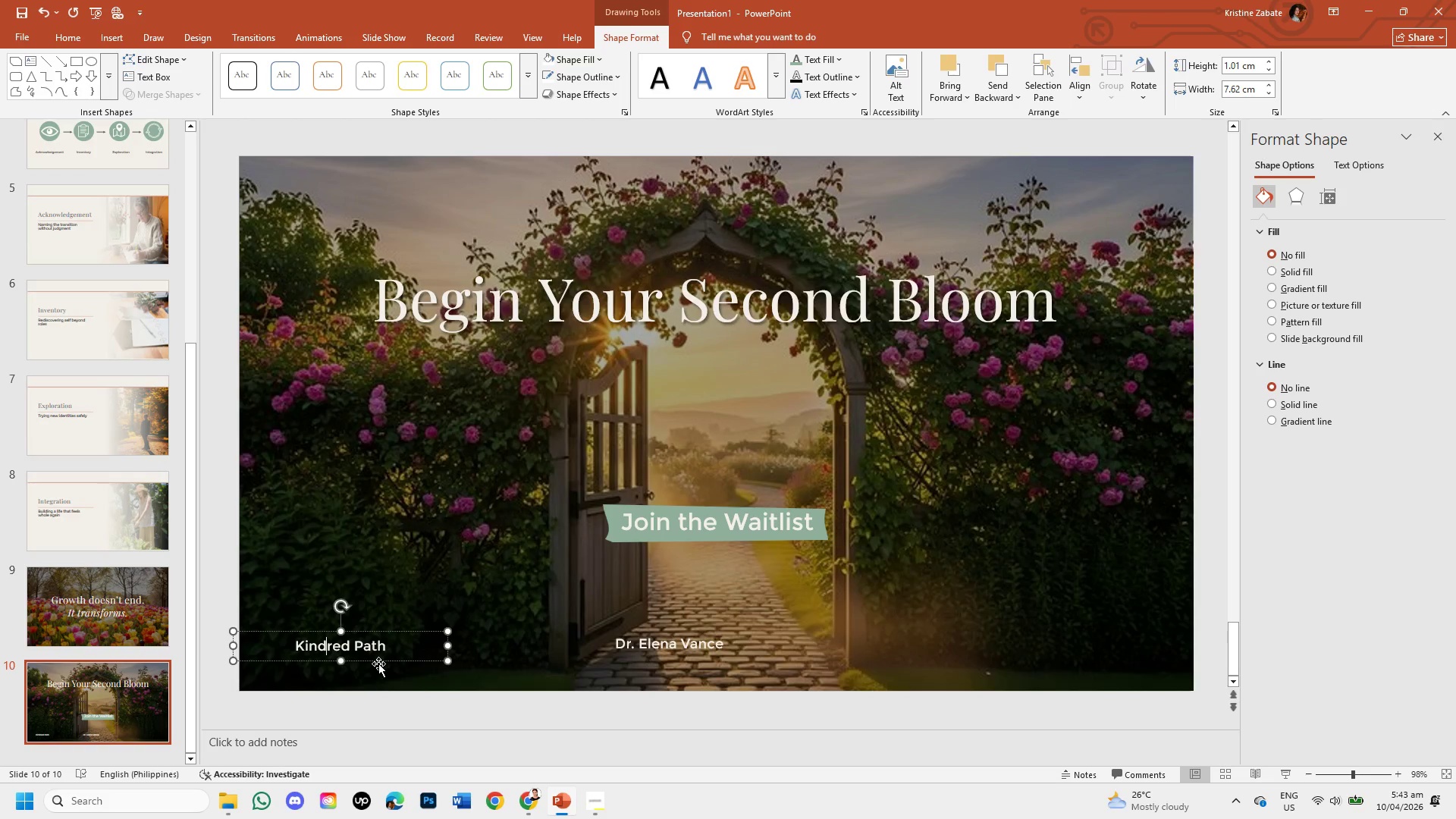 
left_click_drag(start_coordinate=[378, 664], to_coordinate=[454, 664])
 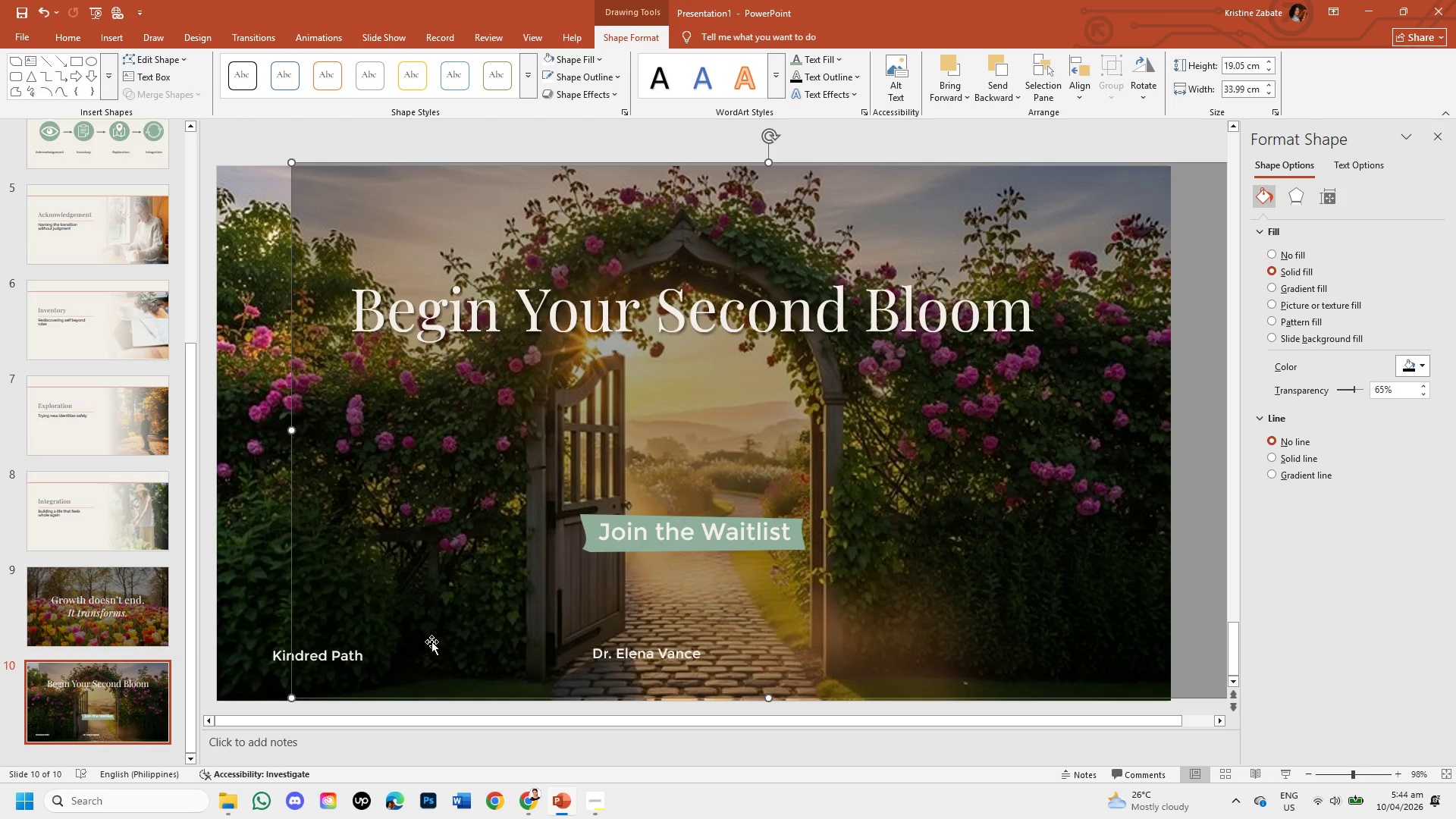 
key(Control+Z)
 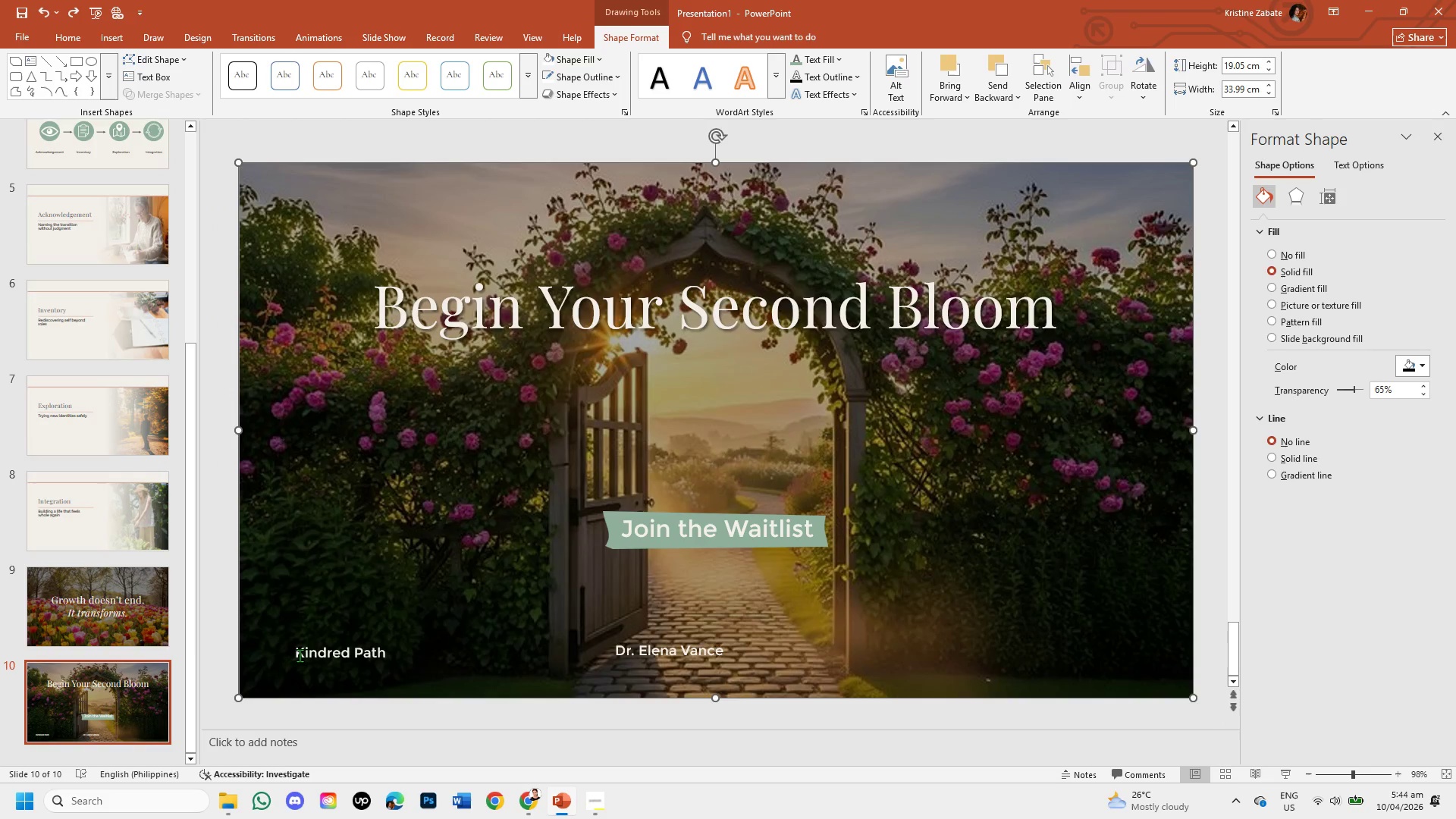 
left_click([300, 656])
 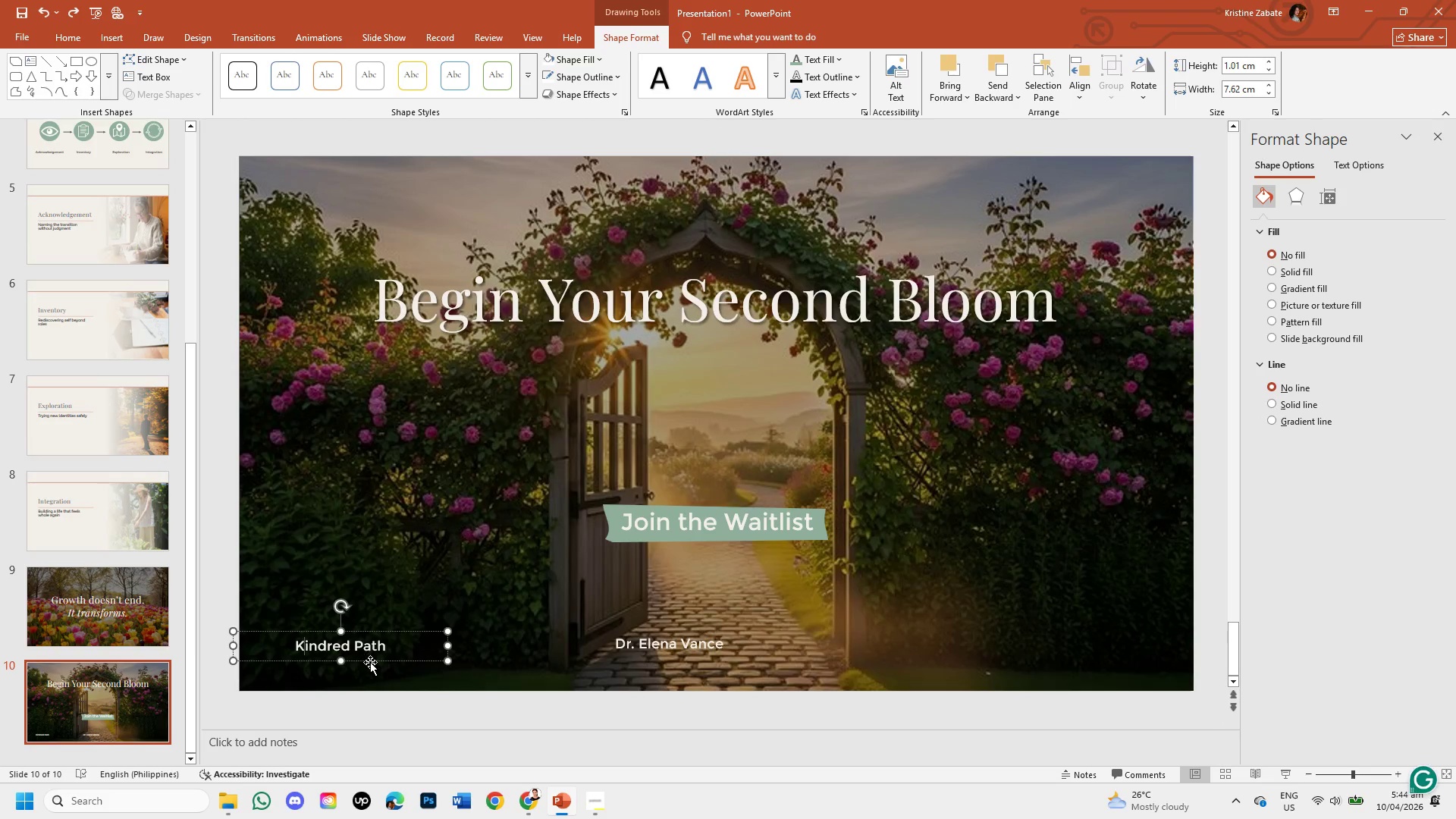 
left_click_drag(start_coordinate=[370, 662], to_coordinate=[582, 661])
 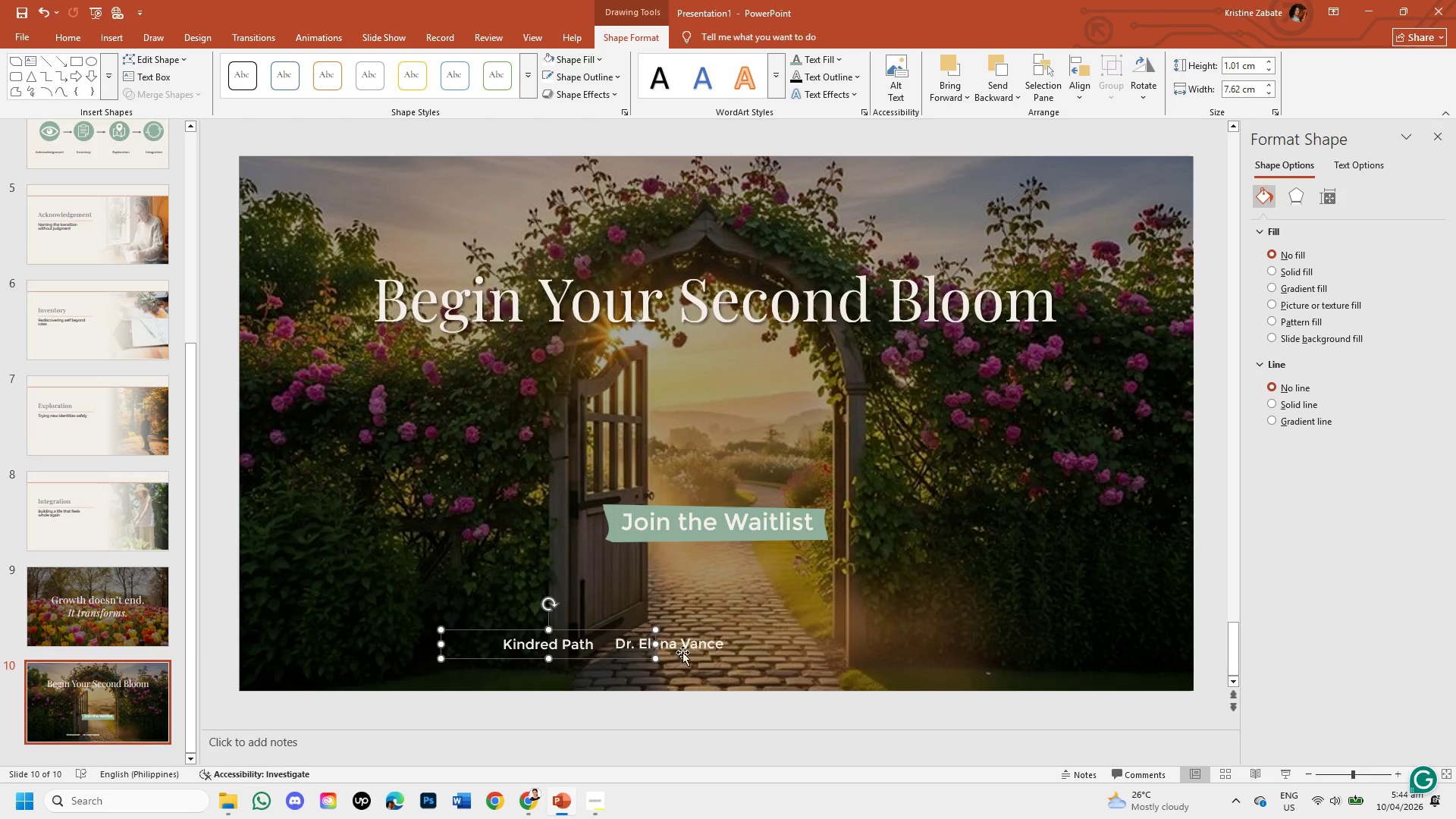 
left_click([692, 652])
 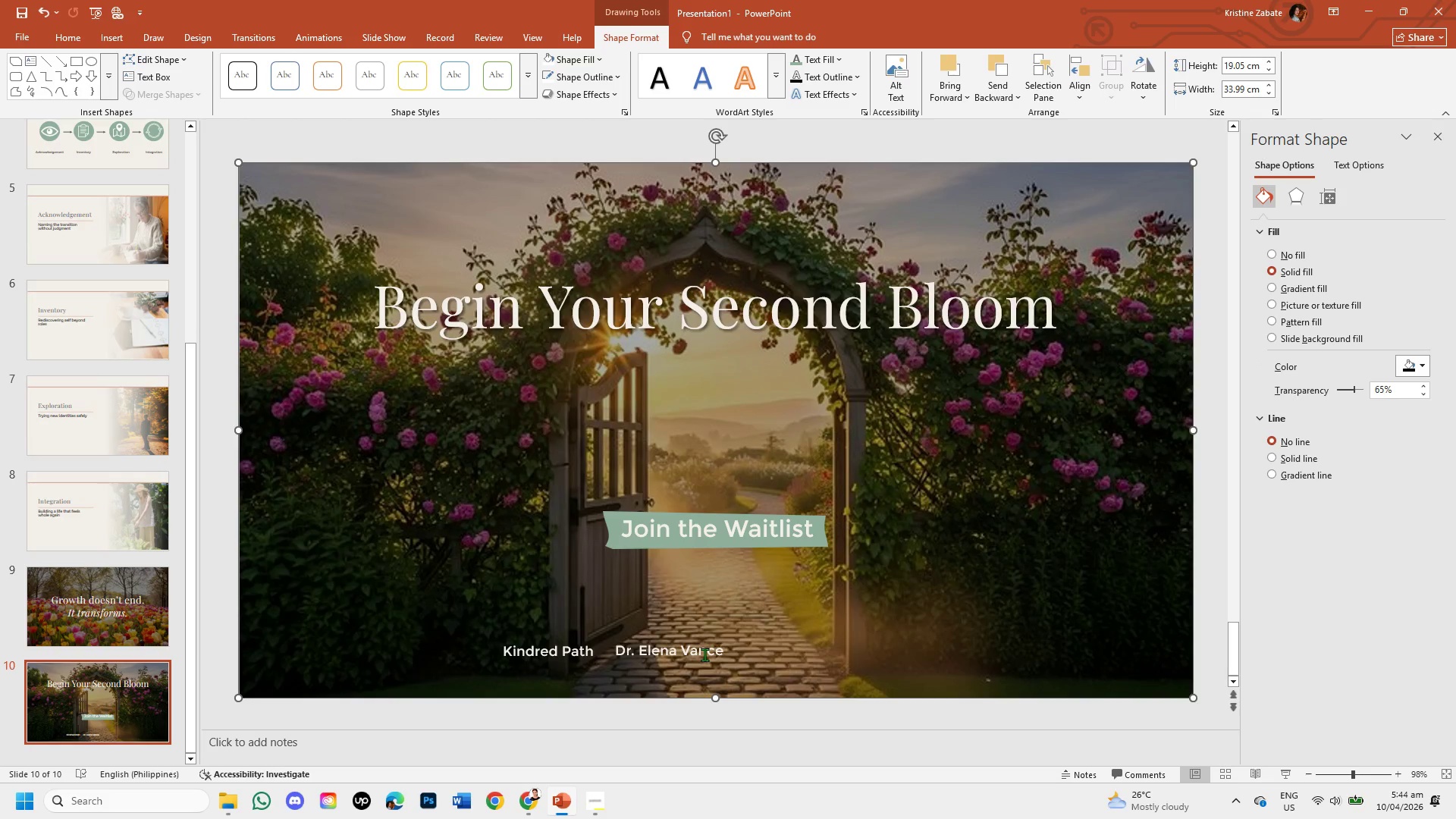 
left_click([704, 652])
 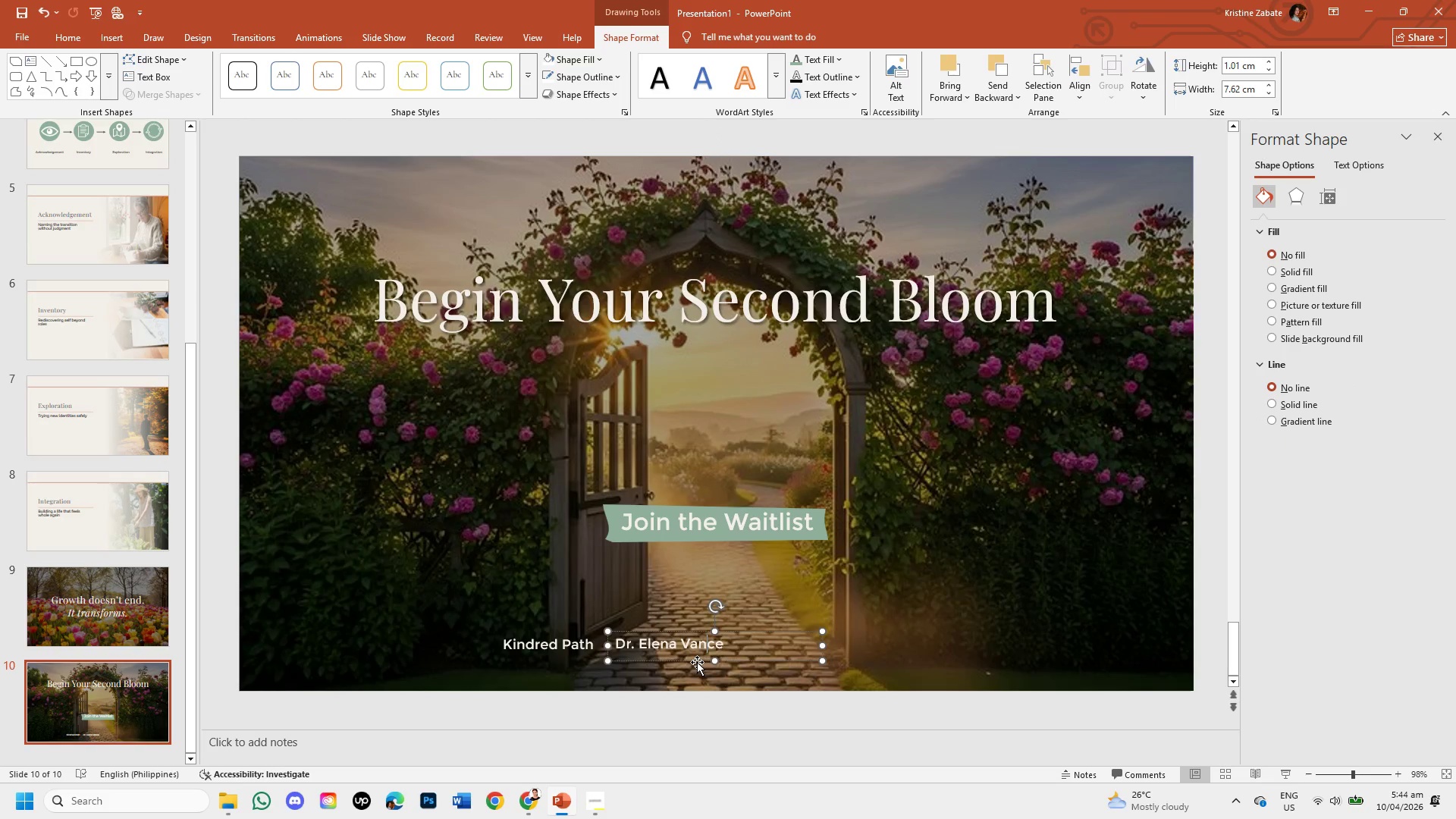 
left_click_drag(start_coordinate=[697, 662], to_coordinate=[755, 664])
 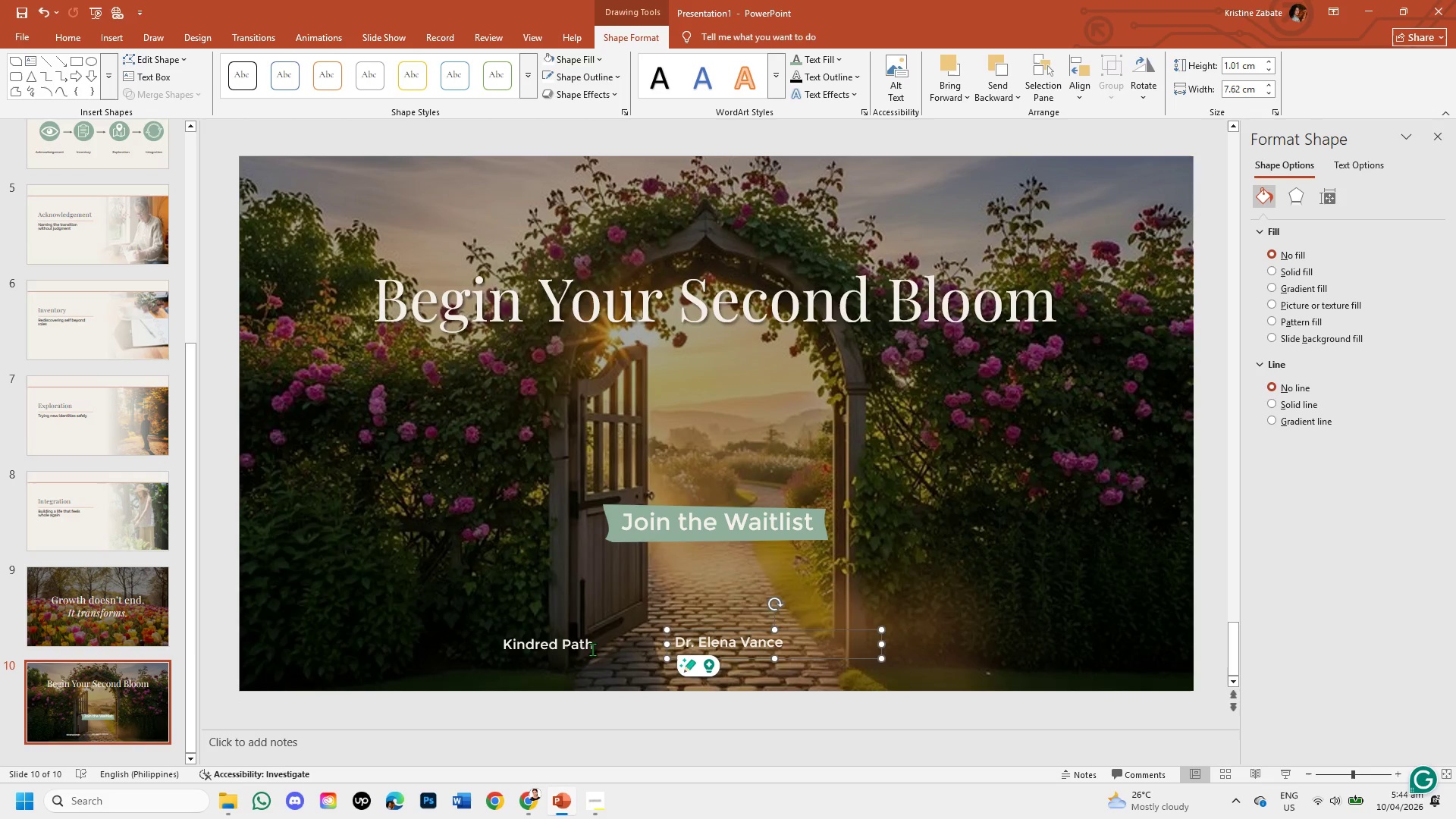 
left_click([592, 649])
 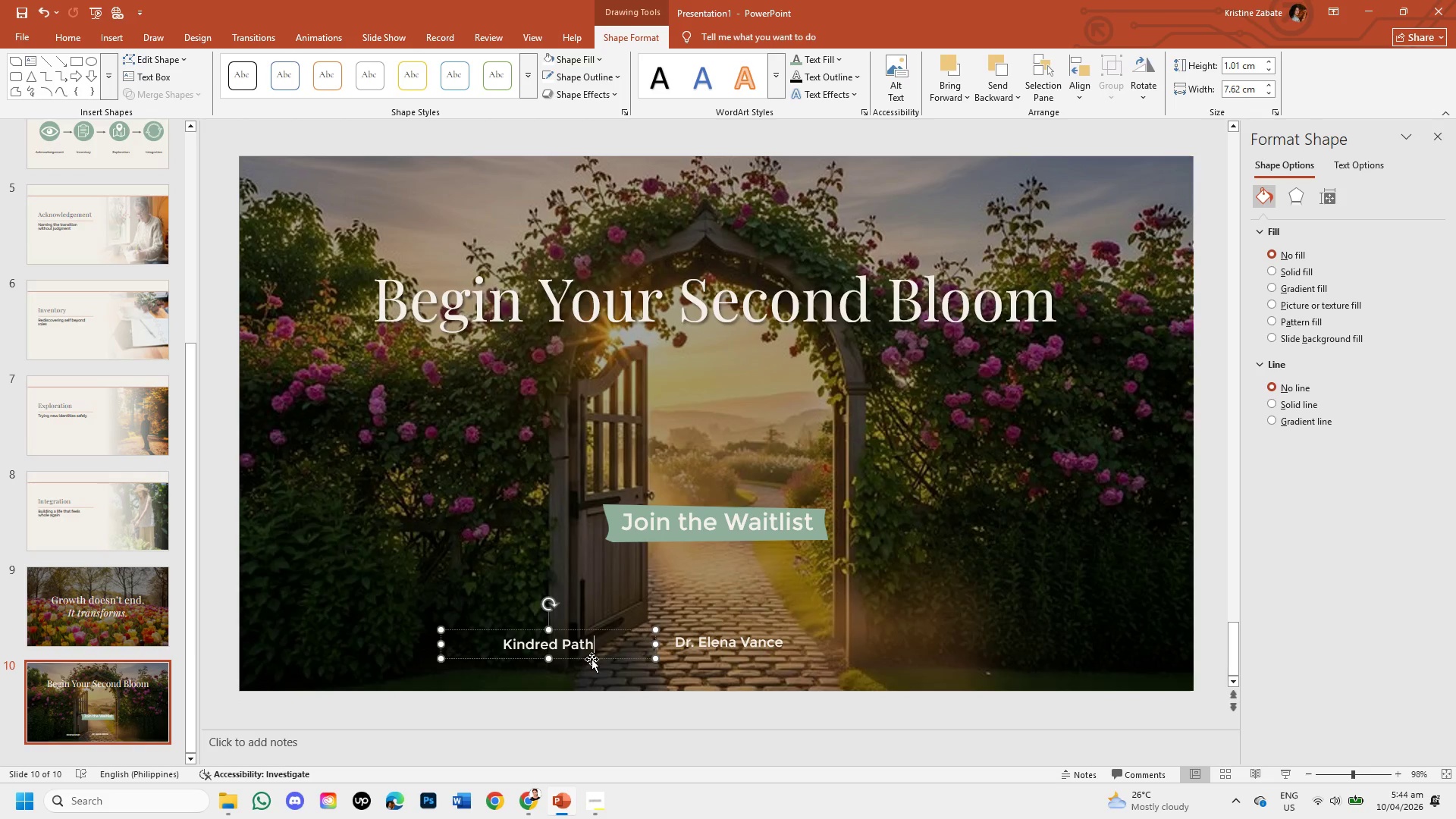 
left_click_drag(start_coordinate=[592, 659], to_coordinate=[643, 657])
 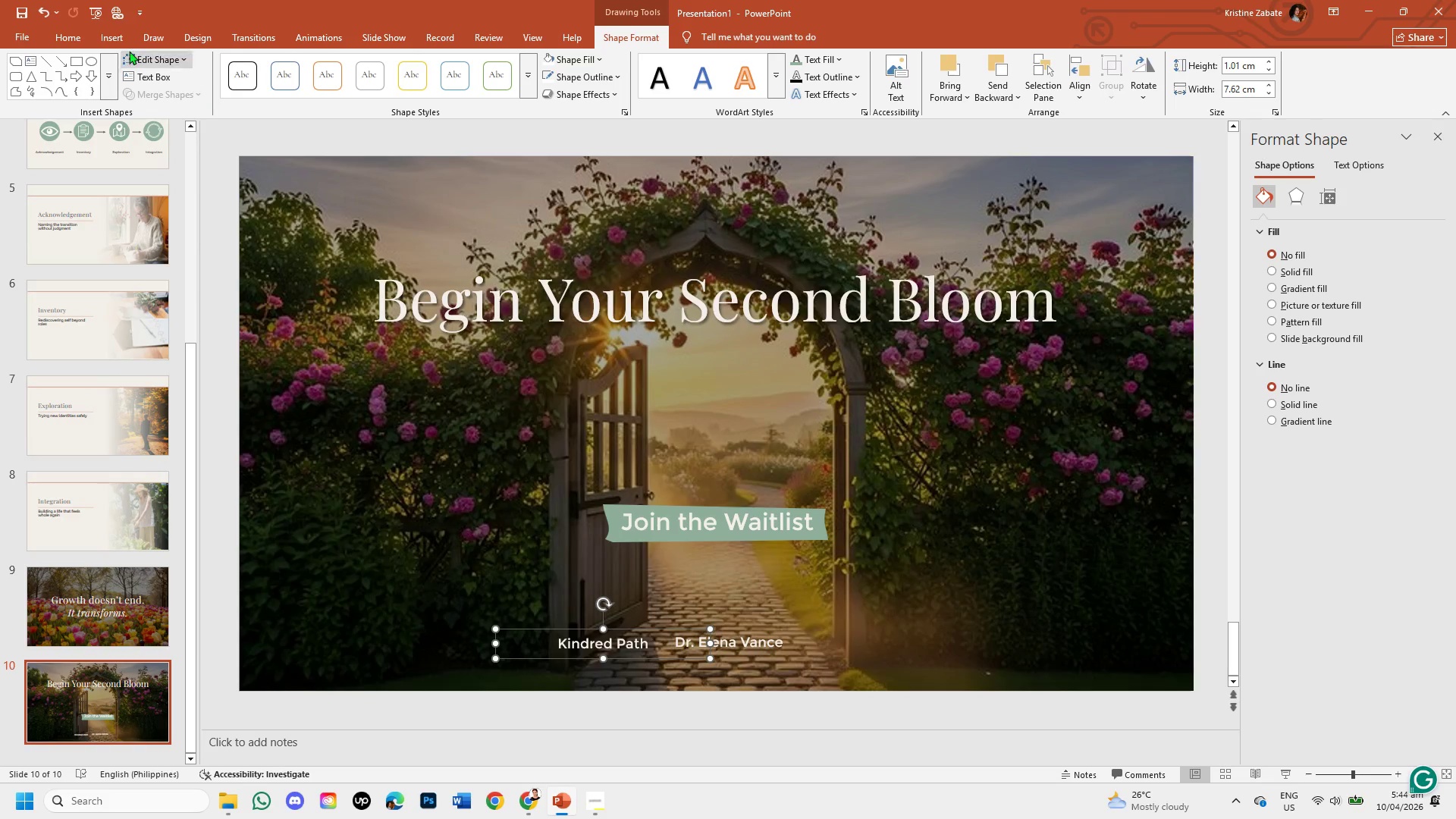 
left_click([61, 33])
 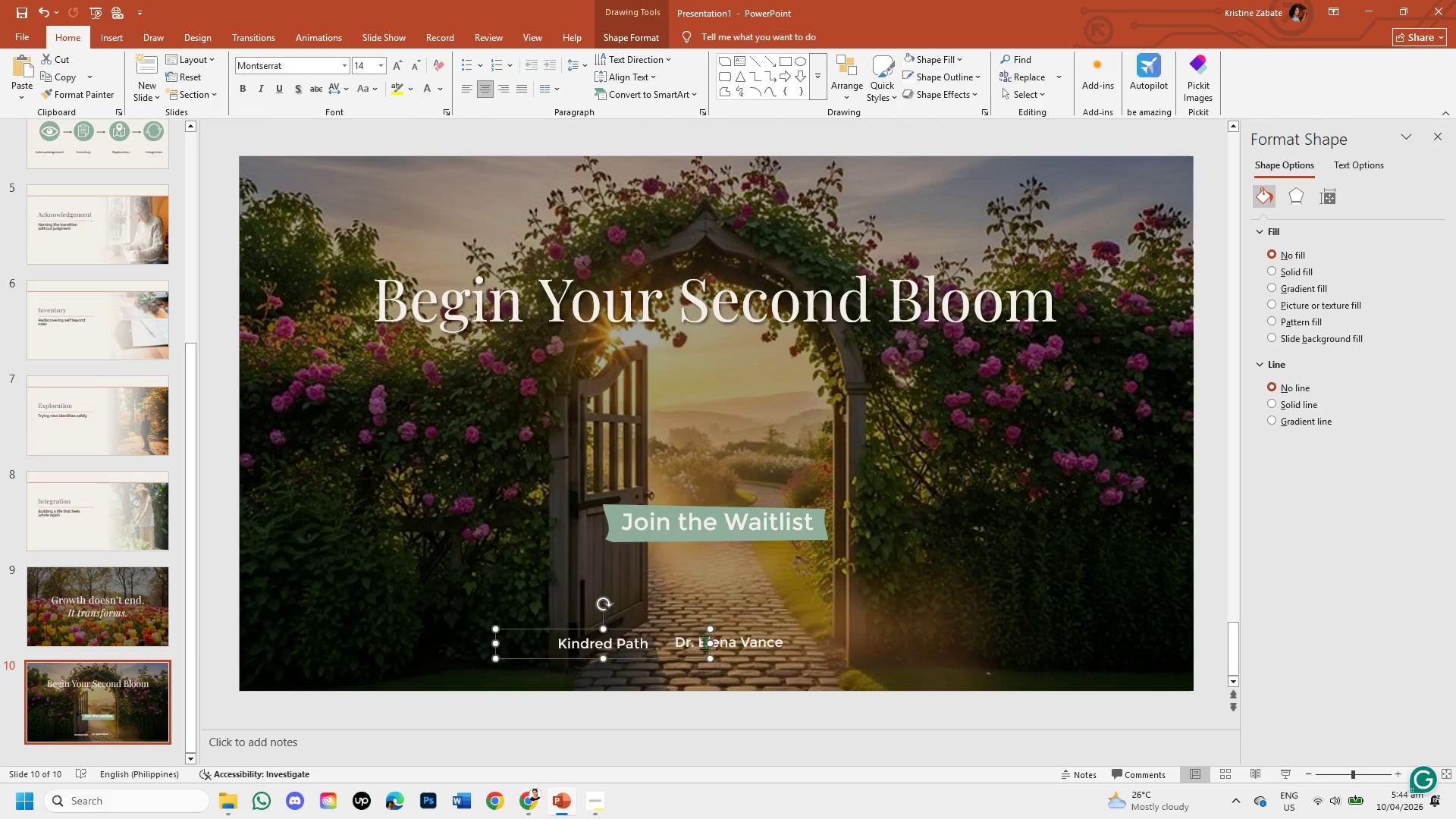 
left_click([736, 642])
 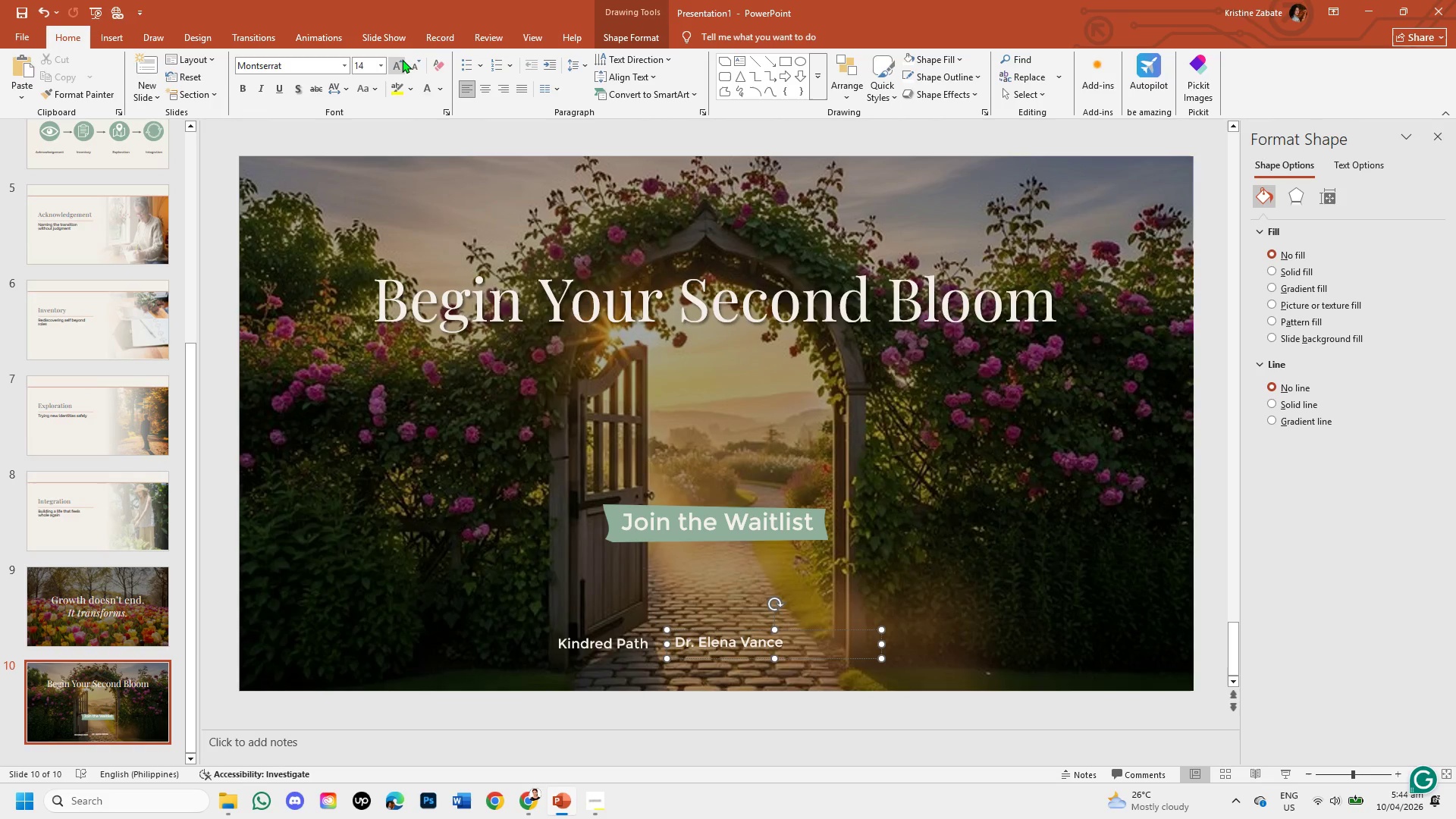 
left_click([397, 61])
 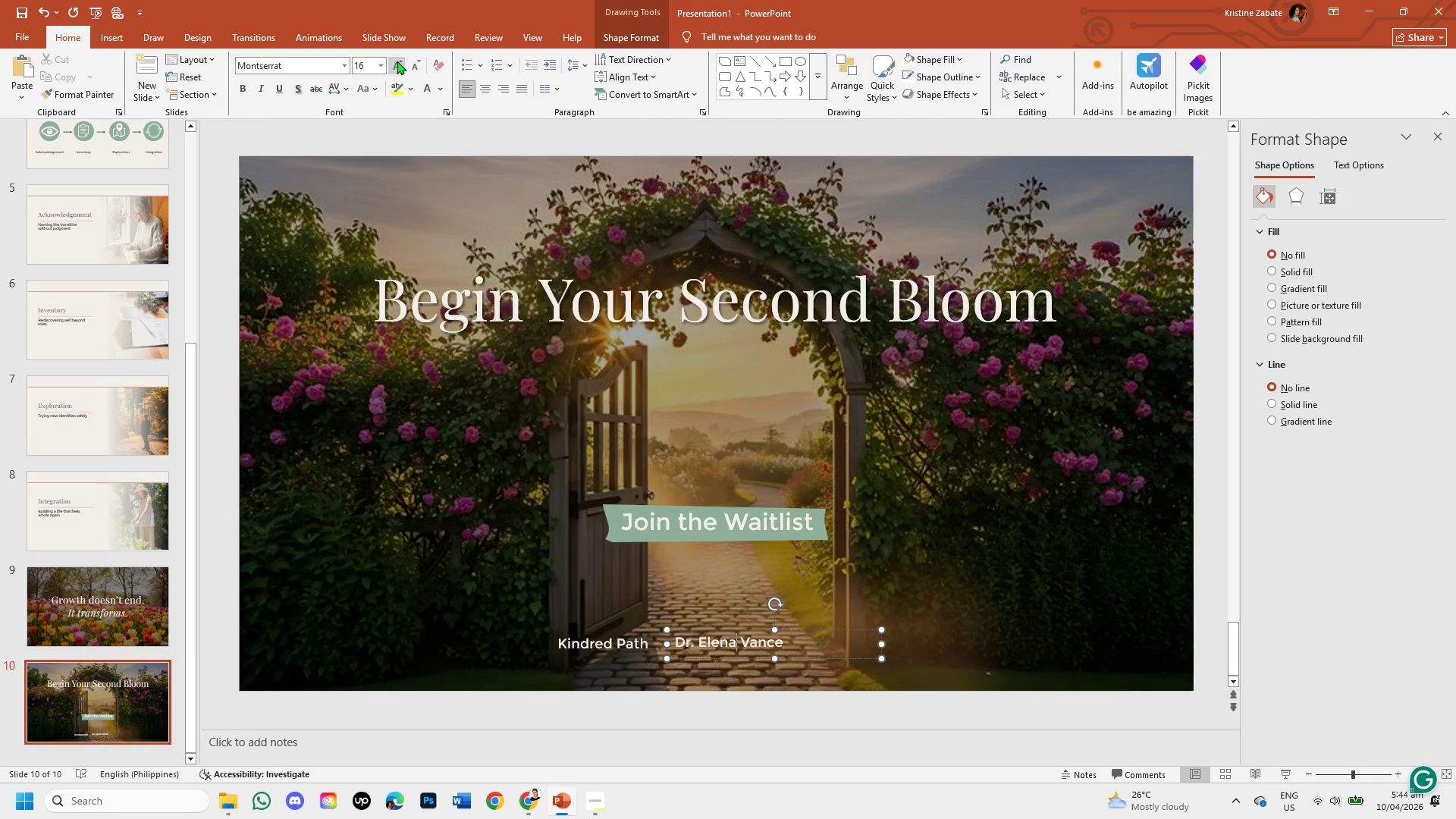 
left_click([397, 61])
 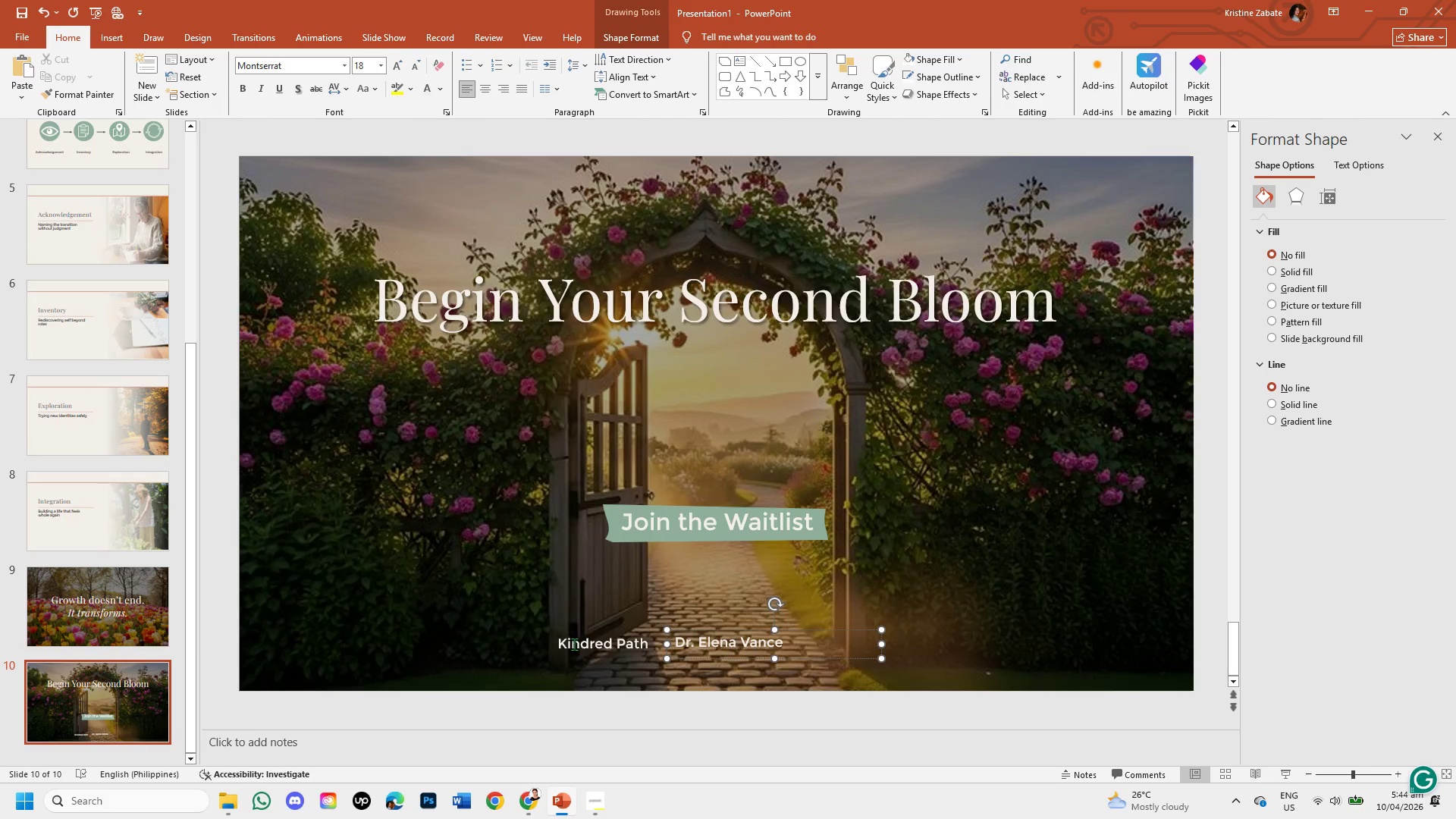 
left_click([581, 654])
 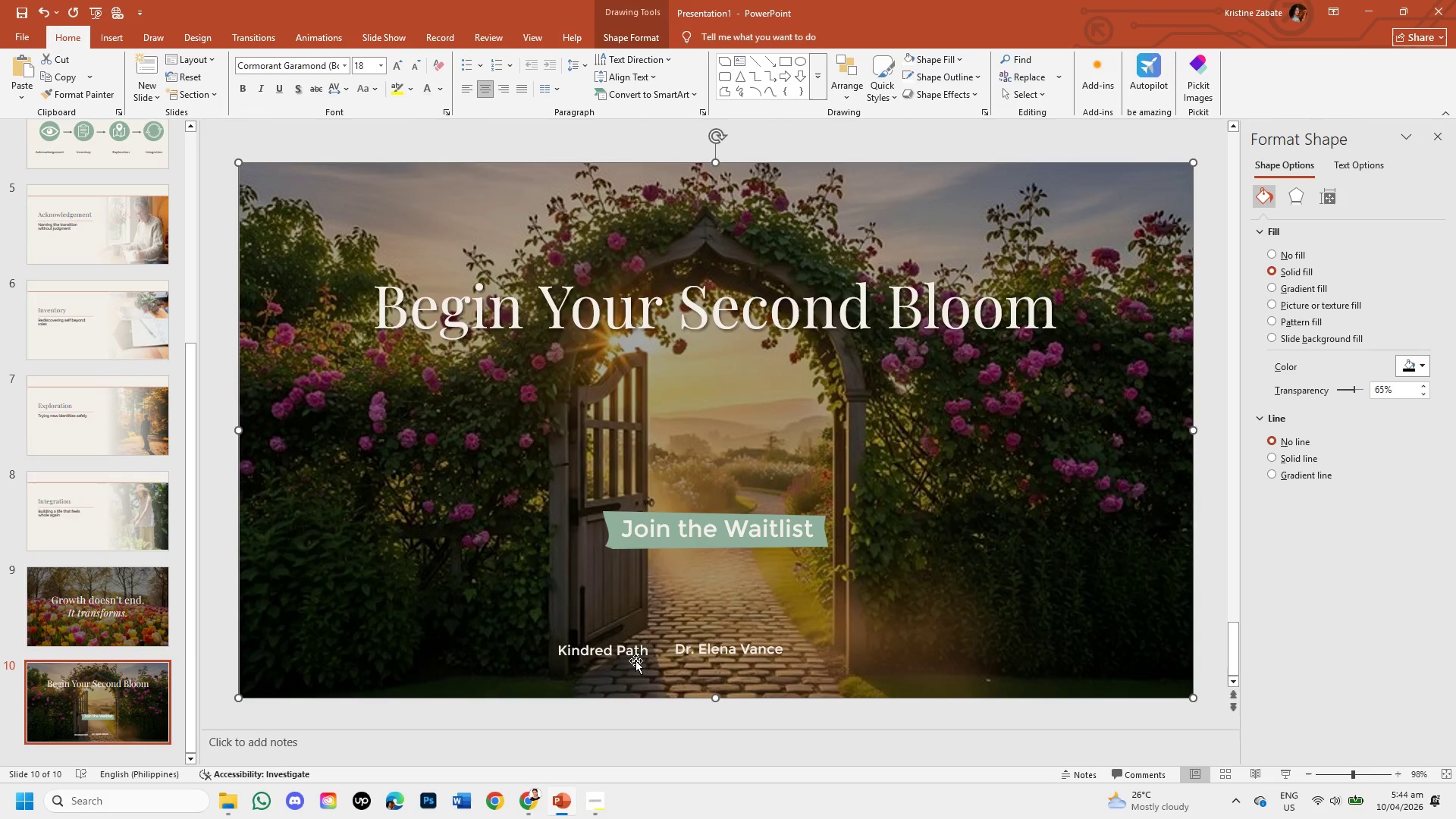 
left_click([626, 646])
 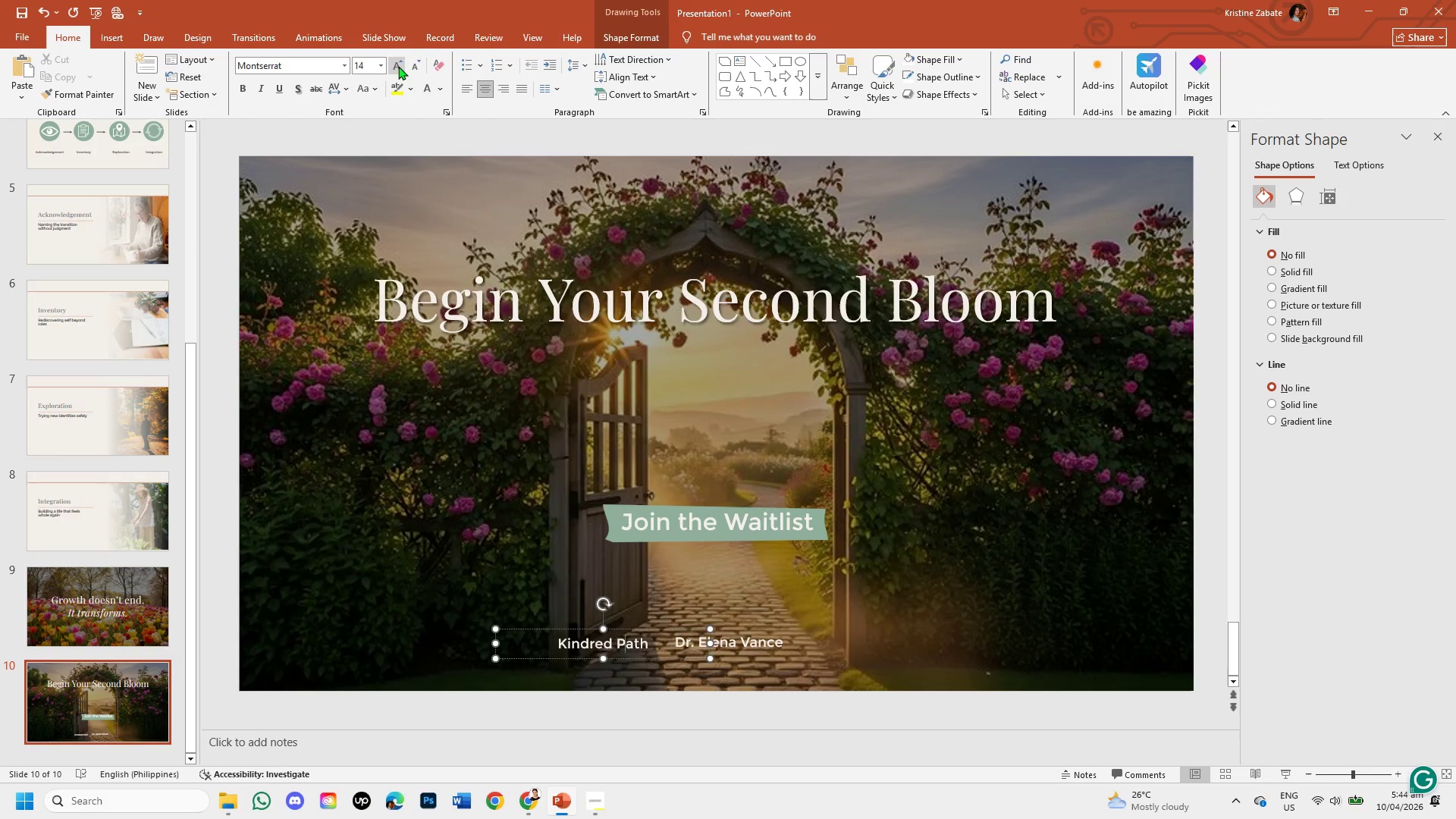 
double_click([398, 66])
 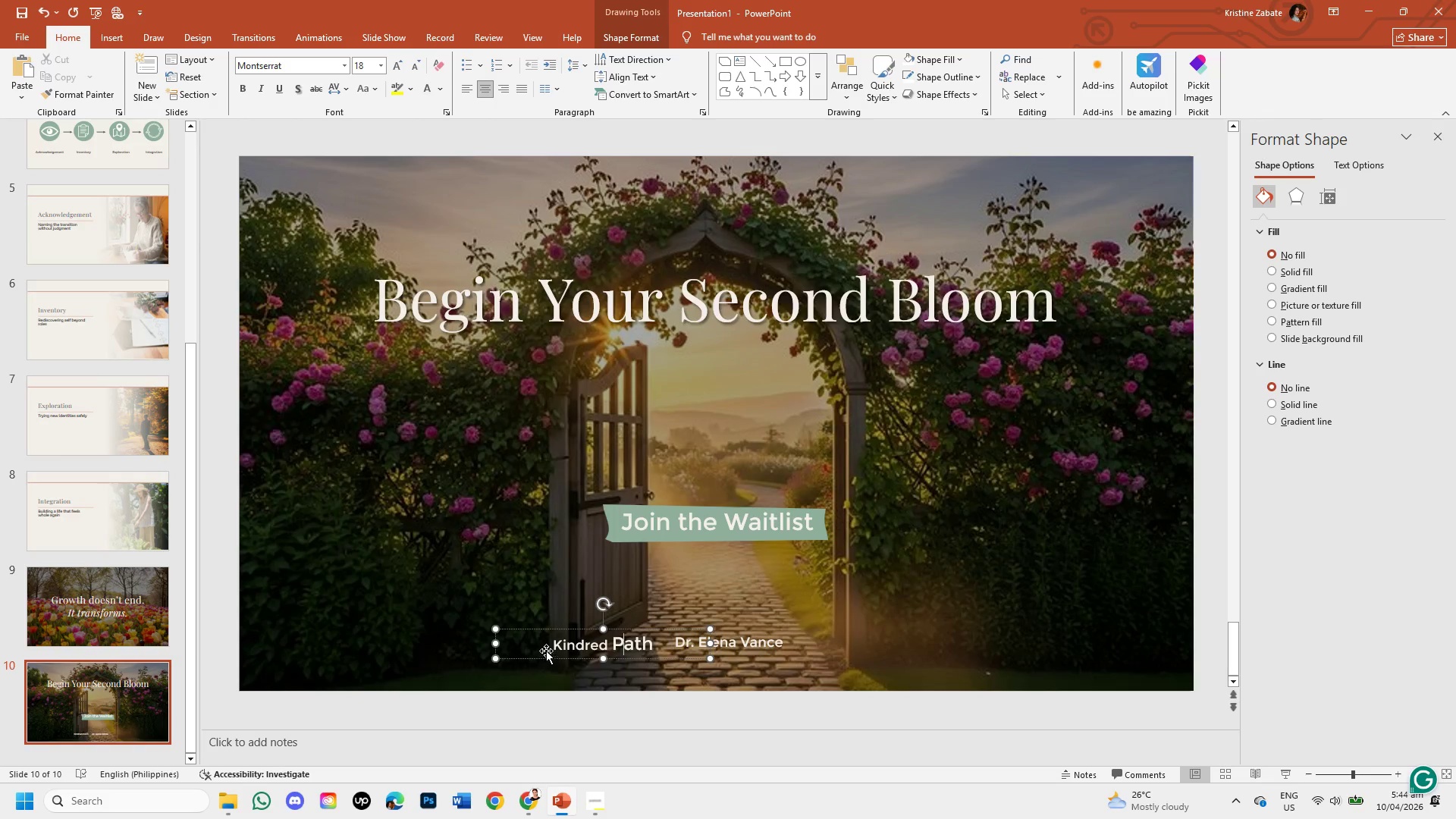 
left_click_drag(start_coordinate=[554, 645], to_coordinate=[673, 645])
 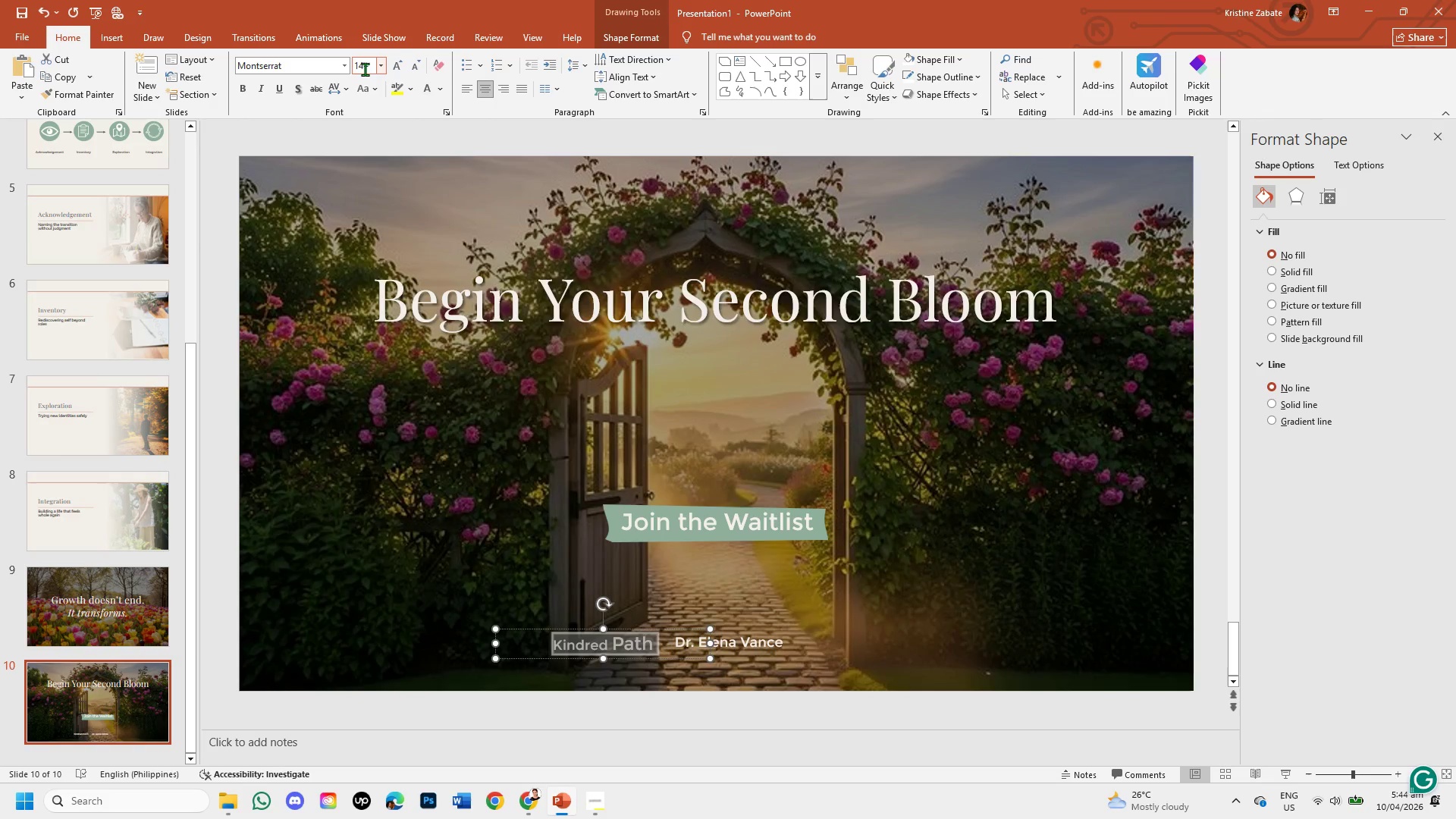 
left_click([371, 67])
 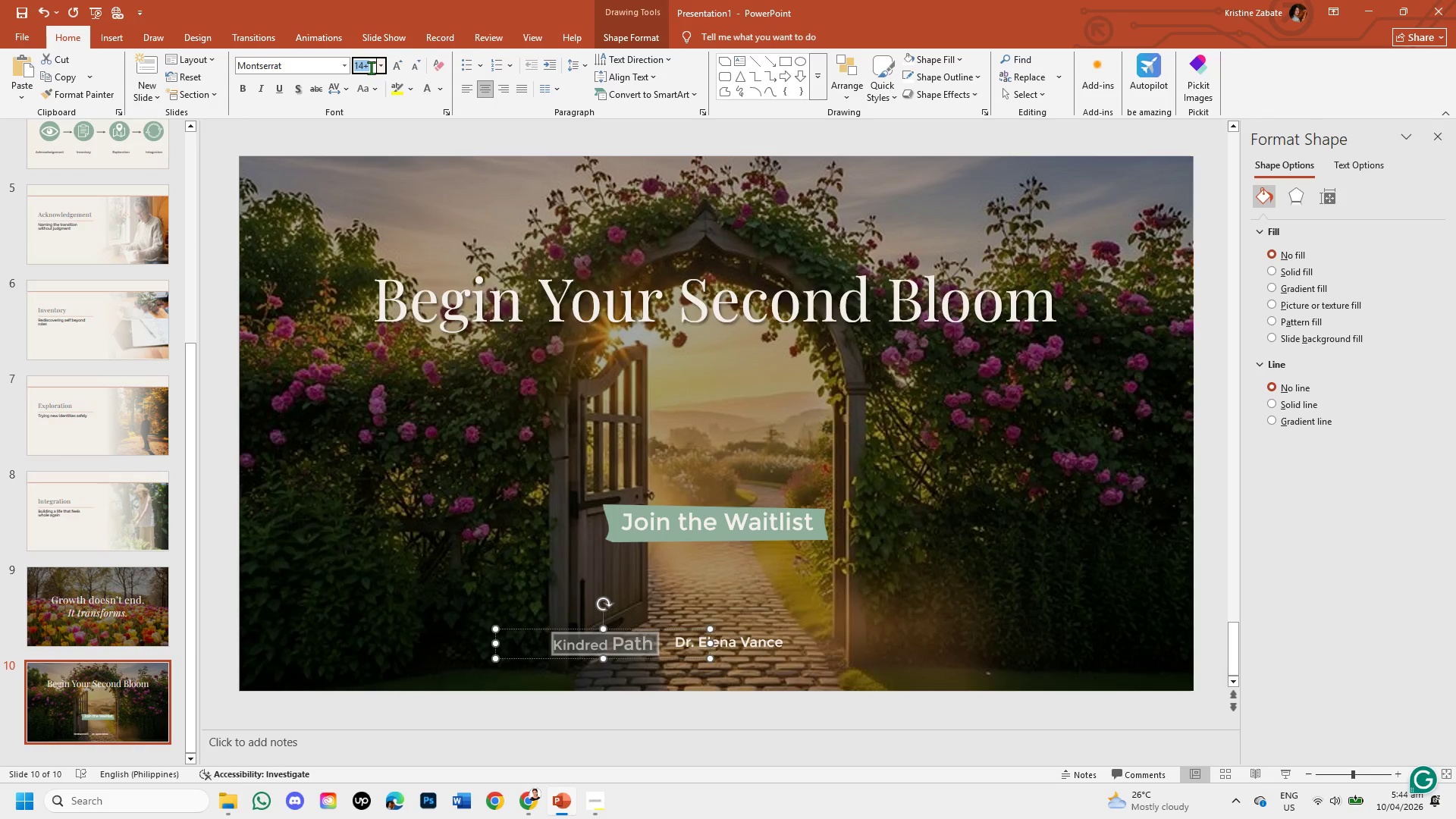 
key(Backspace)
 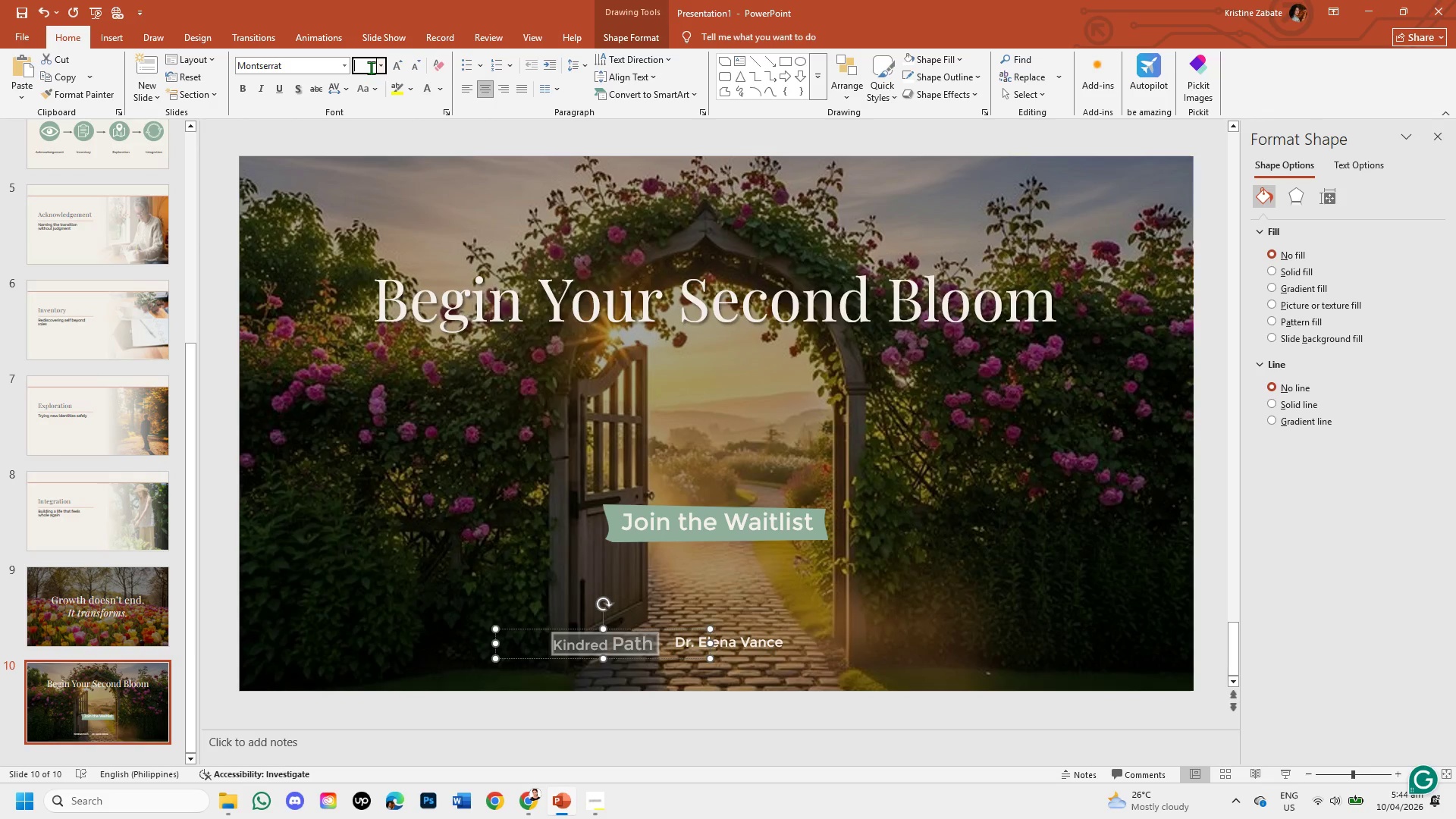 
key(Numpad1)
 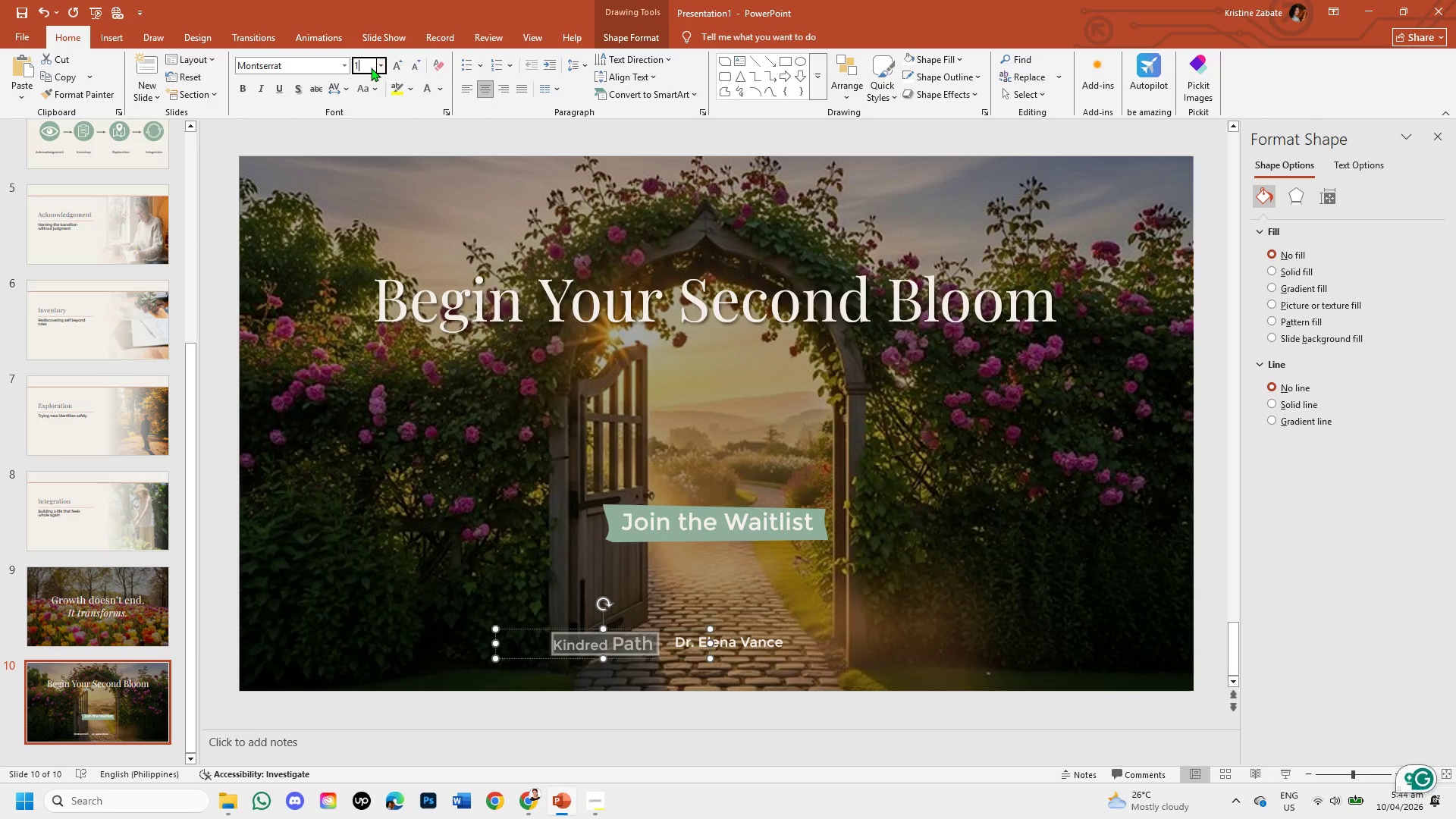 
key(Numpad8)
 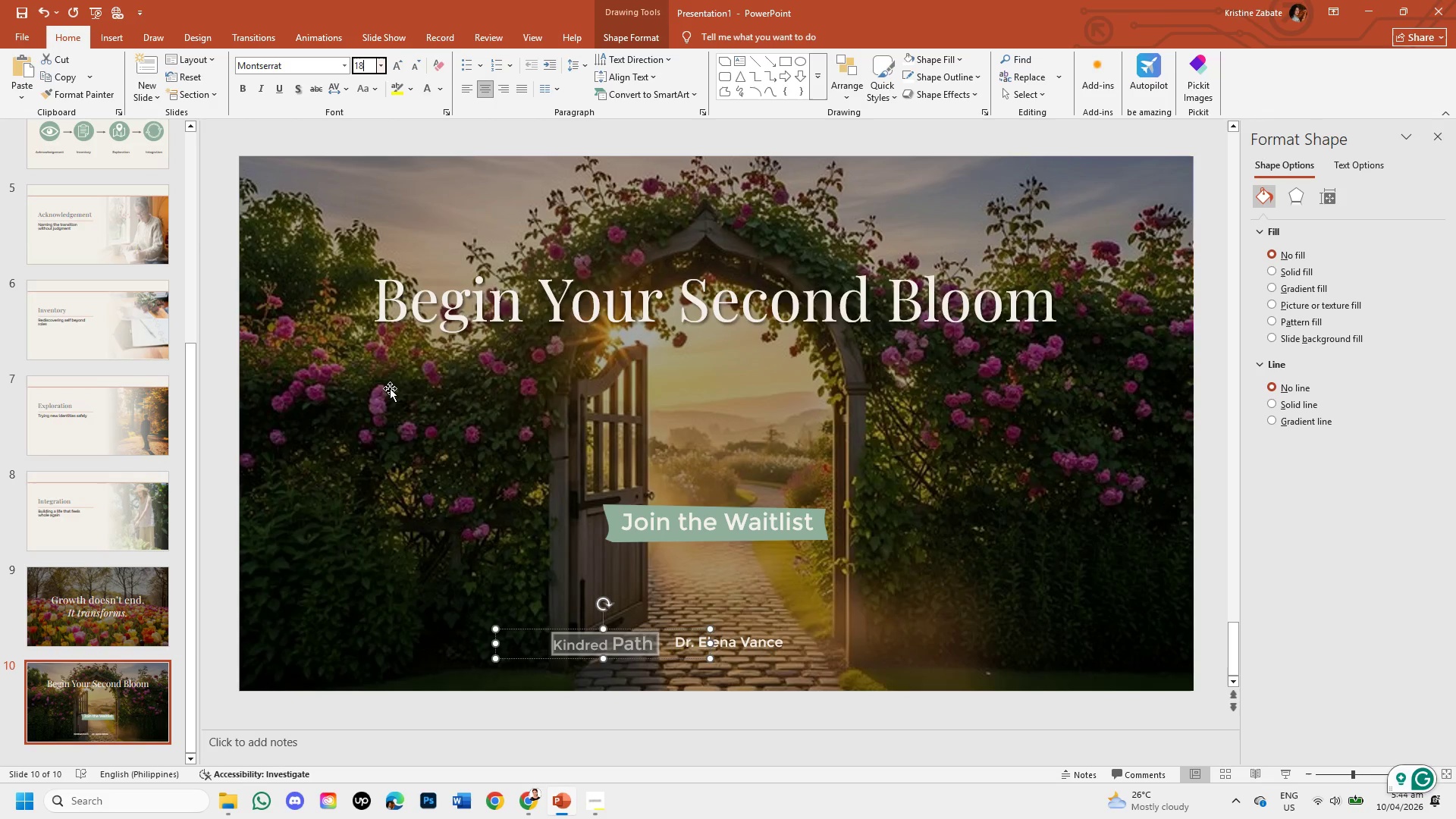 
left_click([410, 409])
 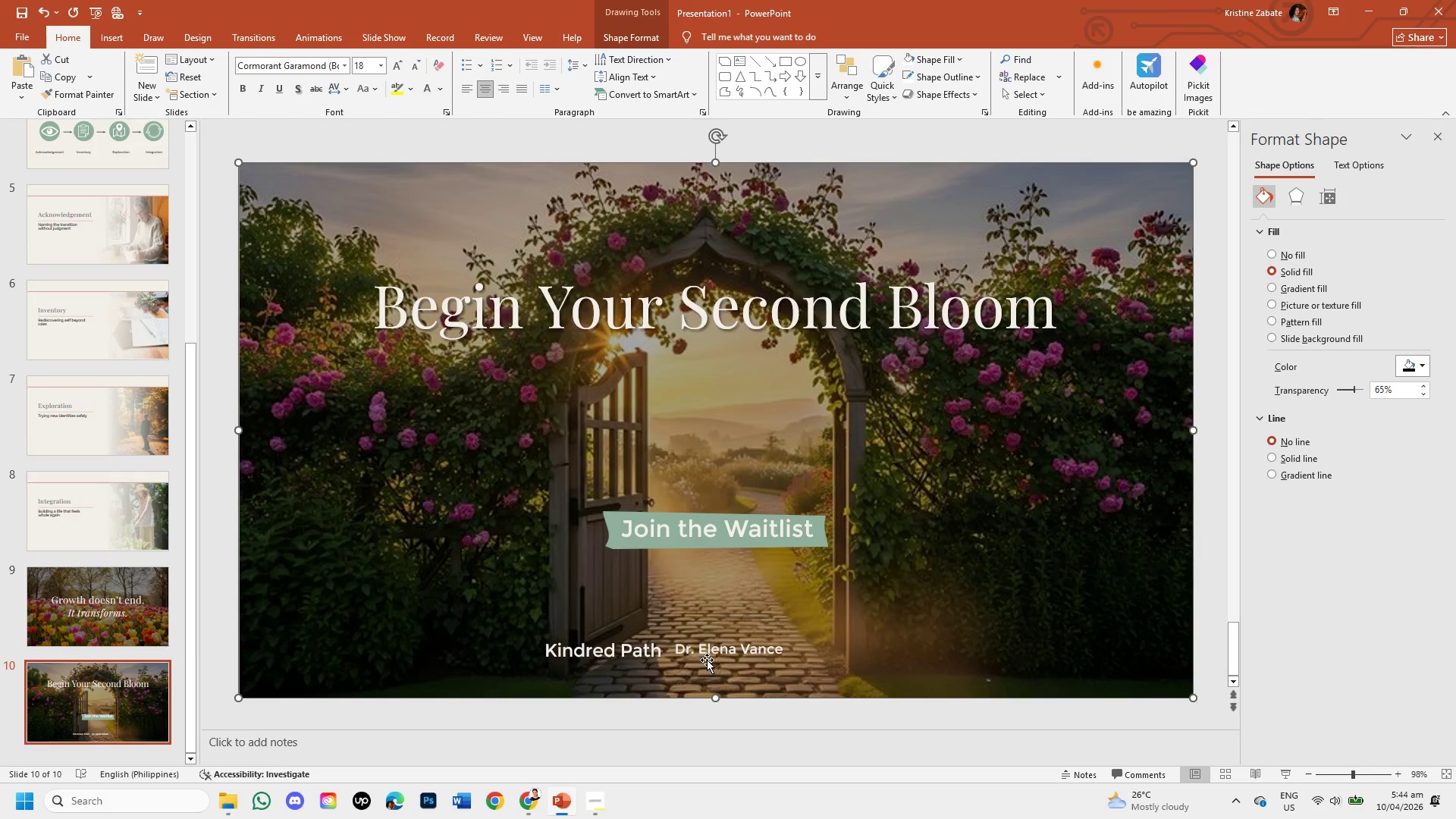 
left_click([682, 651])
 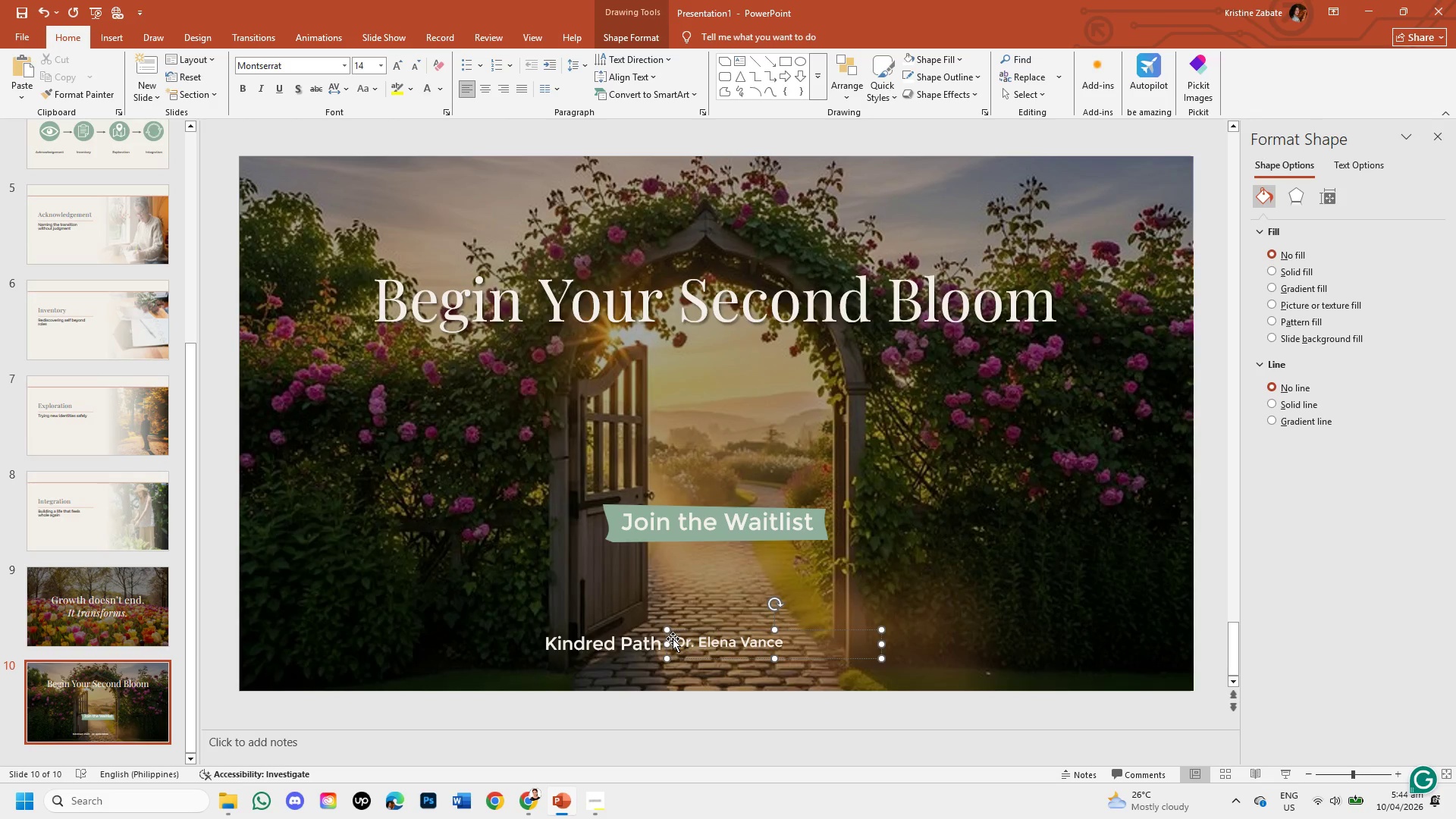 
left_click_drag(start_coordinate=[677, 642], to_coordinate=[784, 645])
 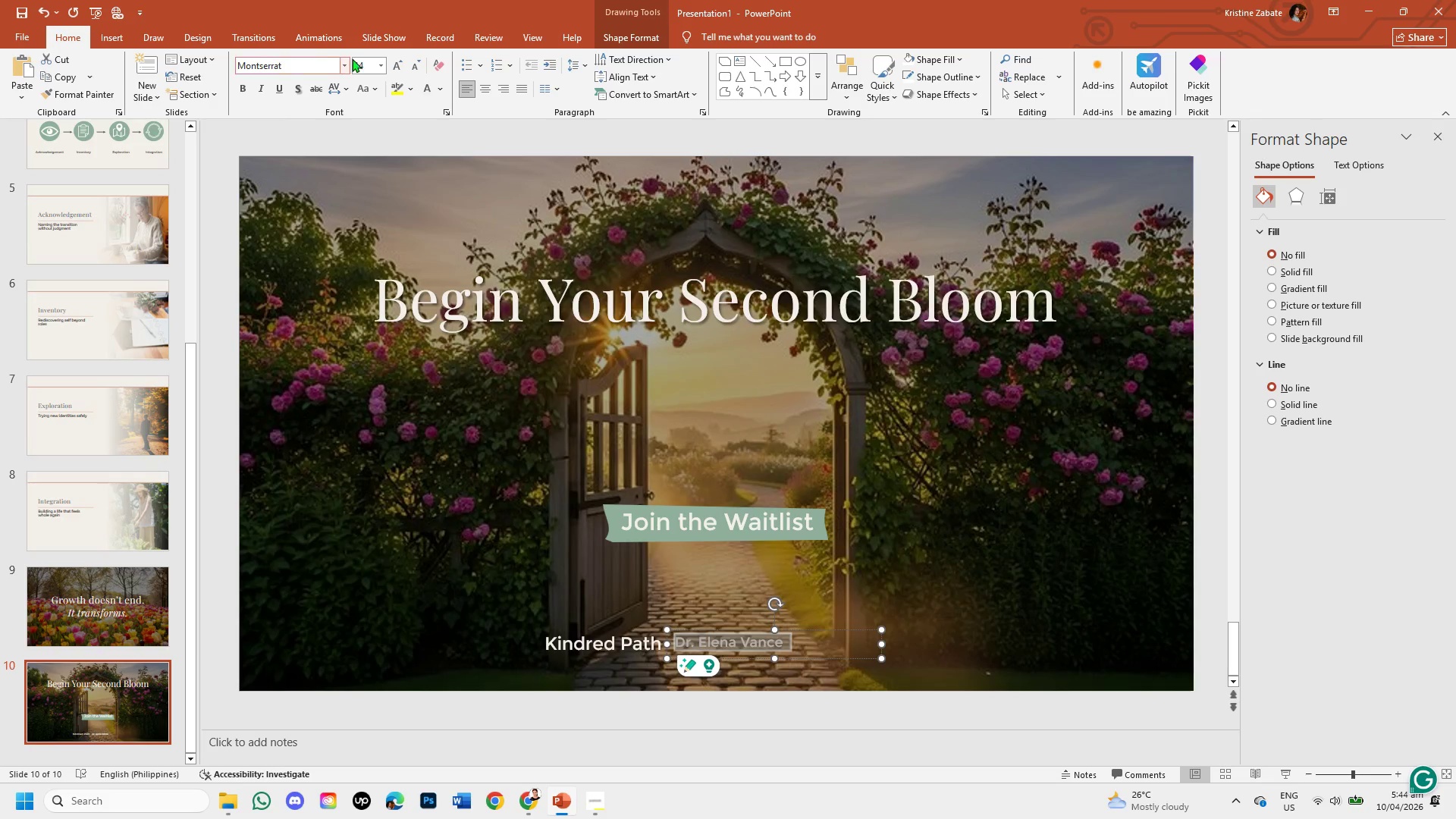 
left_click([372, 60])
 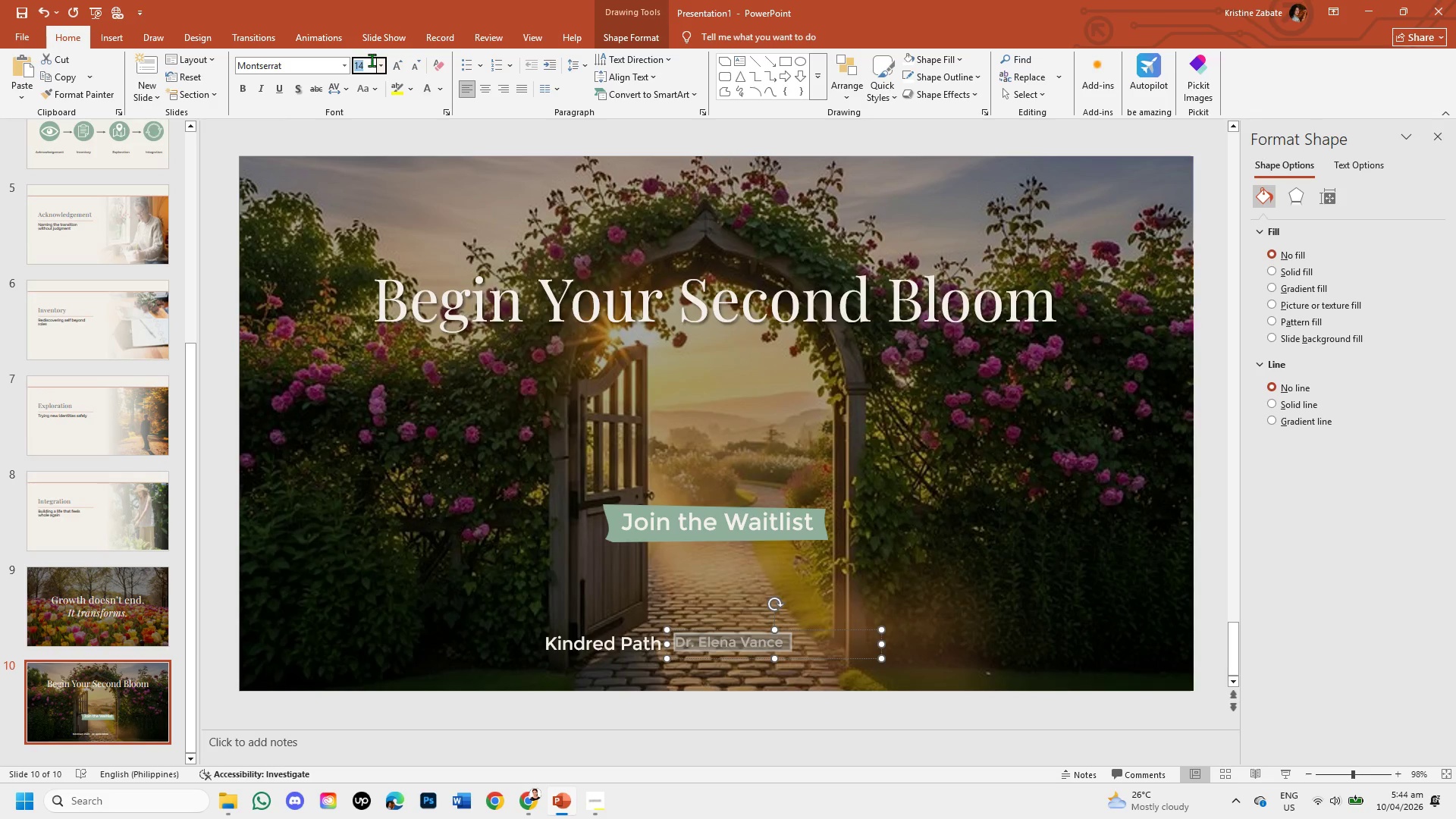 
key(Backspace)
 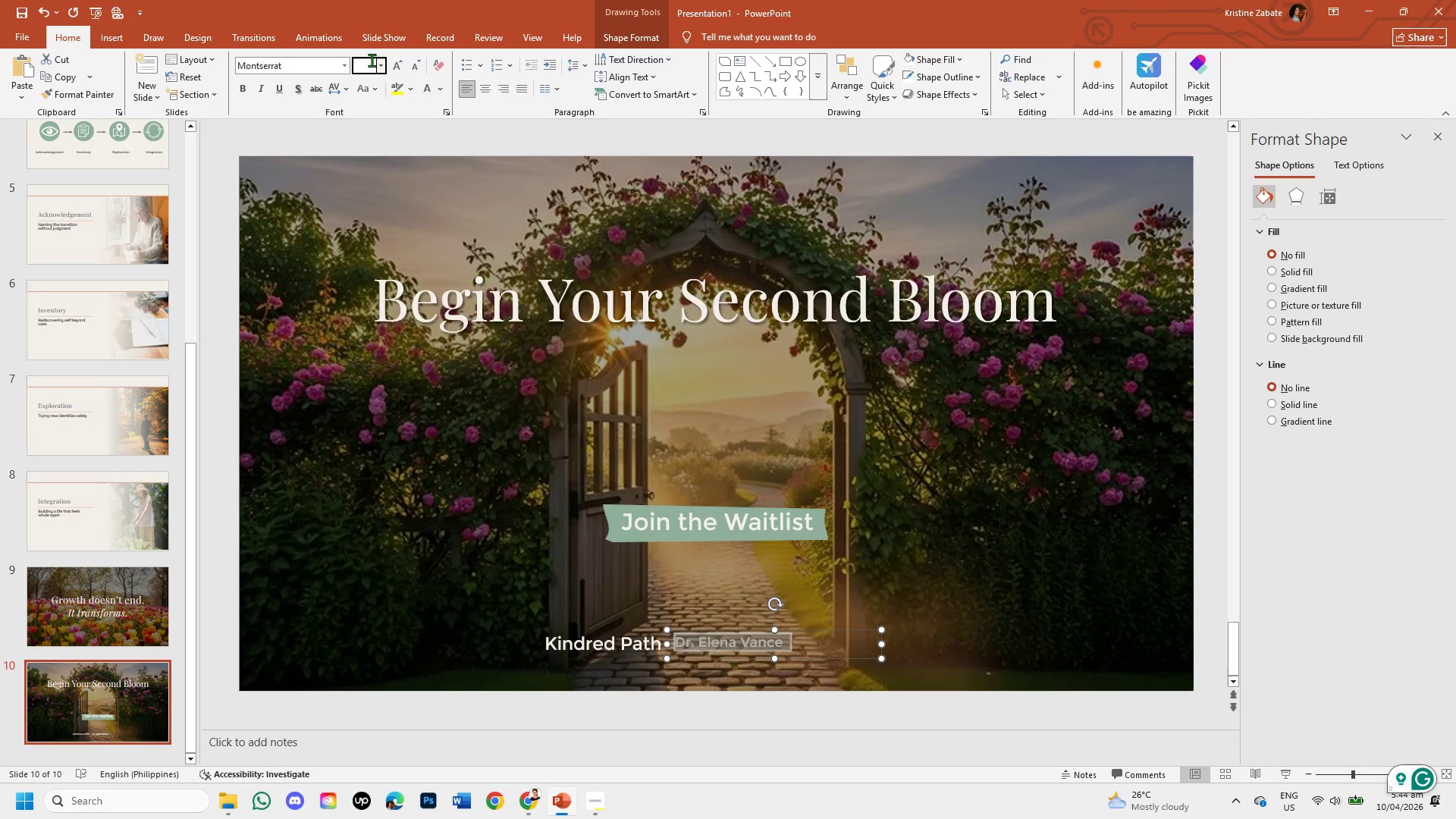 
key(Numpad1)
 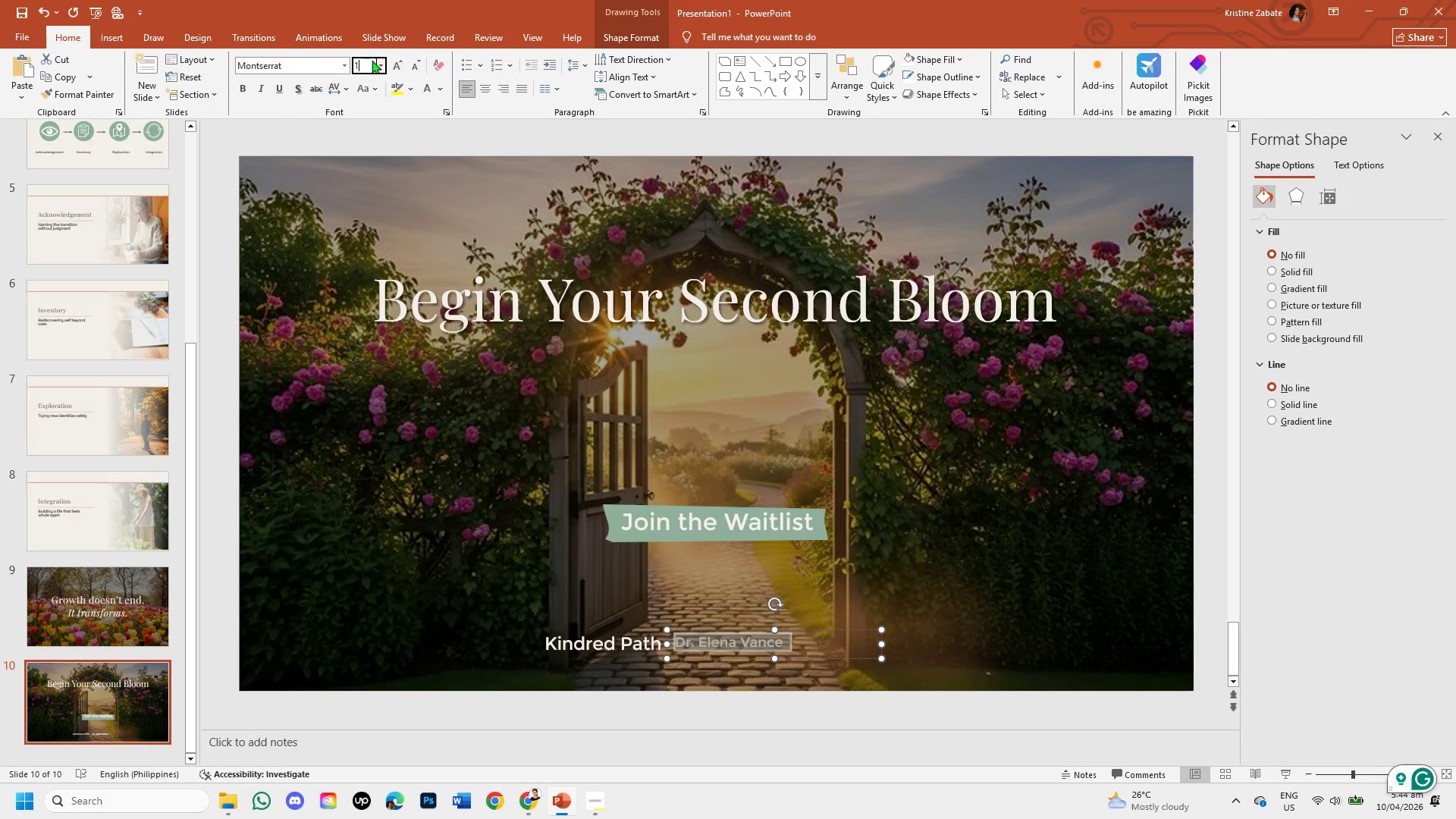 
key(Numpad8)
 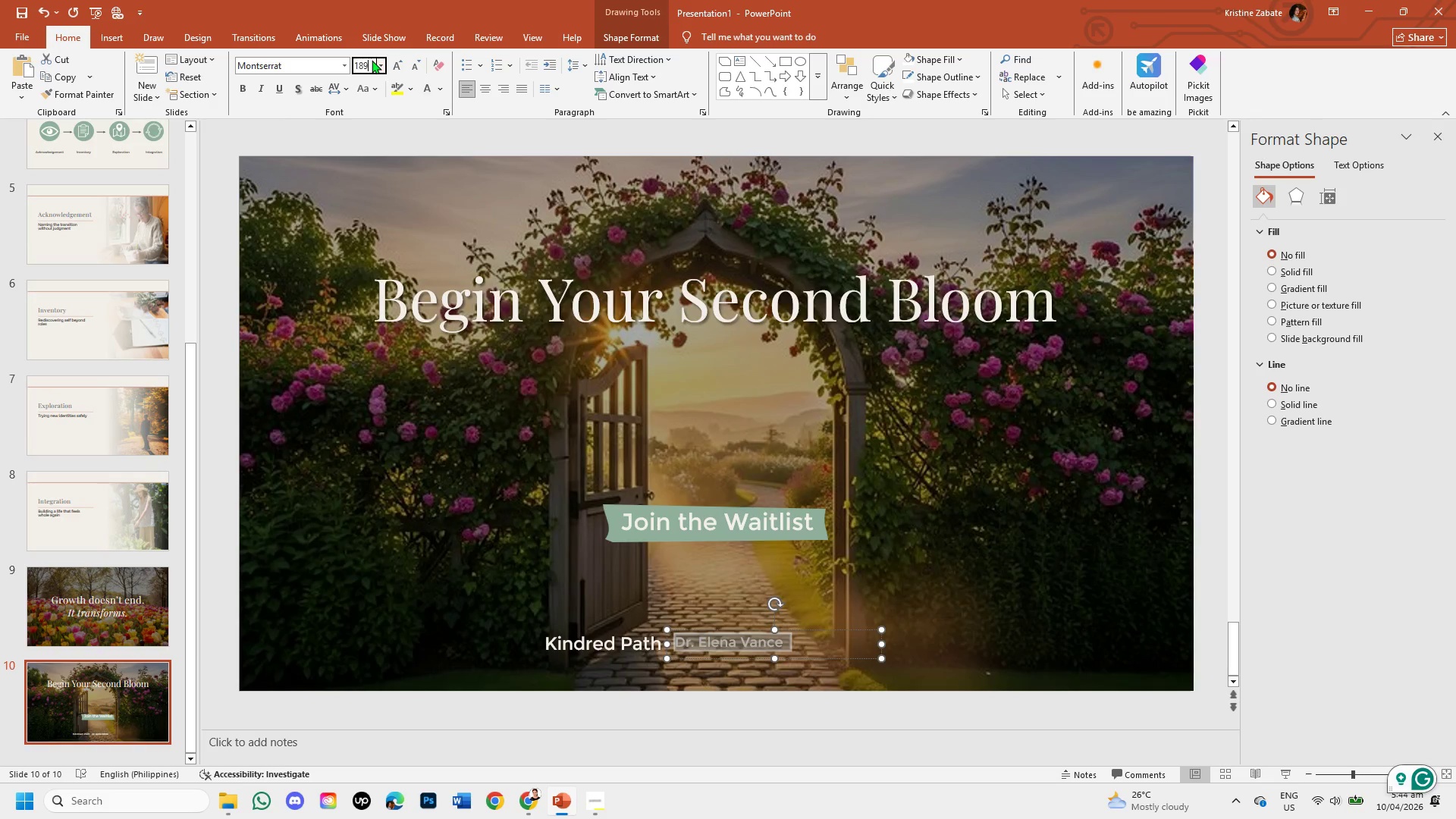 
key(Numpad9)
 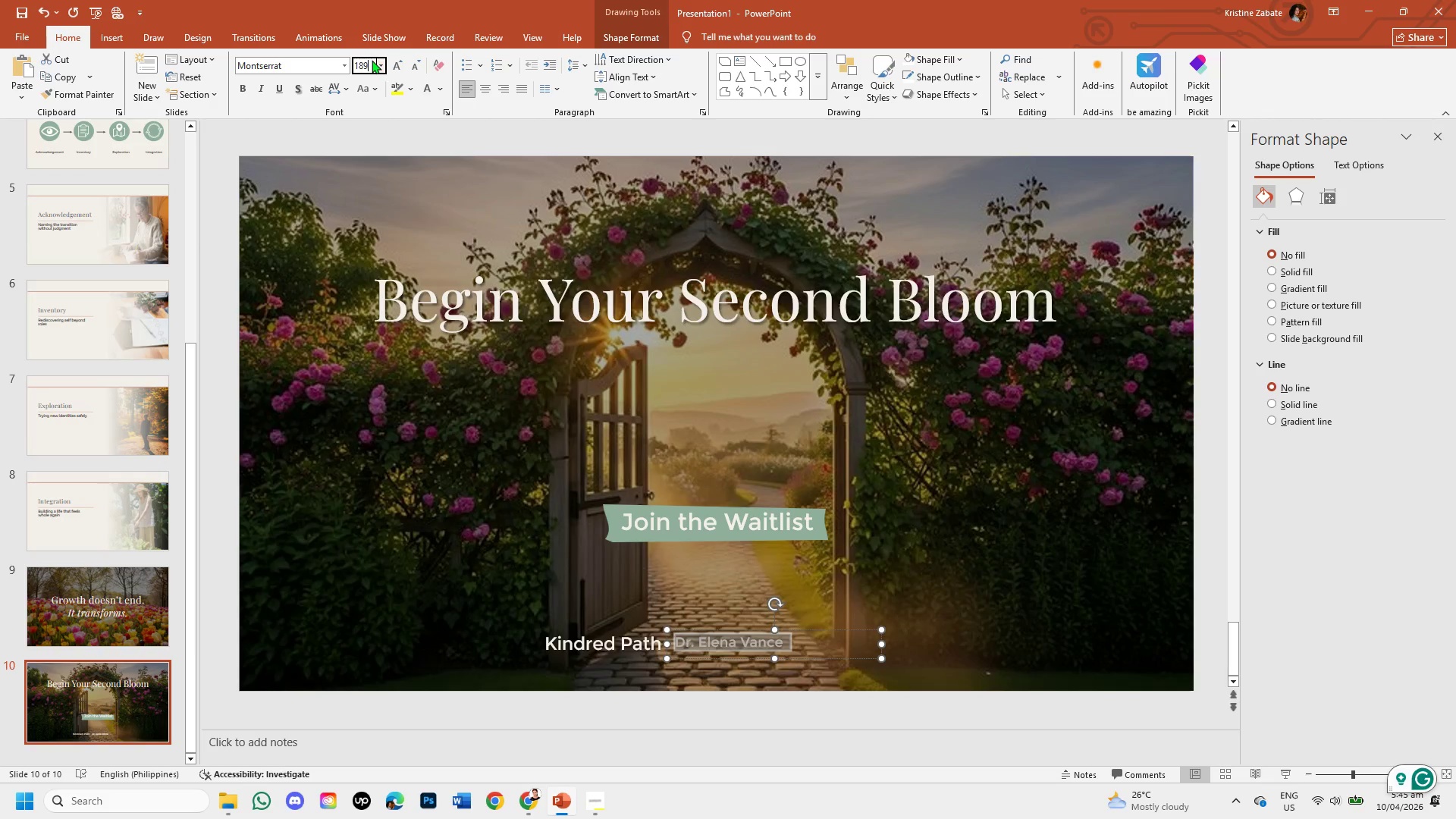 
key(Backspace)
 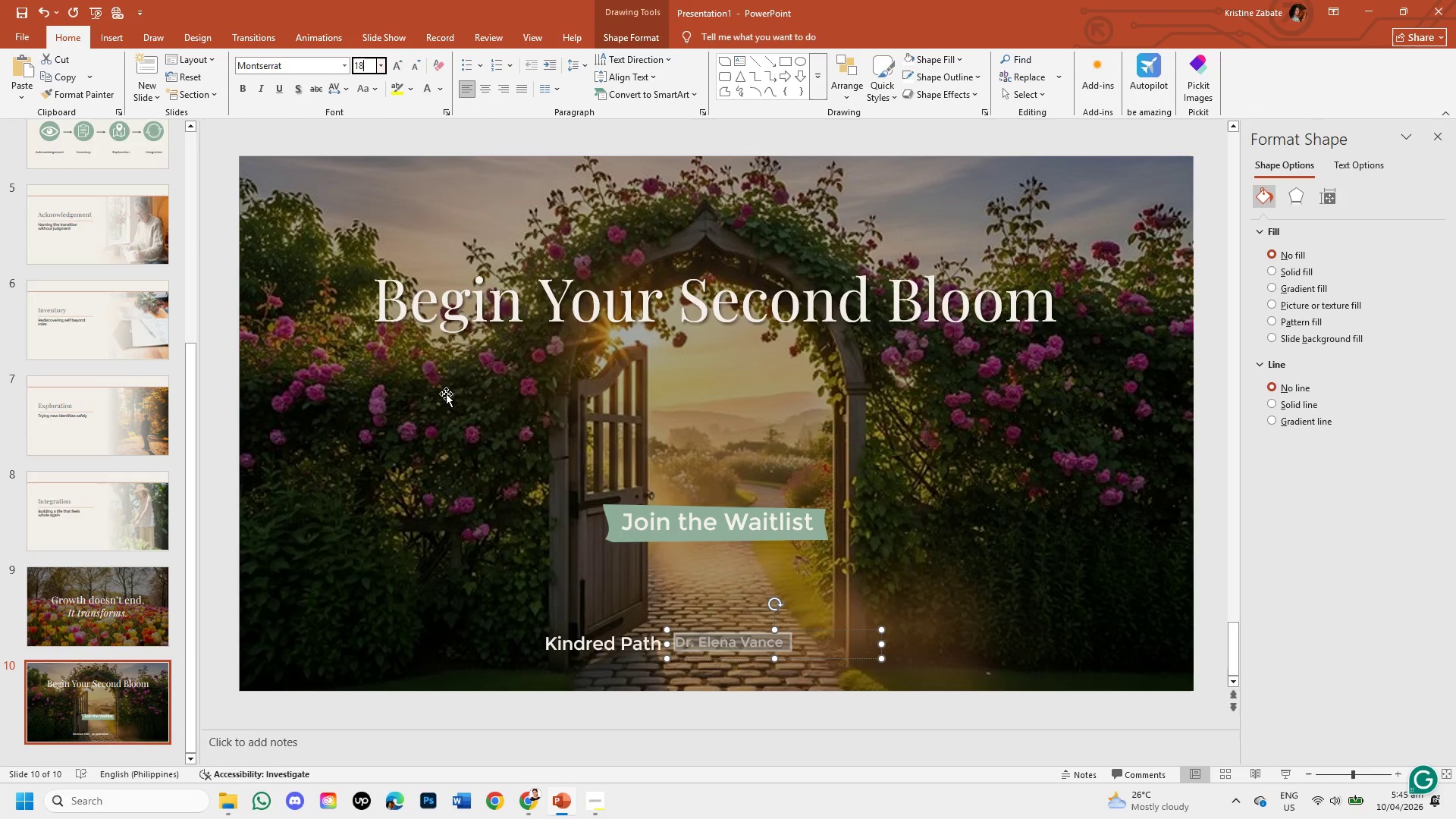 
left_click([549, 564])
 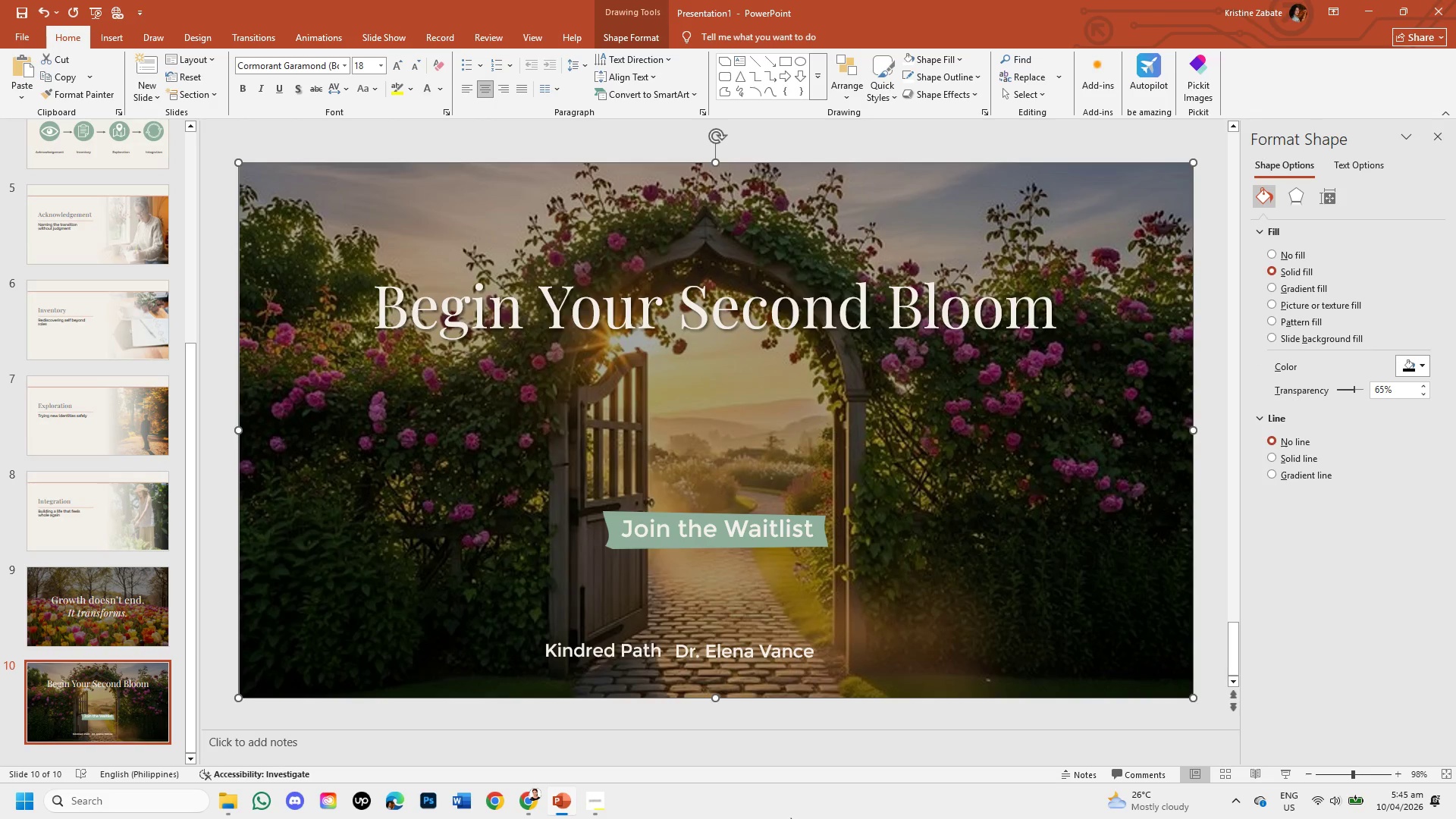 
left_click([745, 642])
 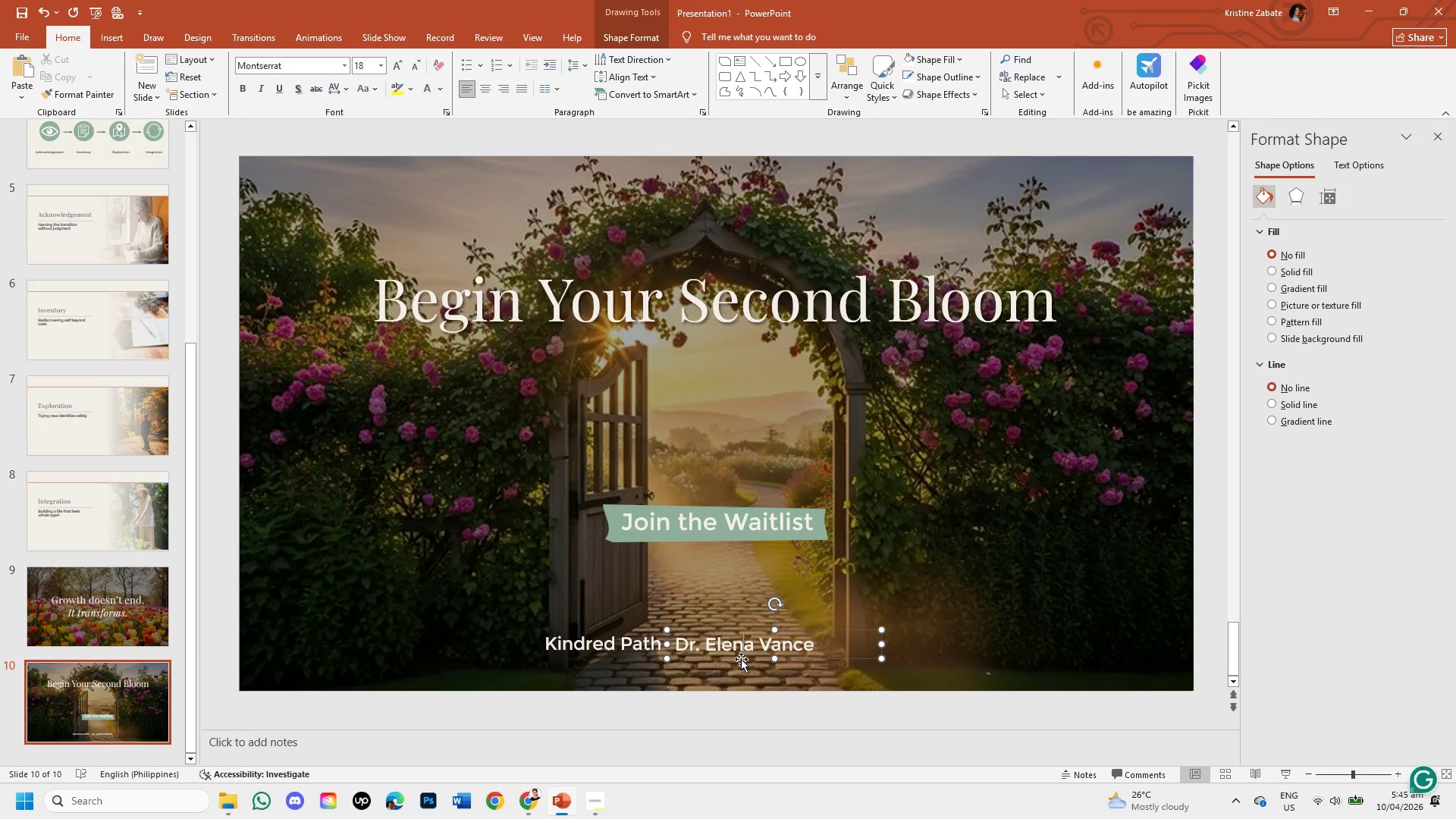 
left_click_drag(start_coordinate=[741, 659], to_coordinate=[736, 656])
 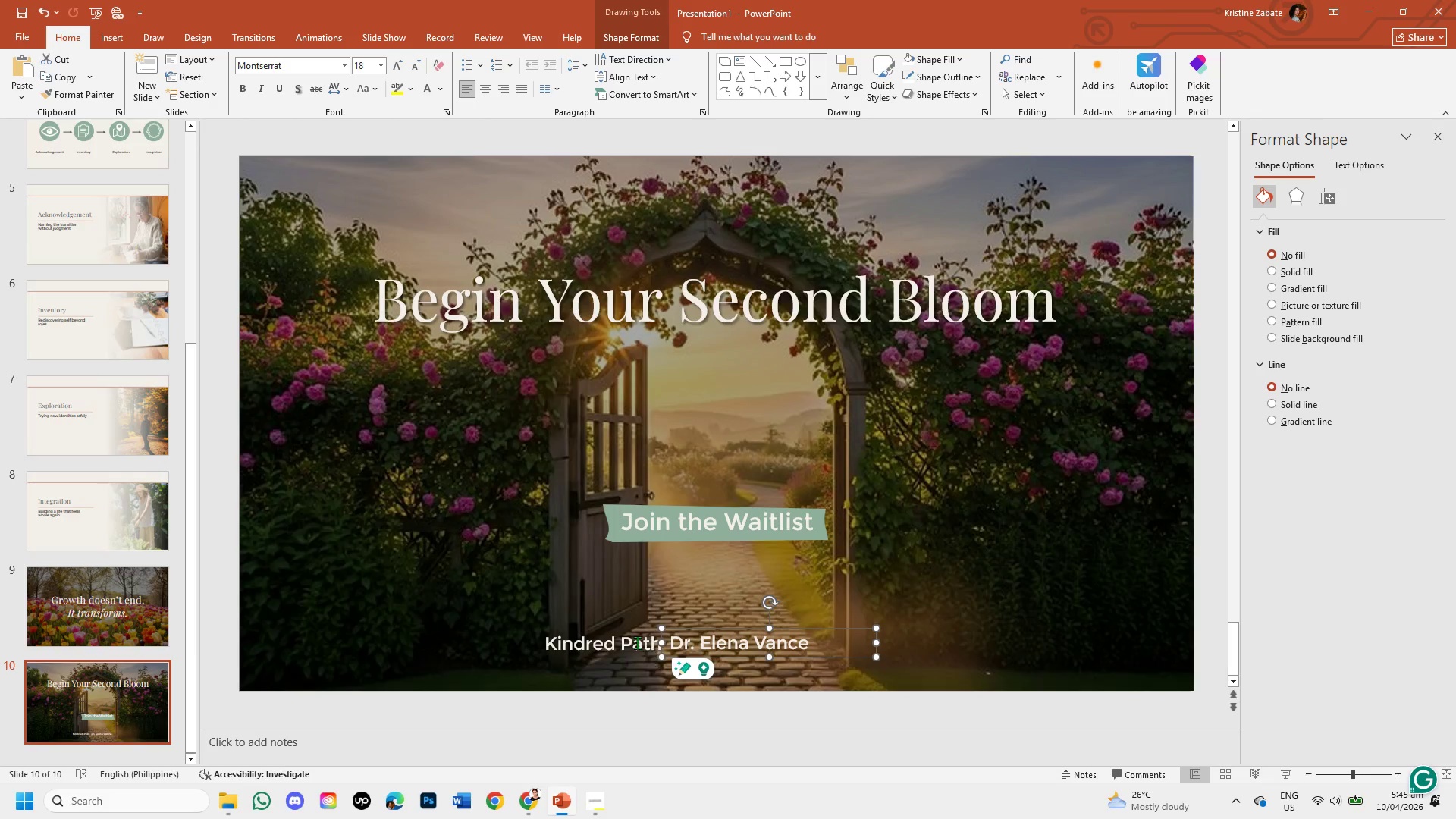 
left_click([637, 642])
 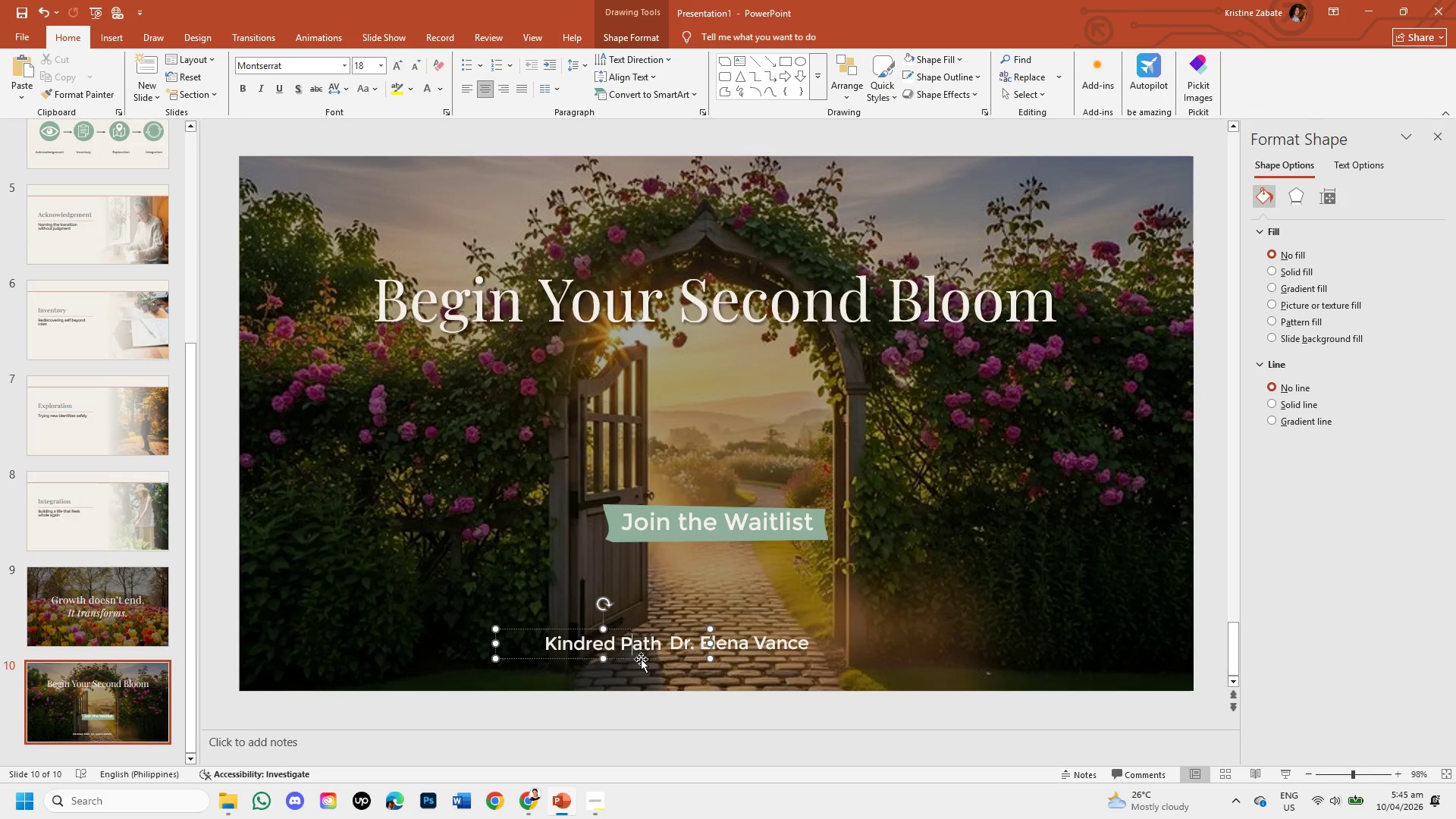 
left_click_drag(start_coordinate=[641, 659], to_coordinate=[620, 661])
 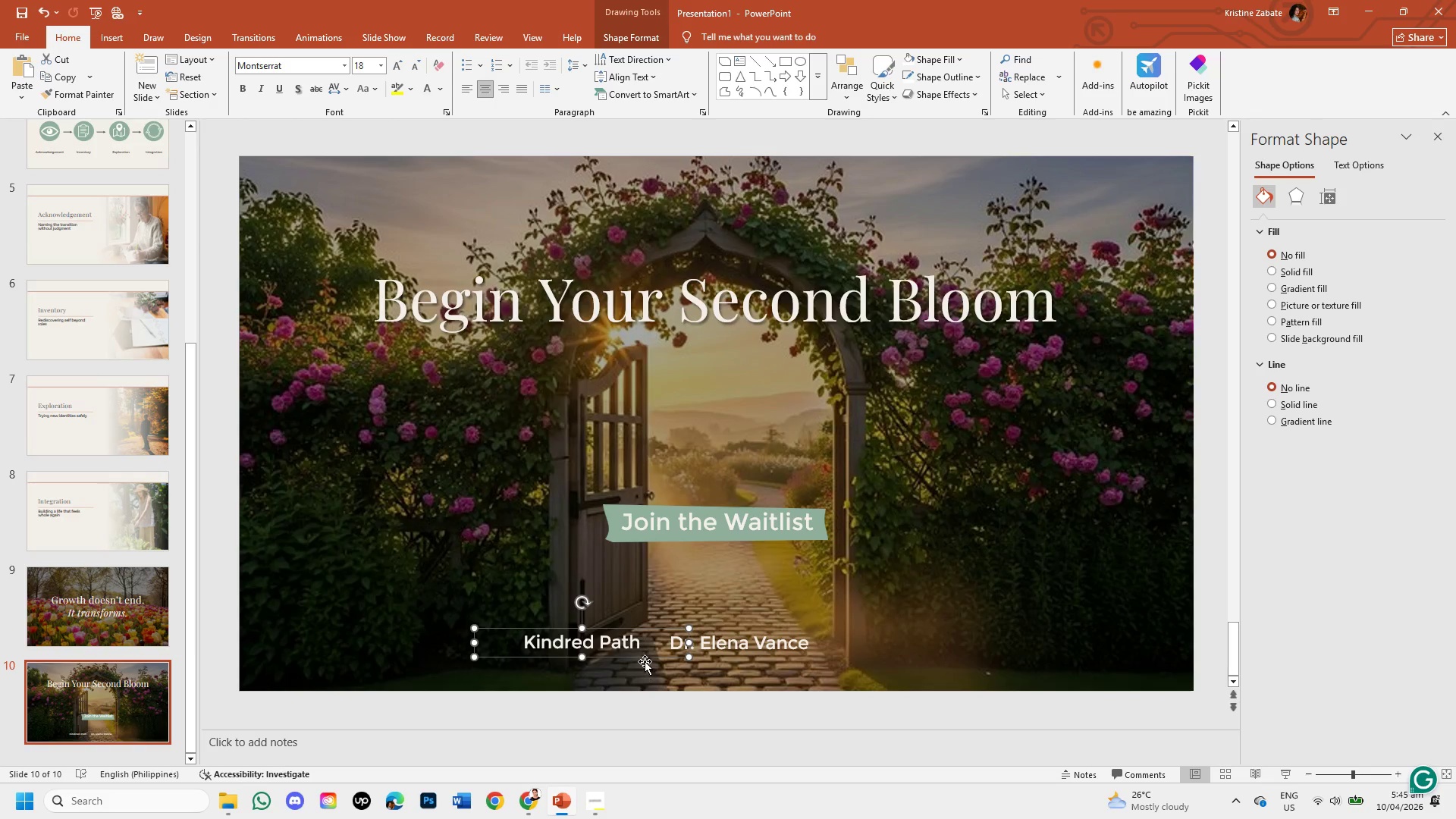 
left_click_drag(start_coordinate=[644, 655], to_coordinate=[648, 652])
 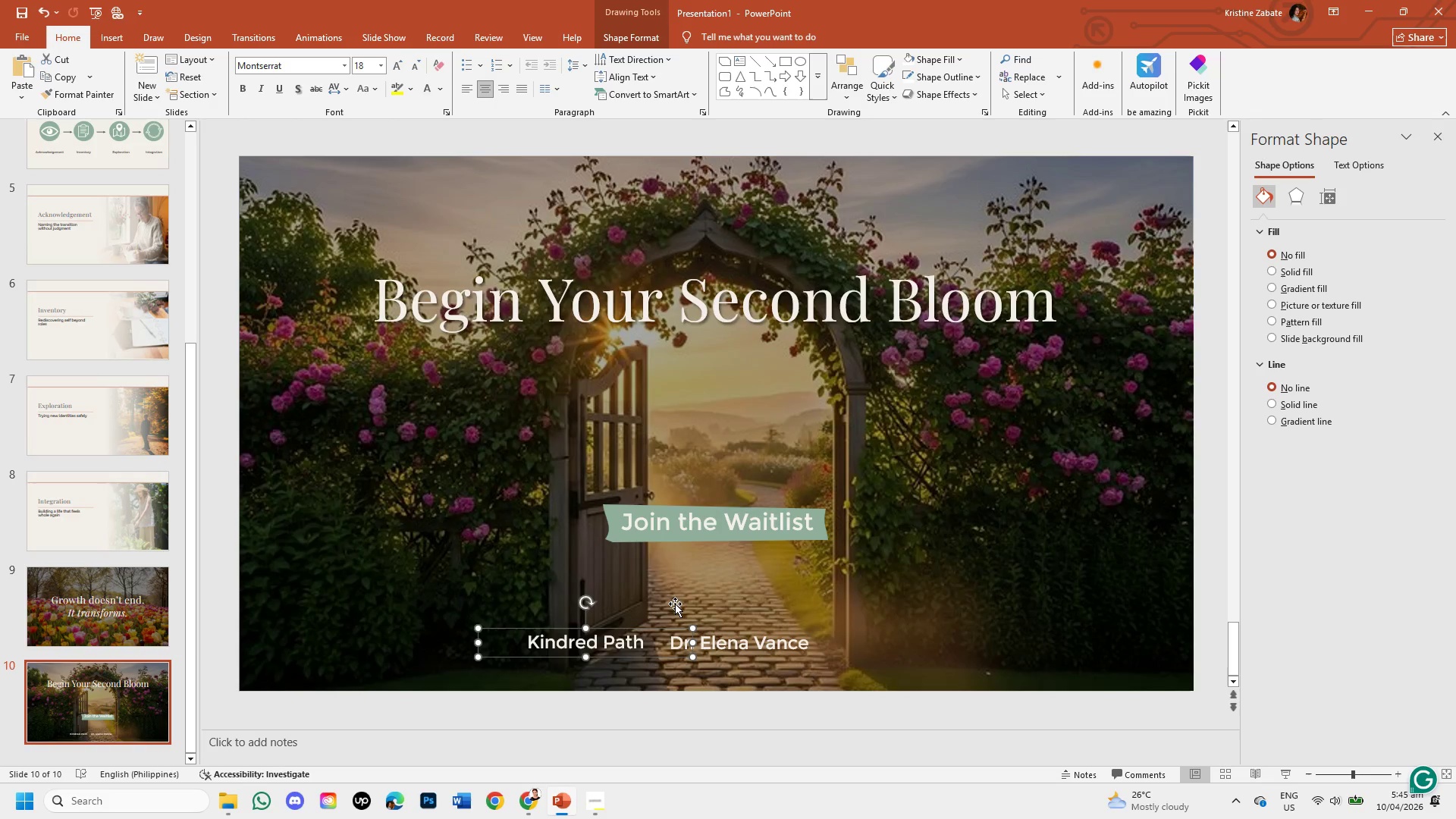 
left_click([675, 604])
 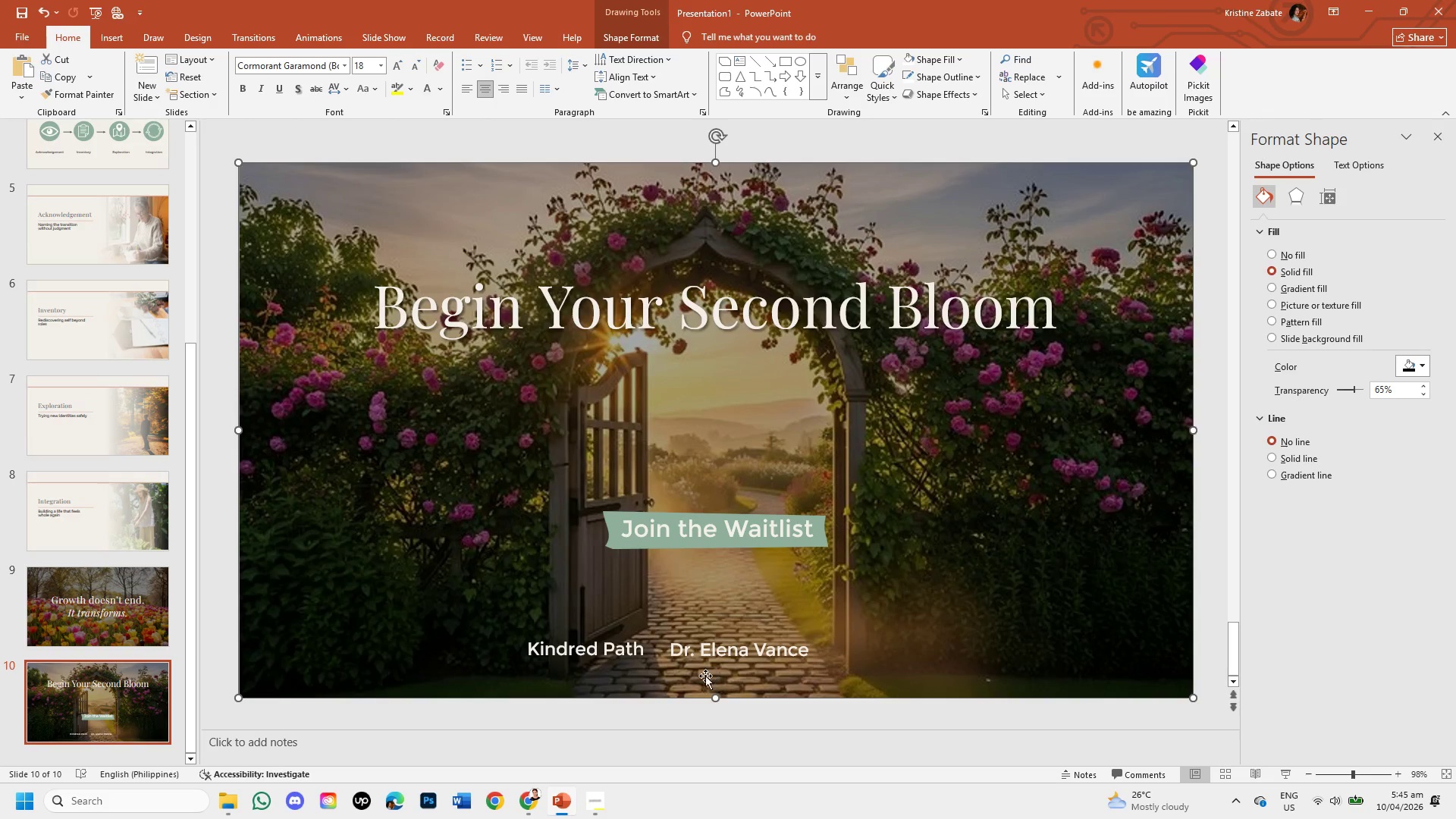 
wait(9.14)
 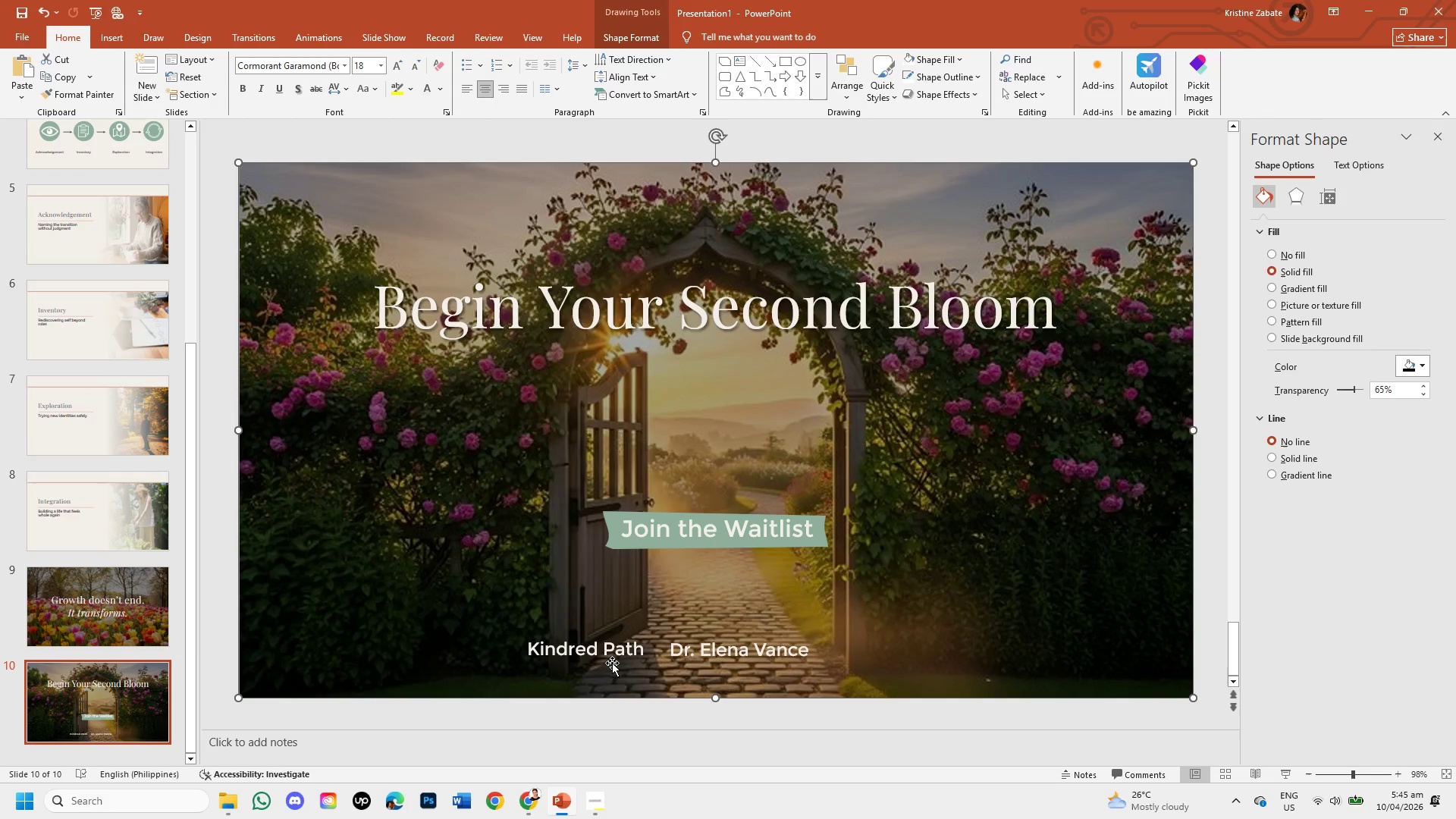 
key(Control+Z)
 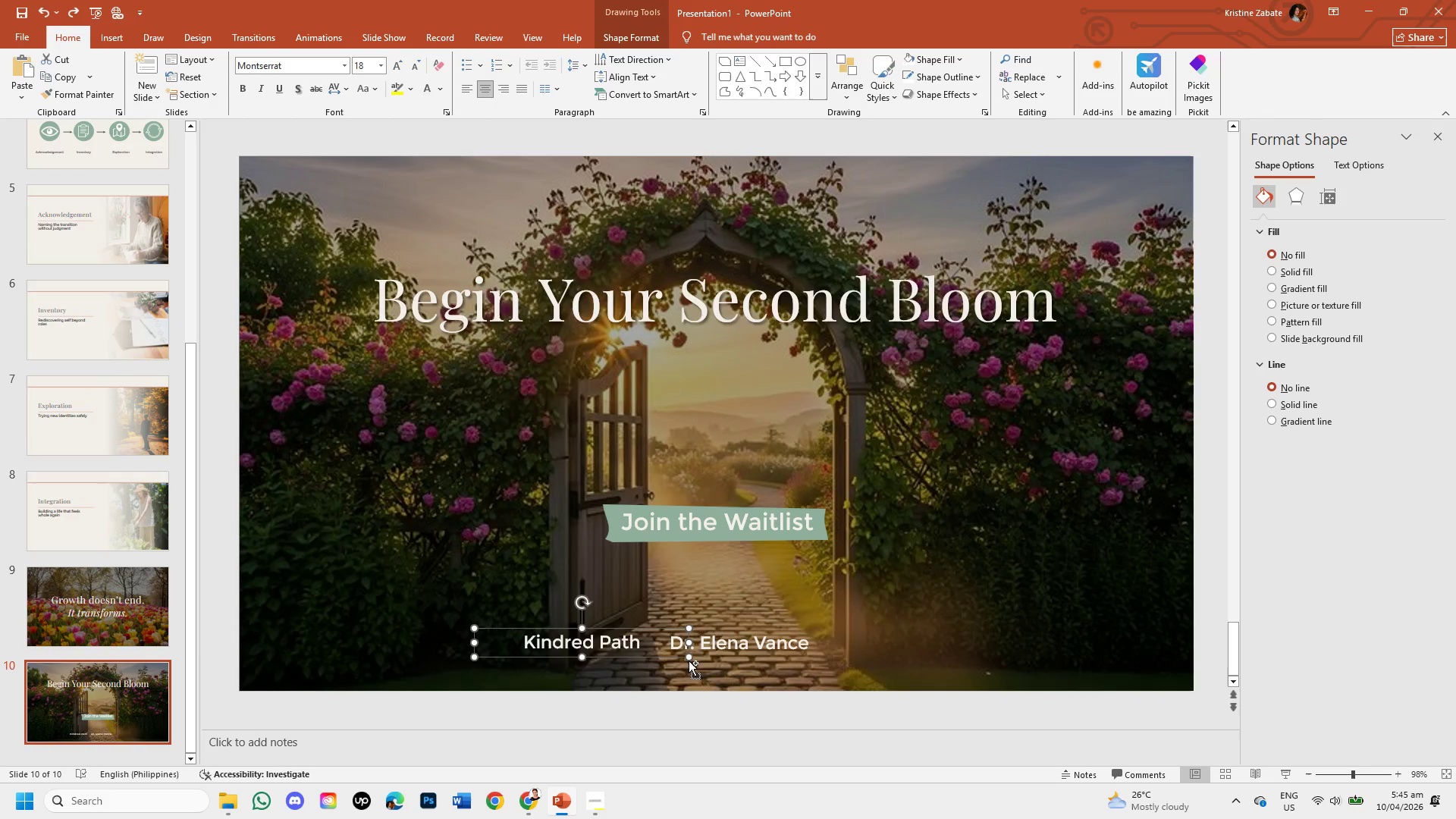 
key(Control+Z)
 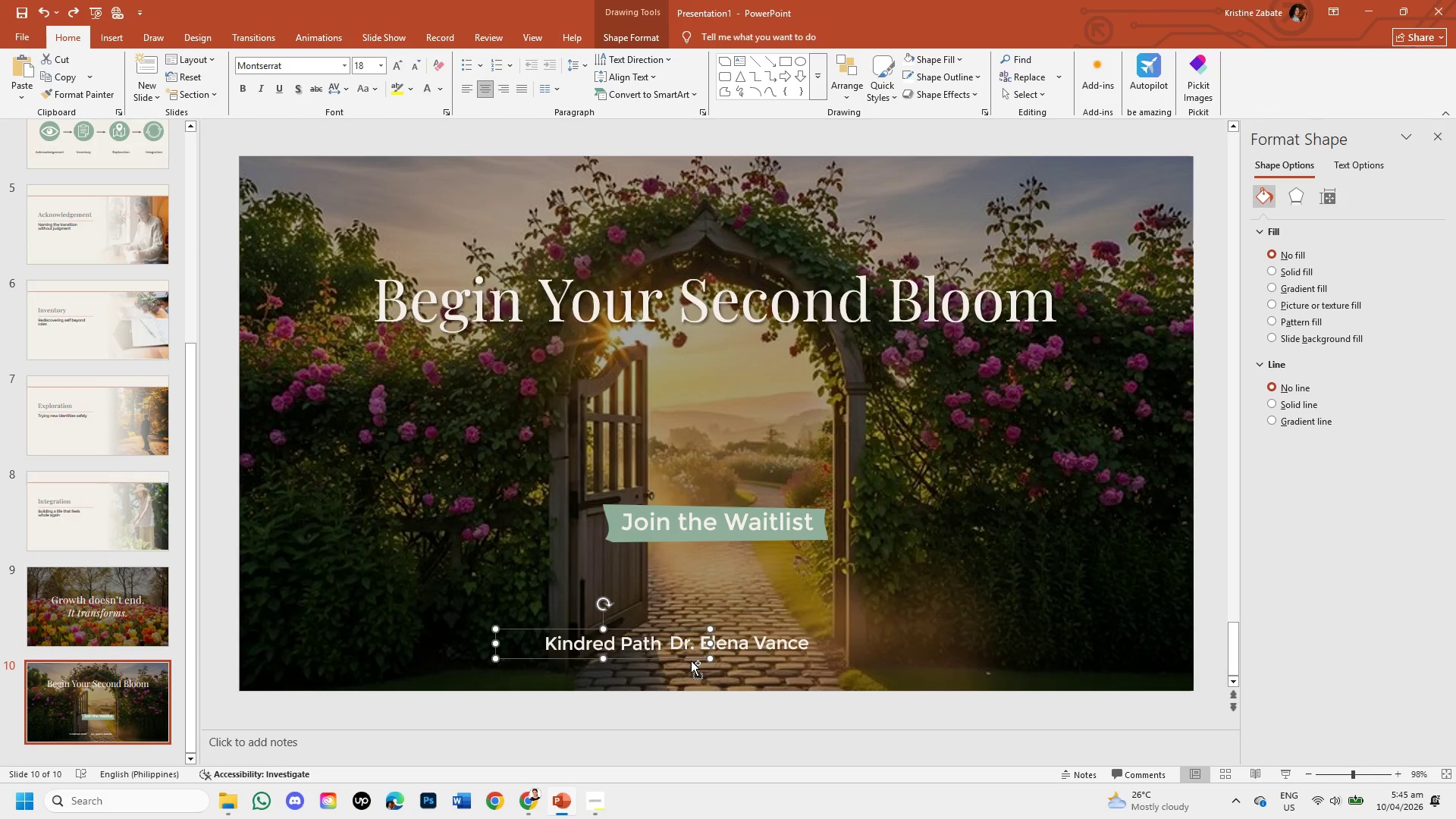 
key(Control+Z)
 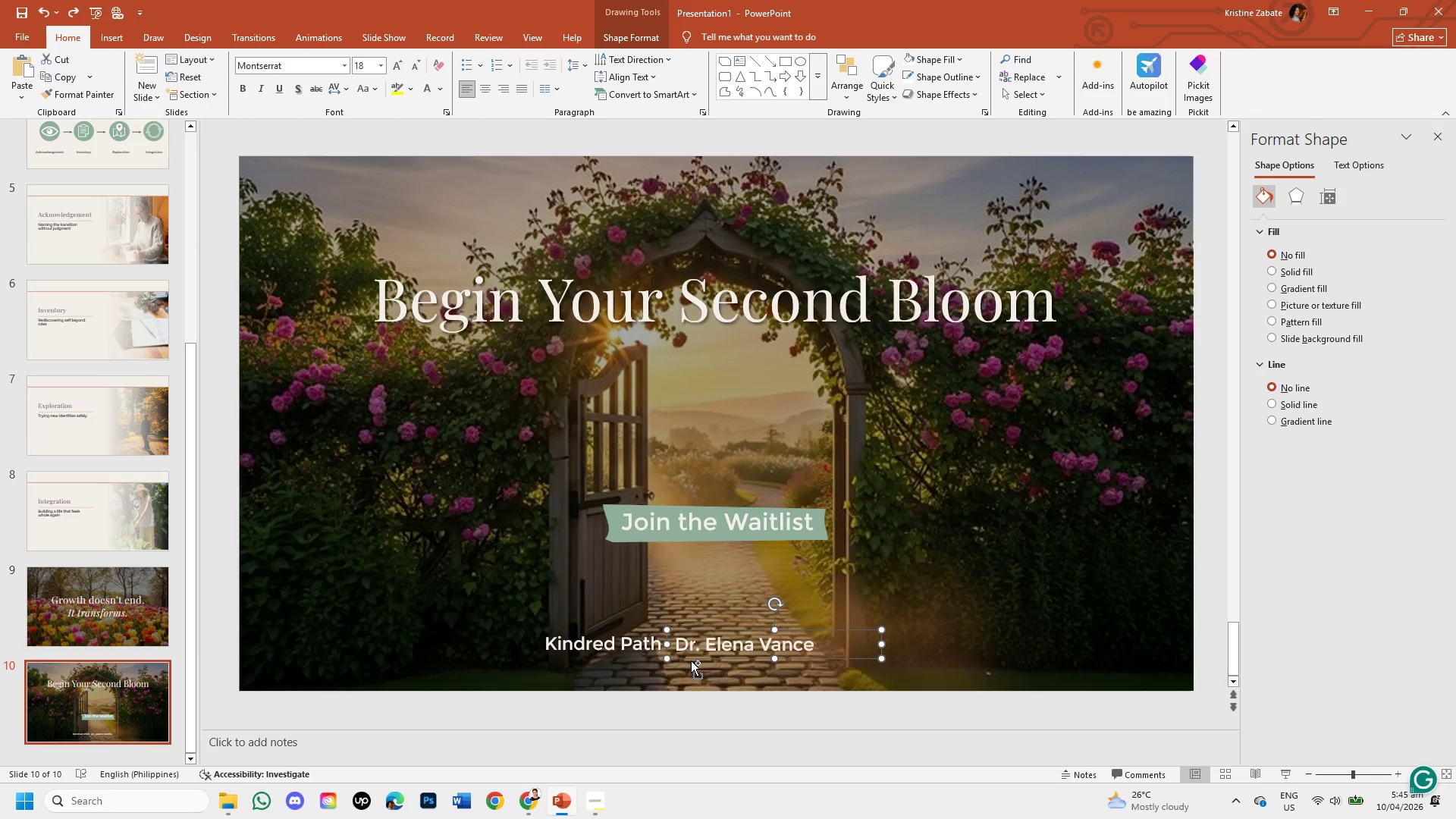 
key(Control+Z)
 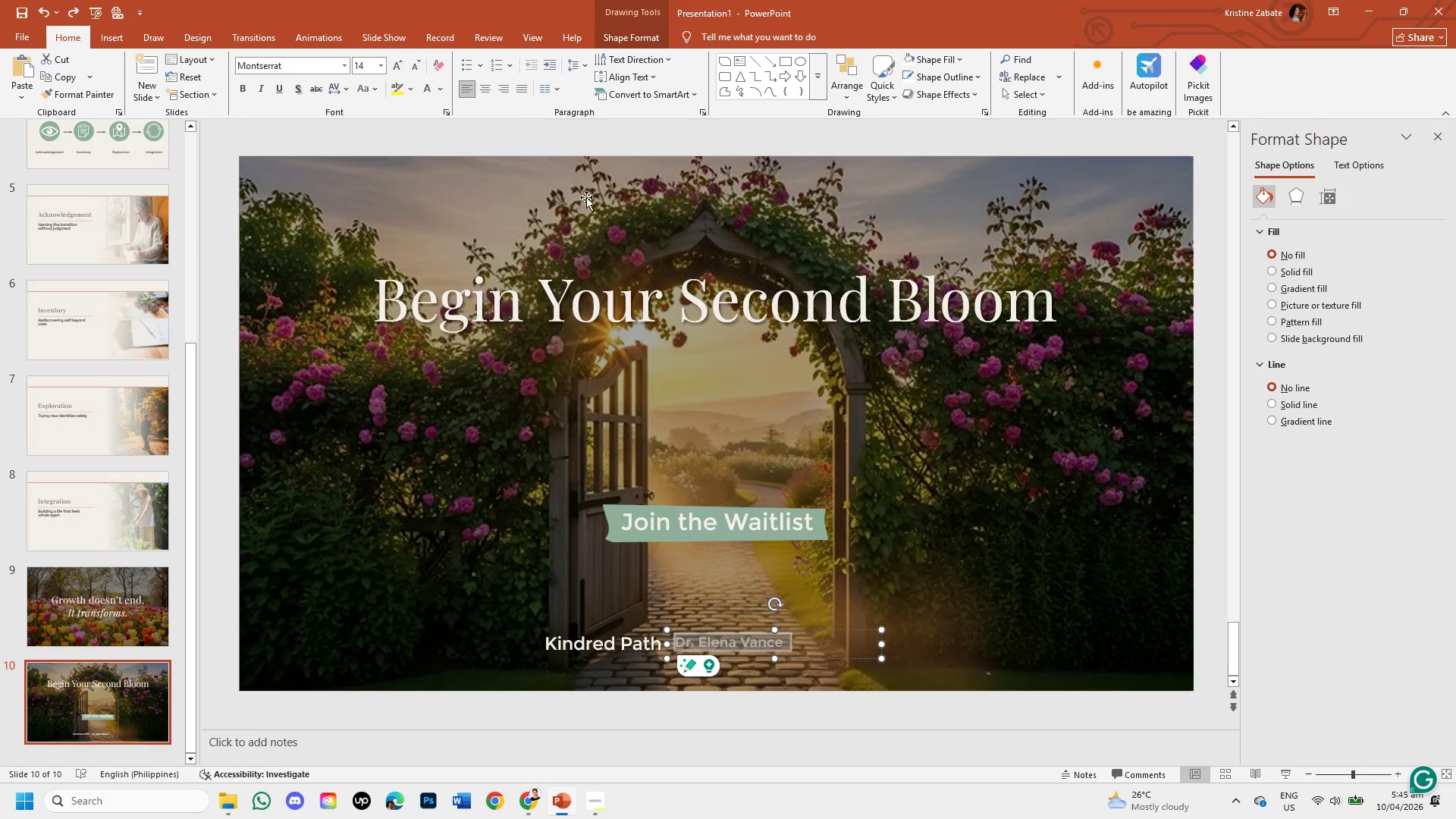 
left_click([582, 664])
 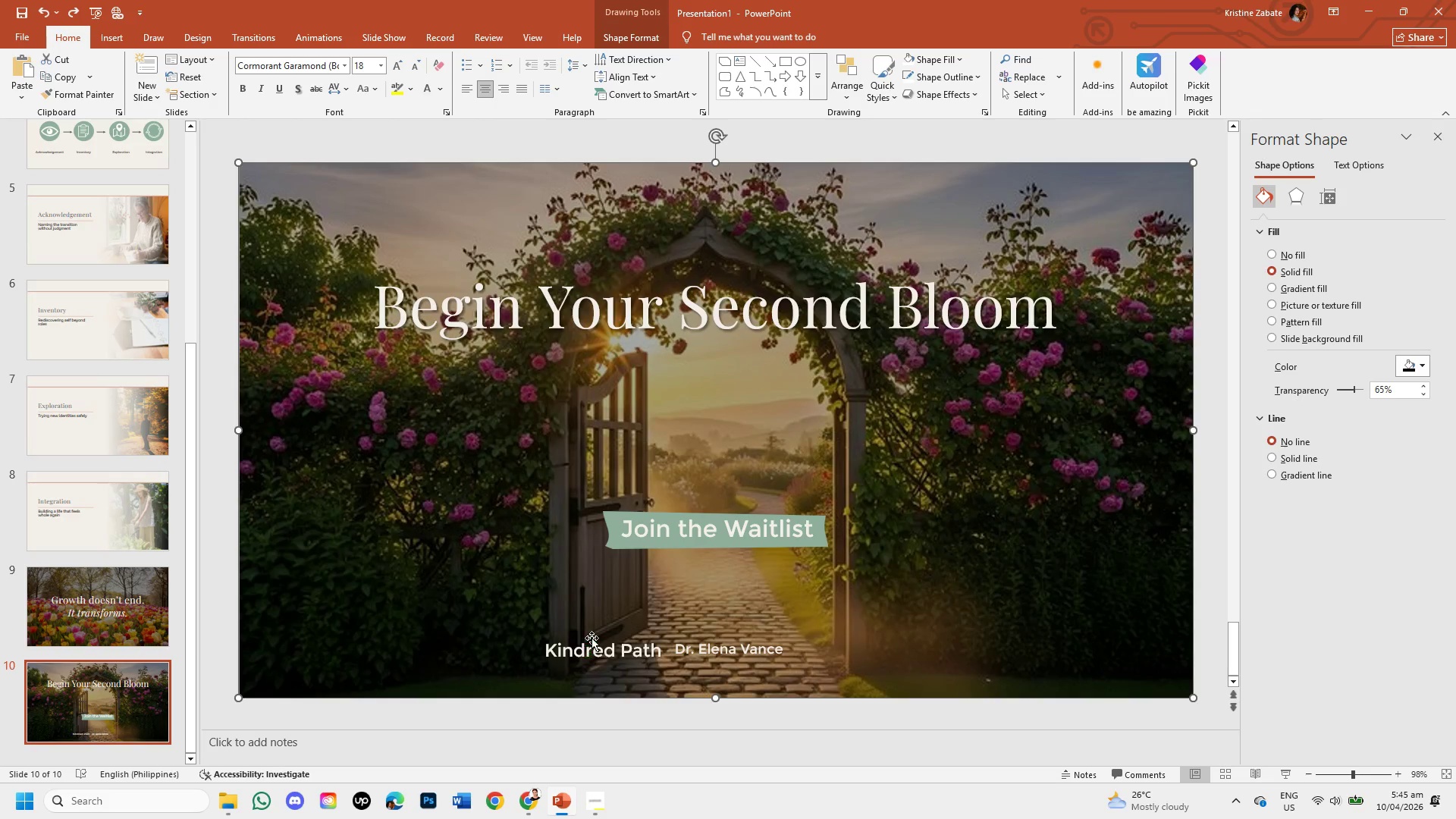 
left_click([592, 637])
 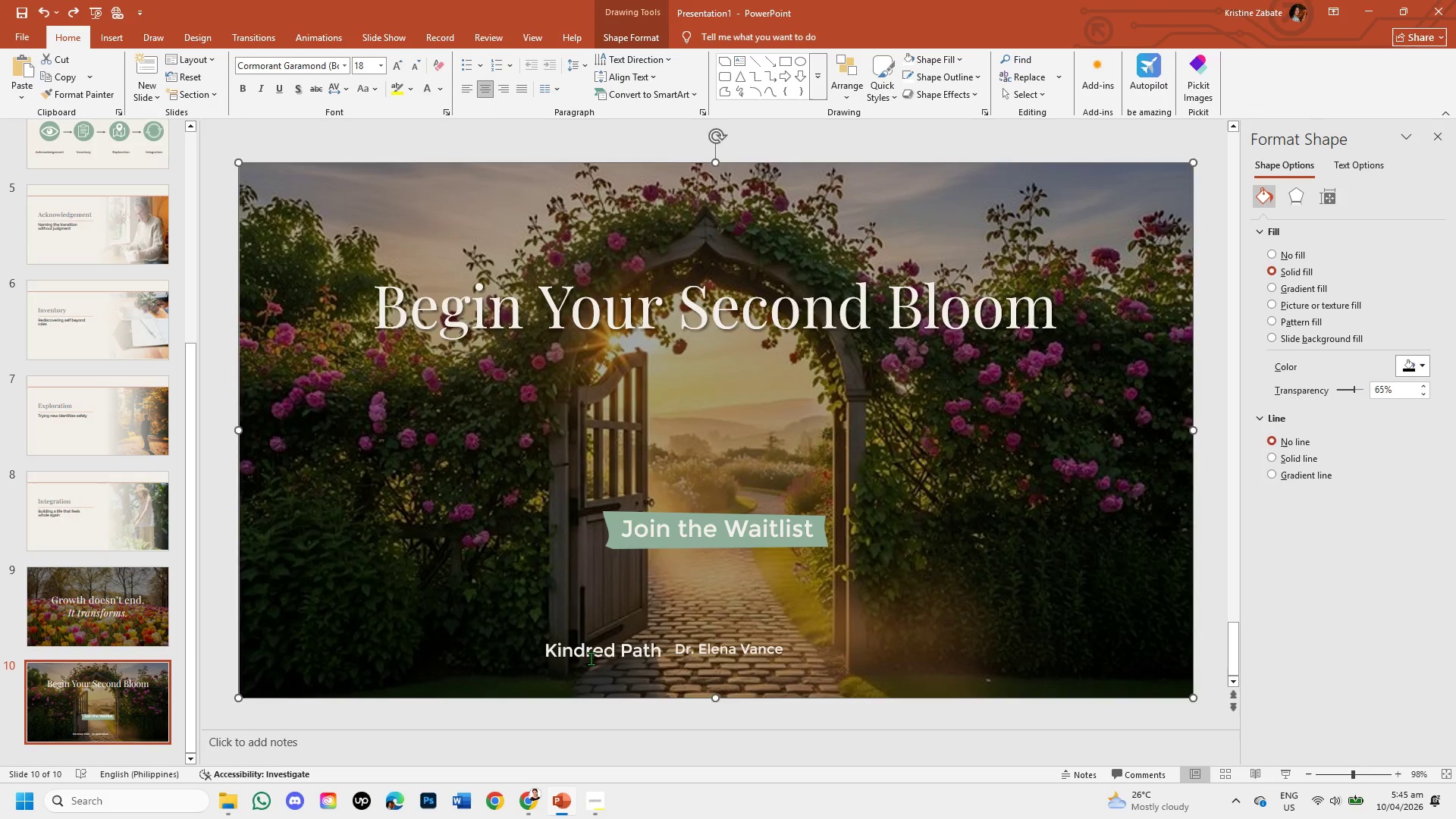 
left_click([591, 658])
 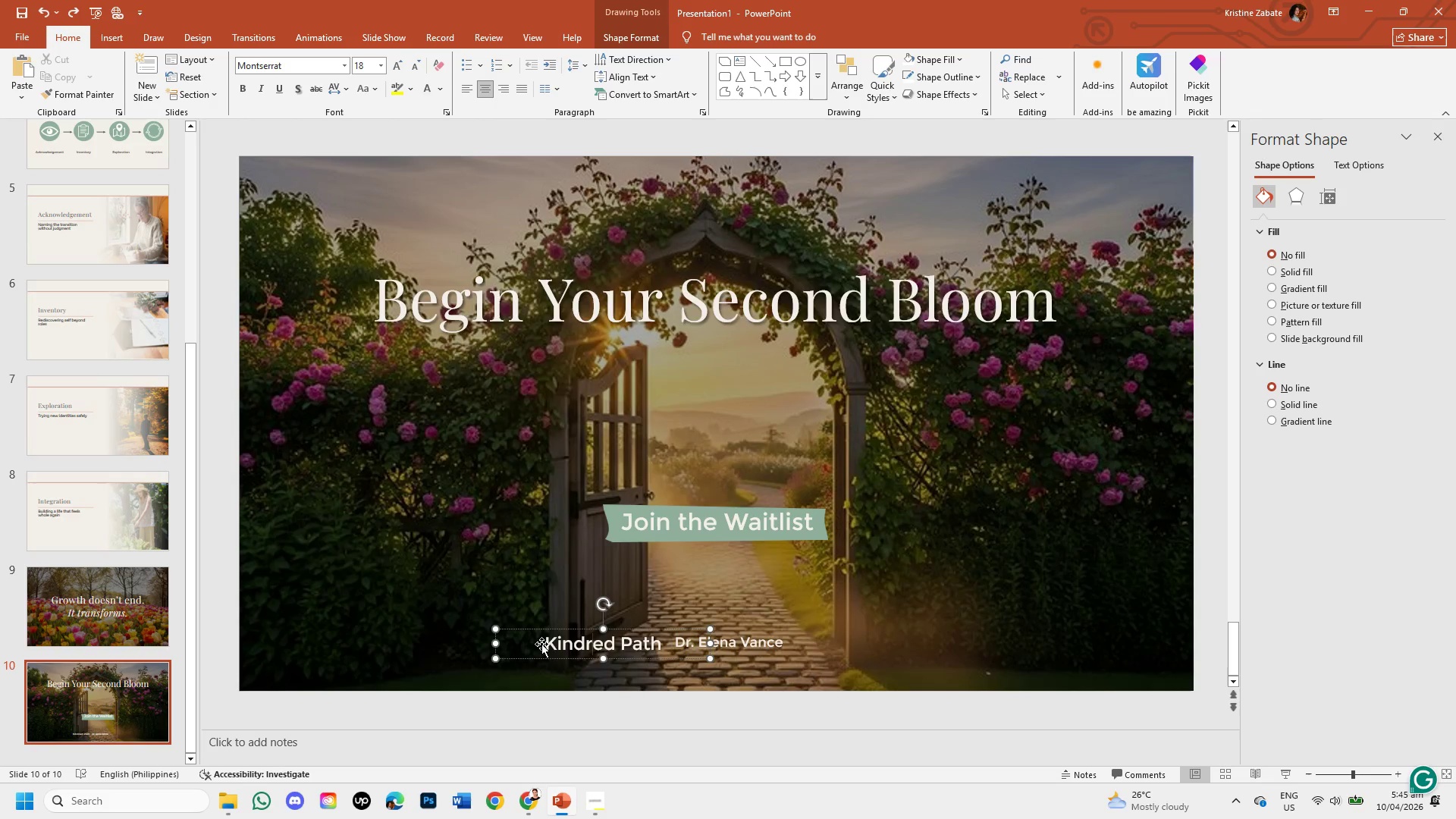 
left_click_drag(start_coordinate=[547, 645], to_coordinate=[663, 645])
 